 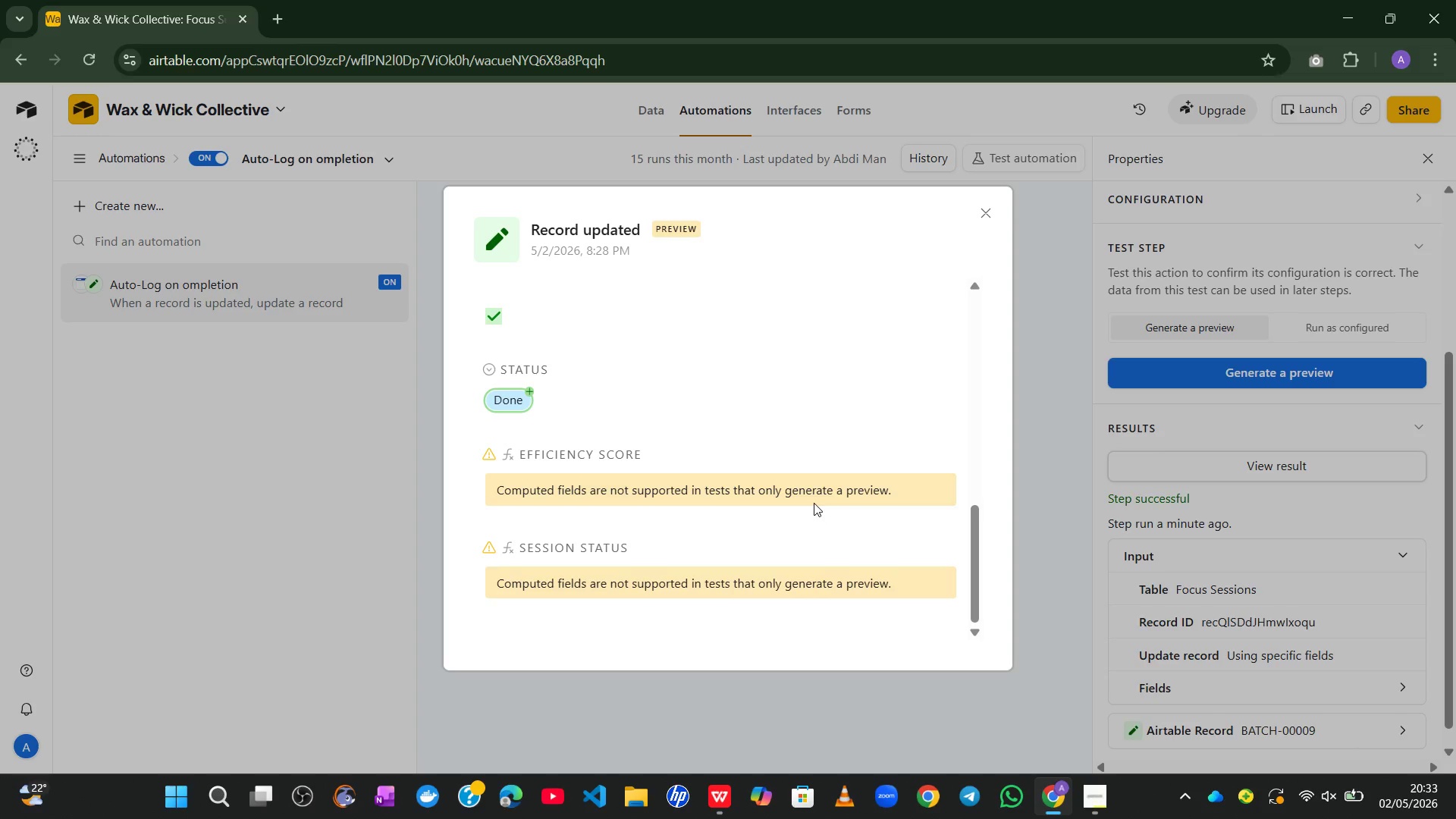 
left_click([984, 219])
 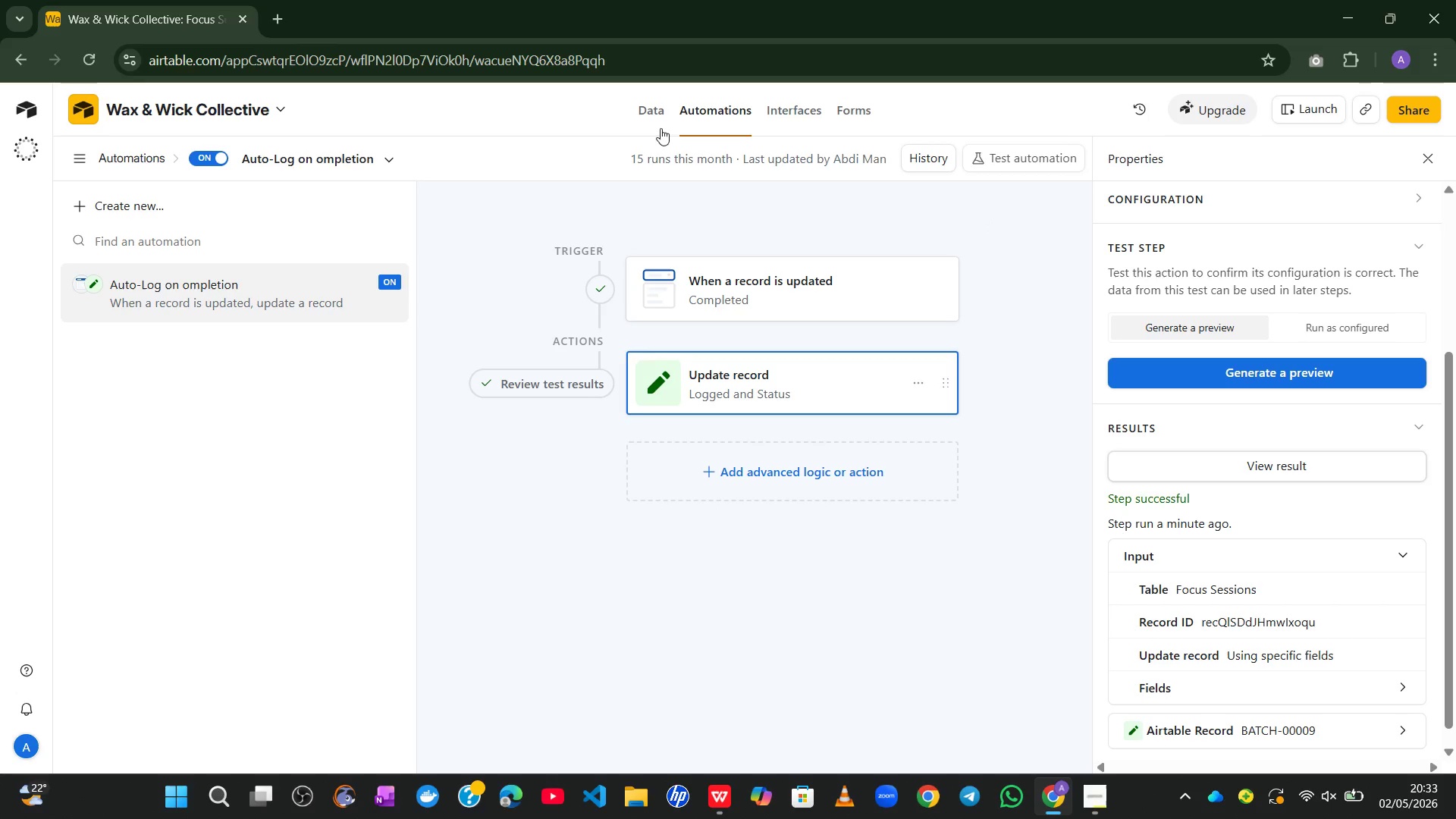 
left_click([641, 108])
 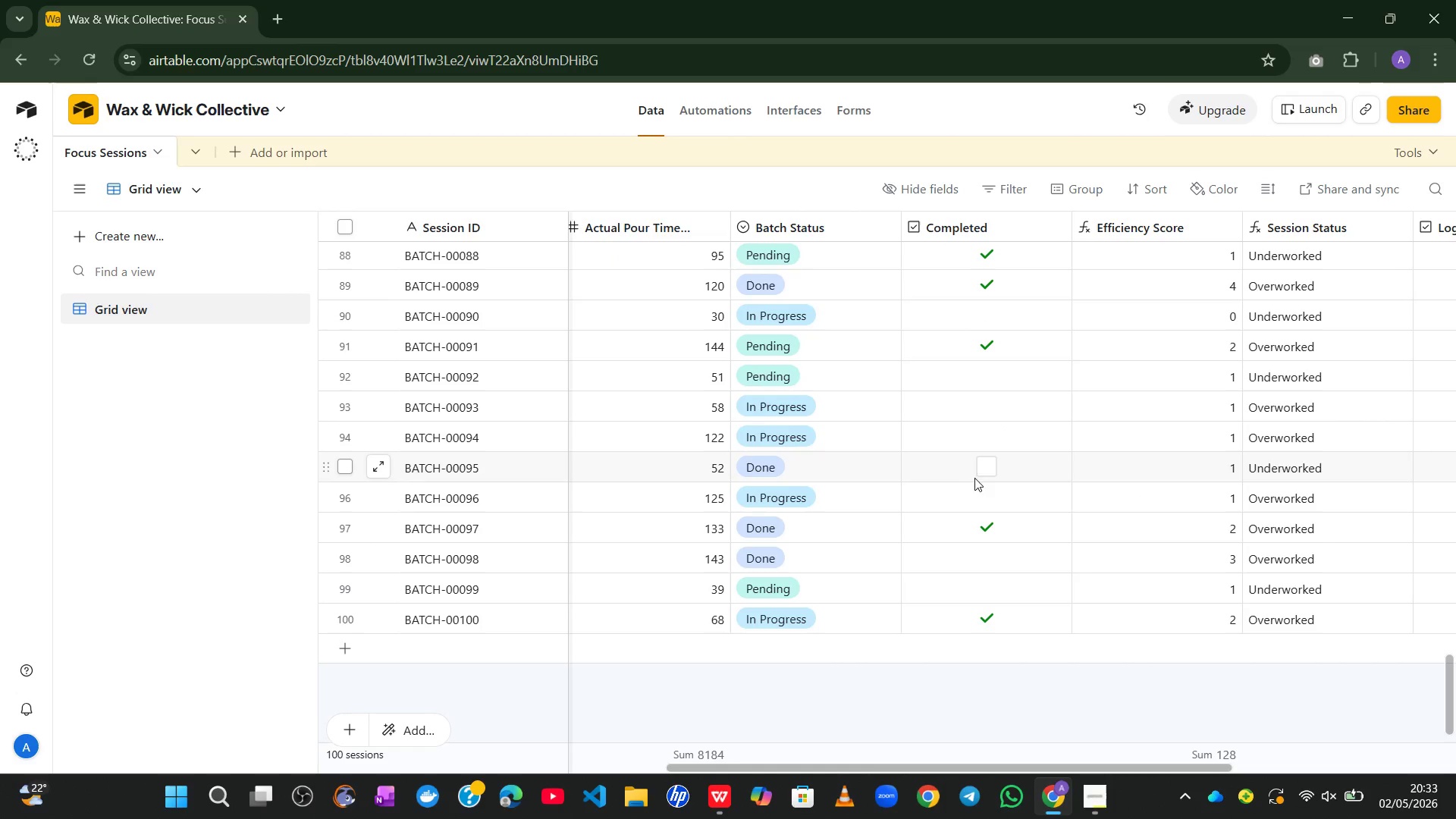 
wait(5.14)
 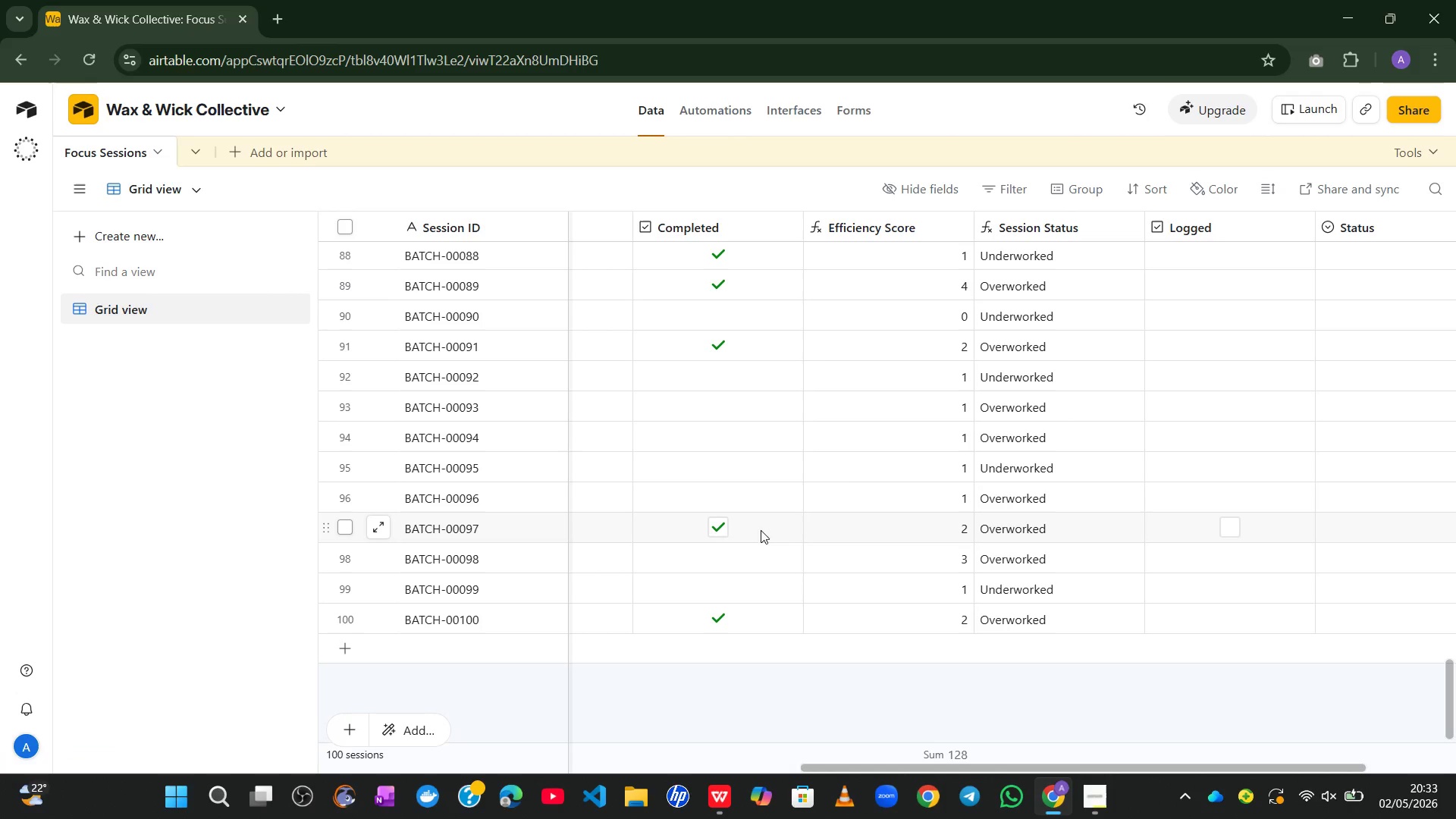 
left_click([984, 469])
 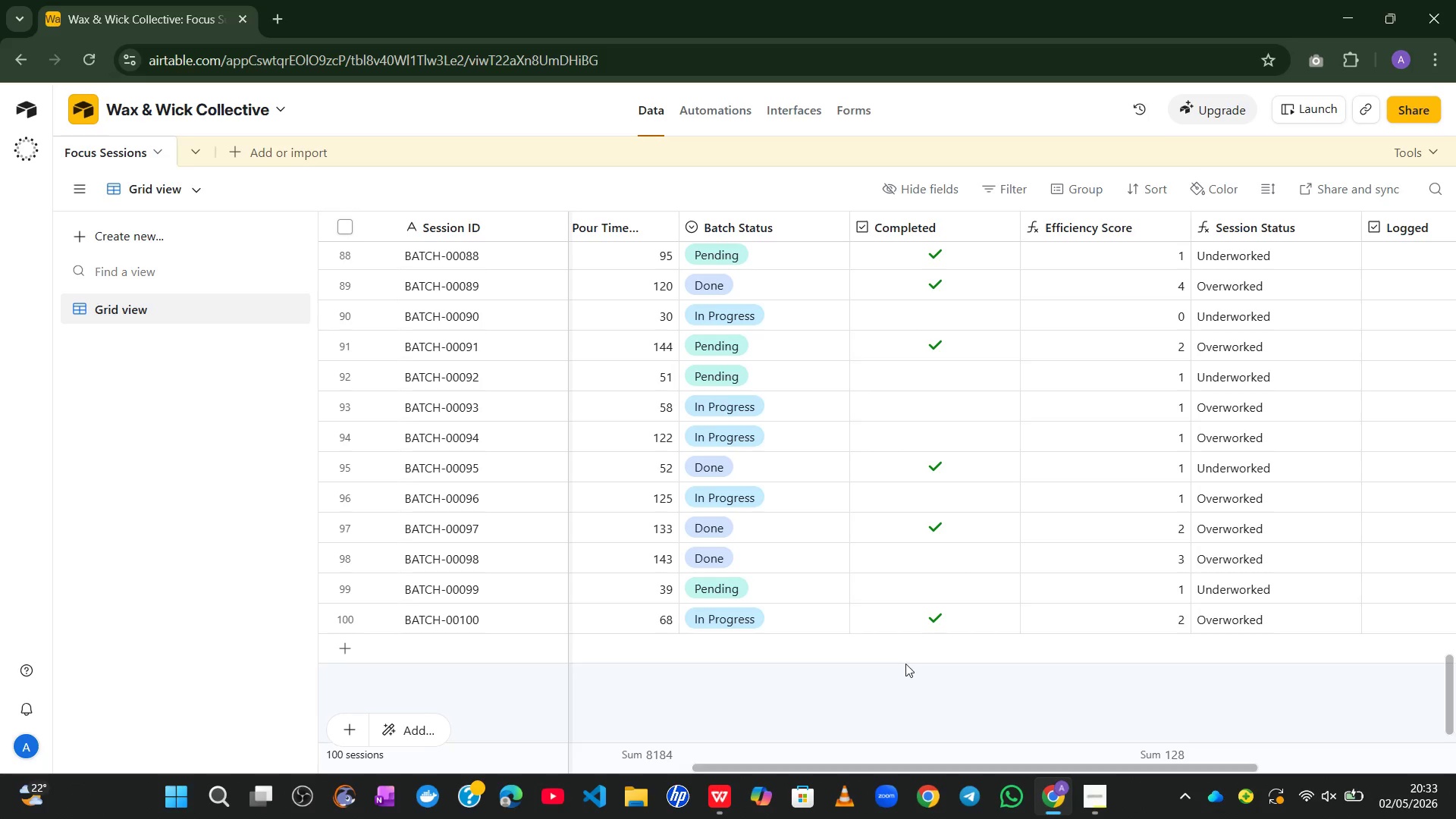 
wait(31.45)
 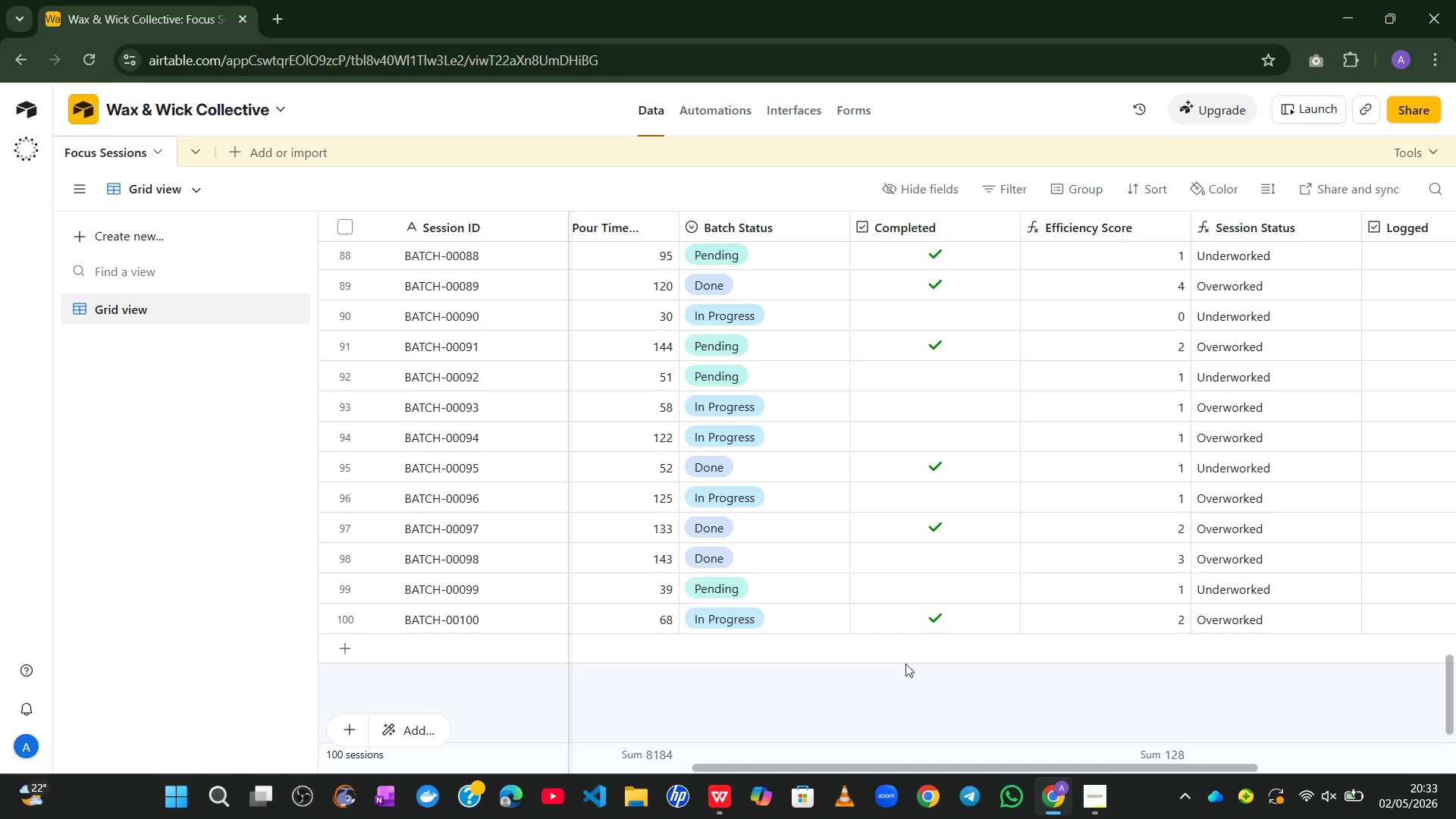 
left_click([808, 444])
 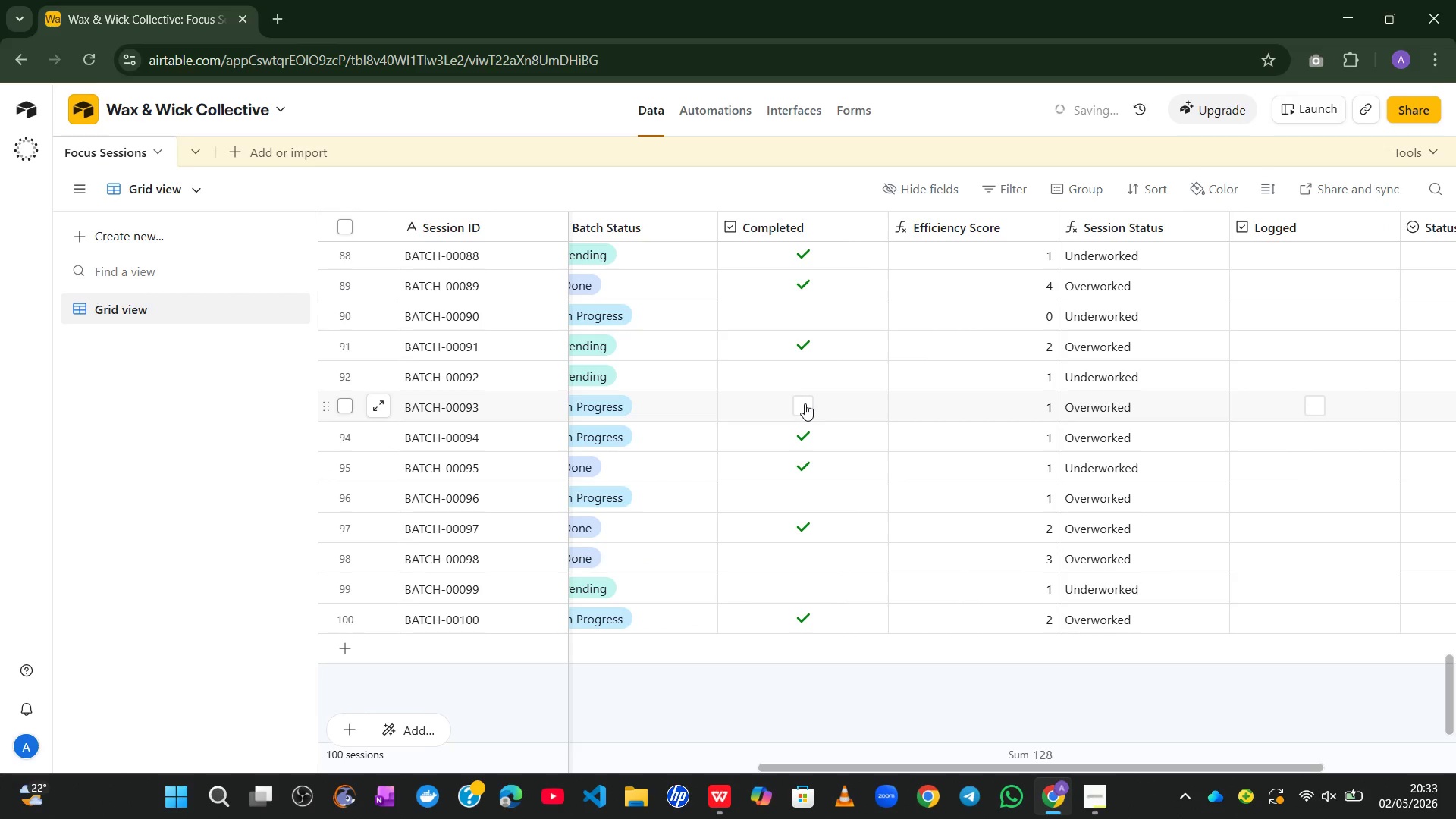 
left_click([805, 403])
 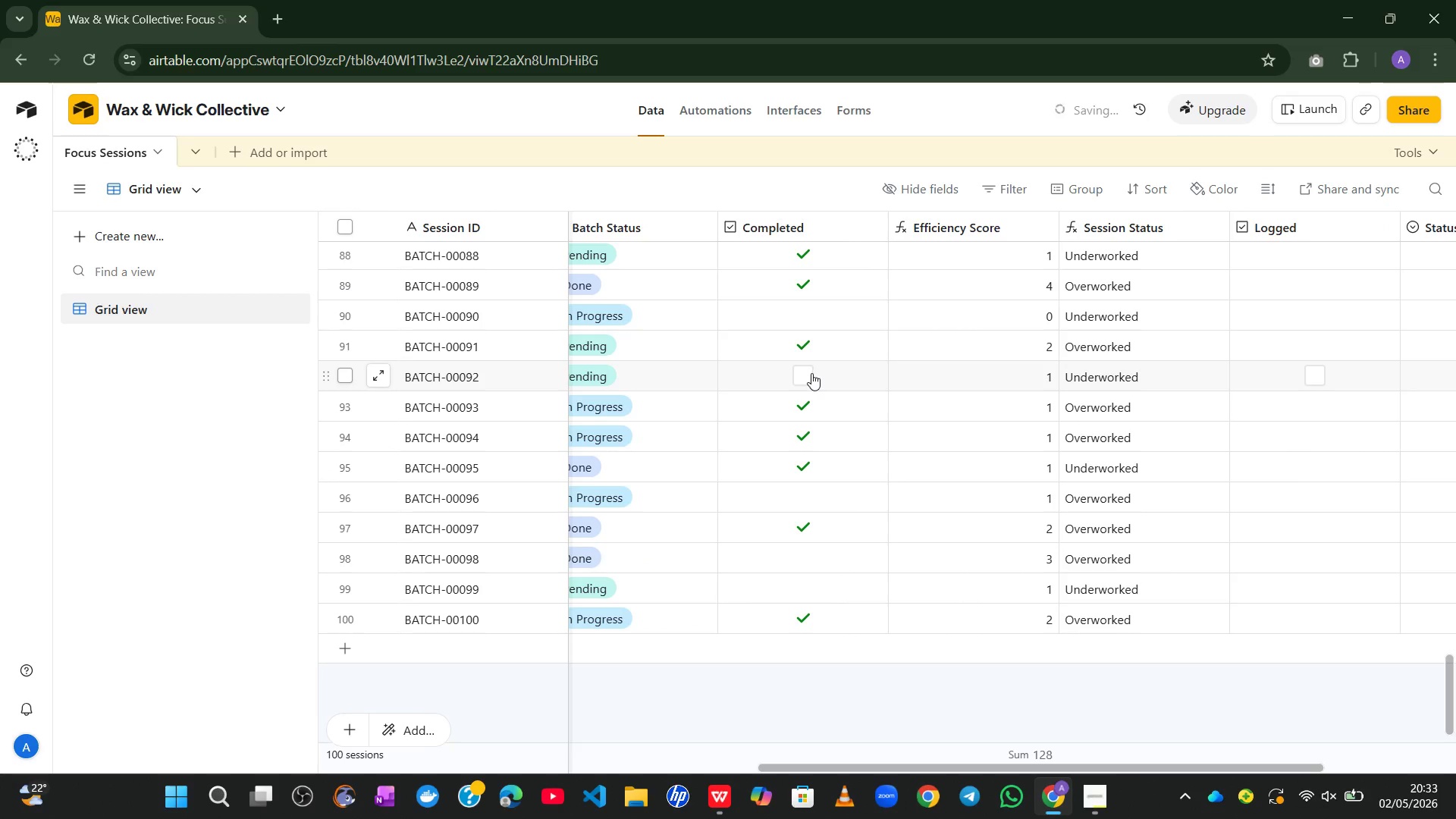 
left_click([811, 374])
 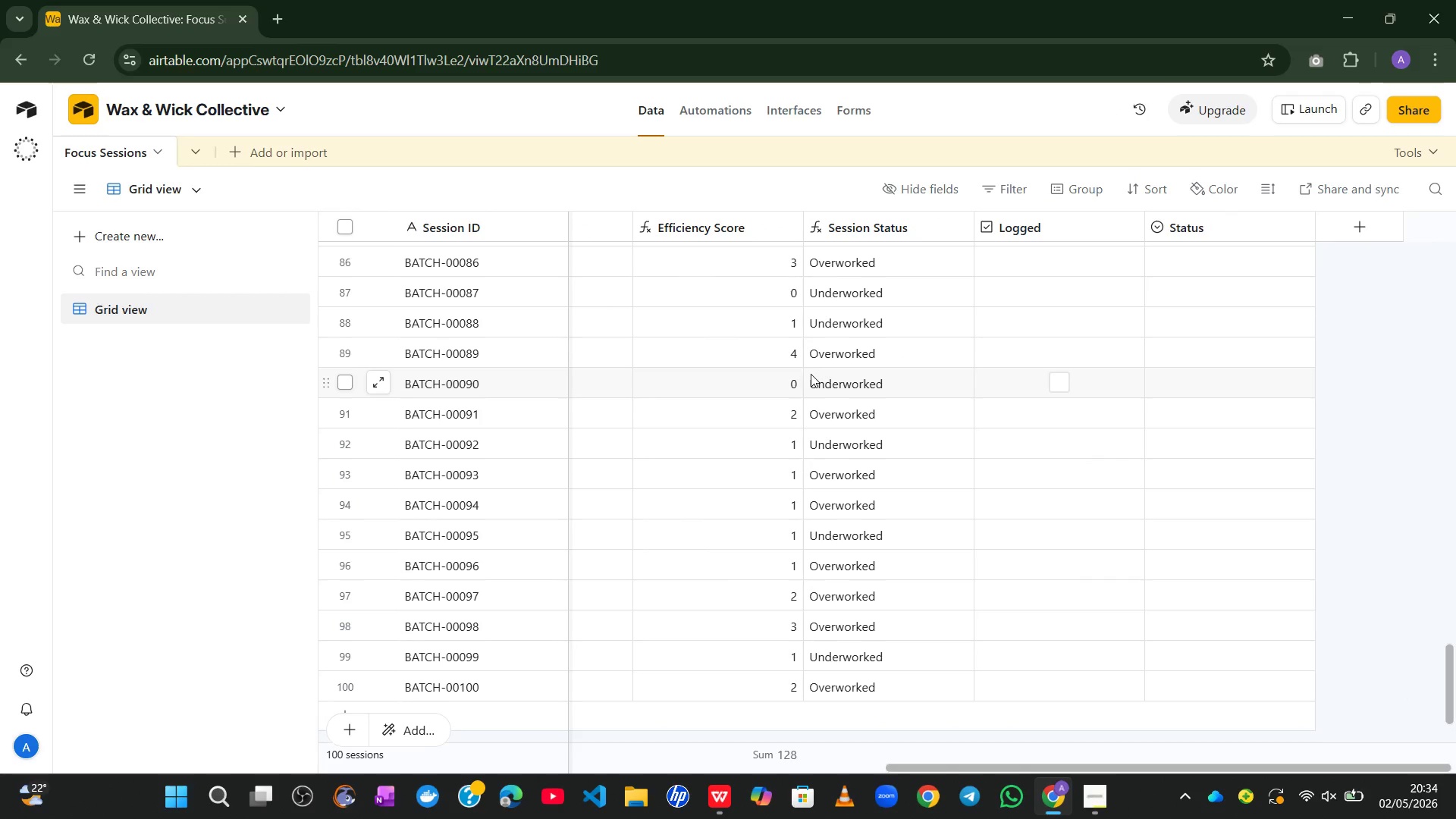 
wait(20.78)
 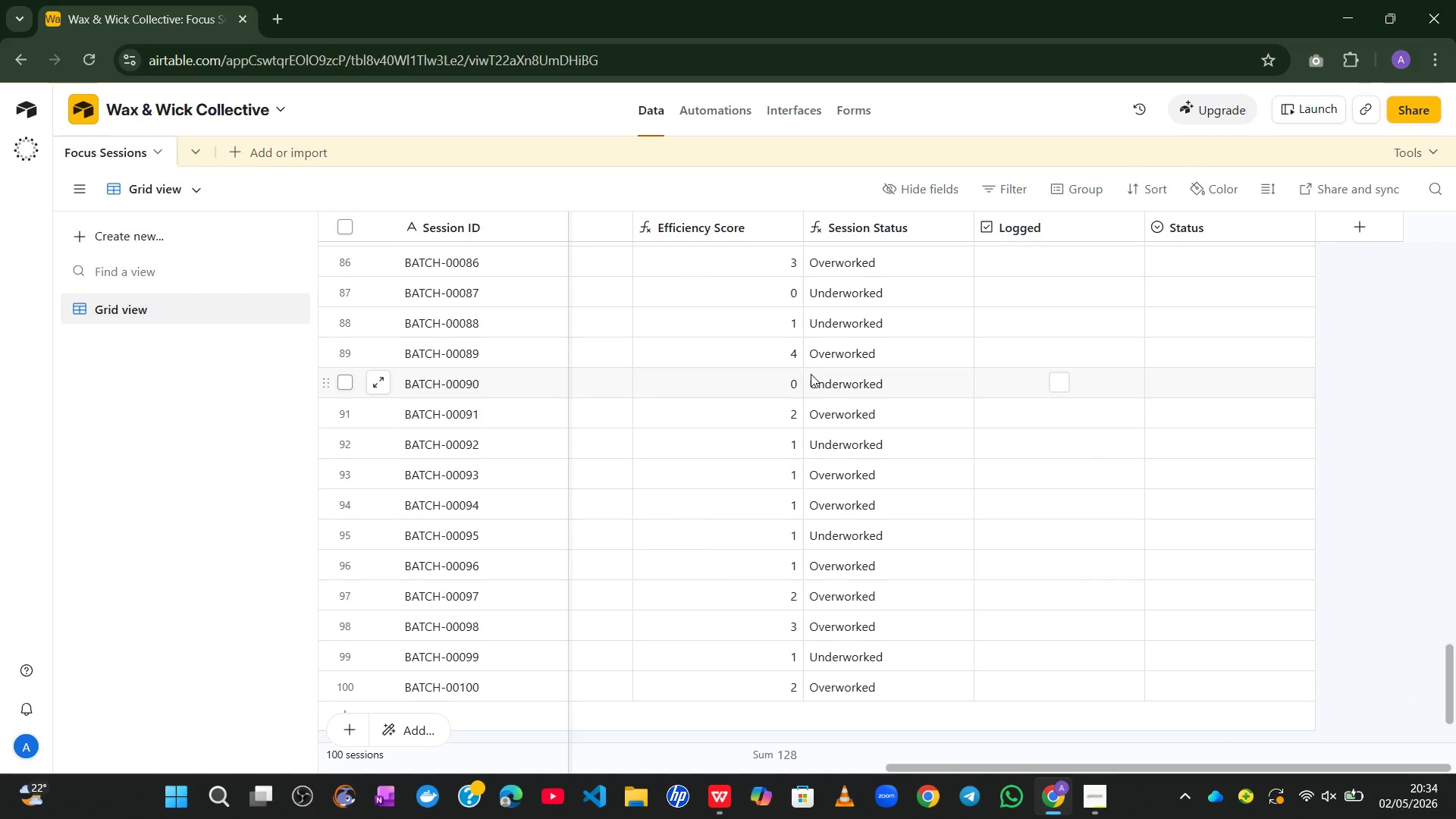 
left_click([733, 121])
 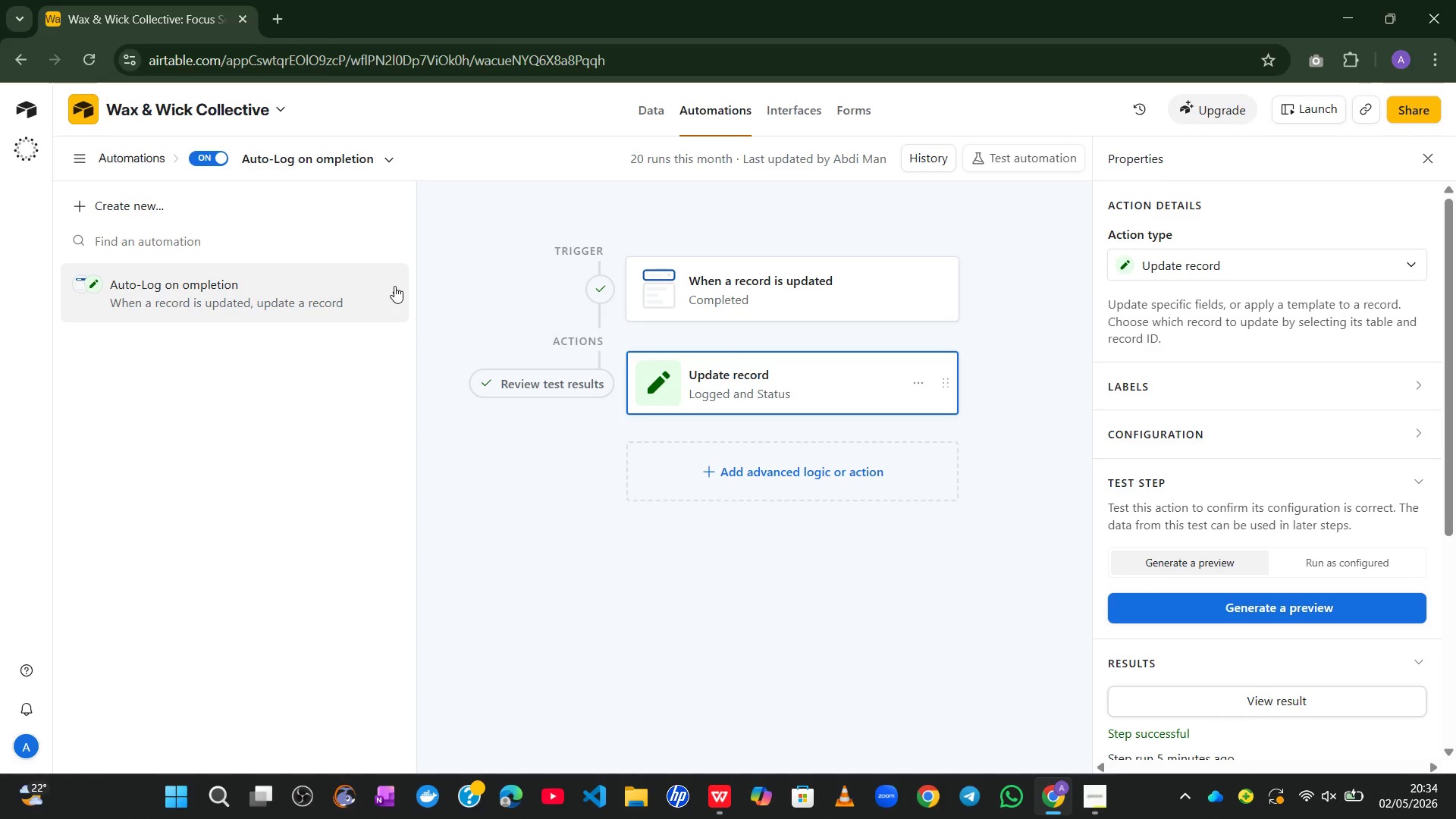 
wait(5.05)
 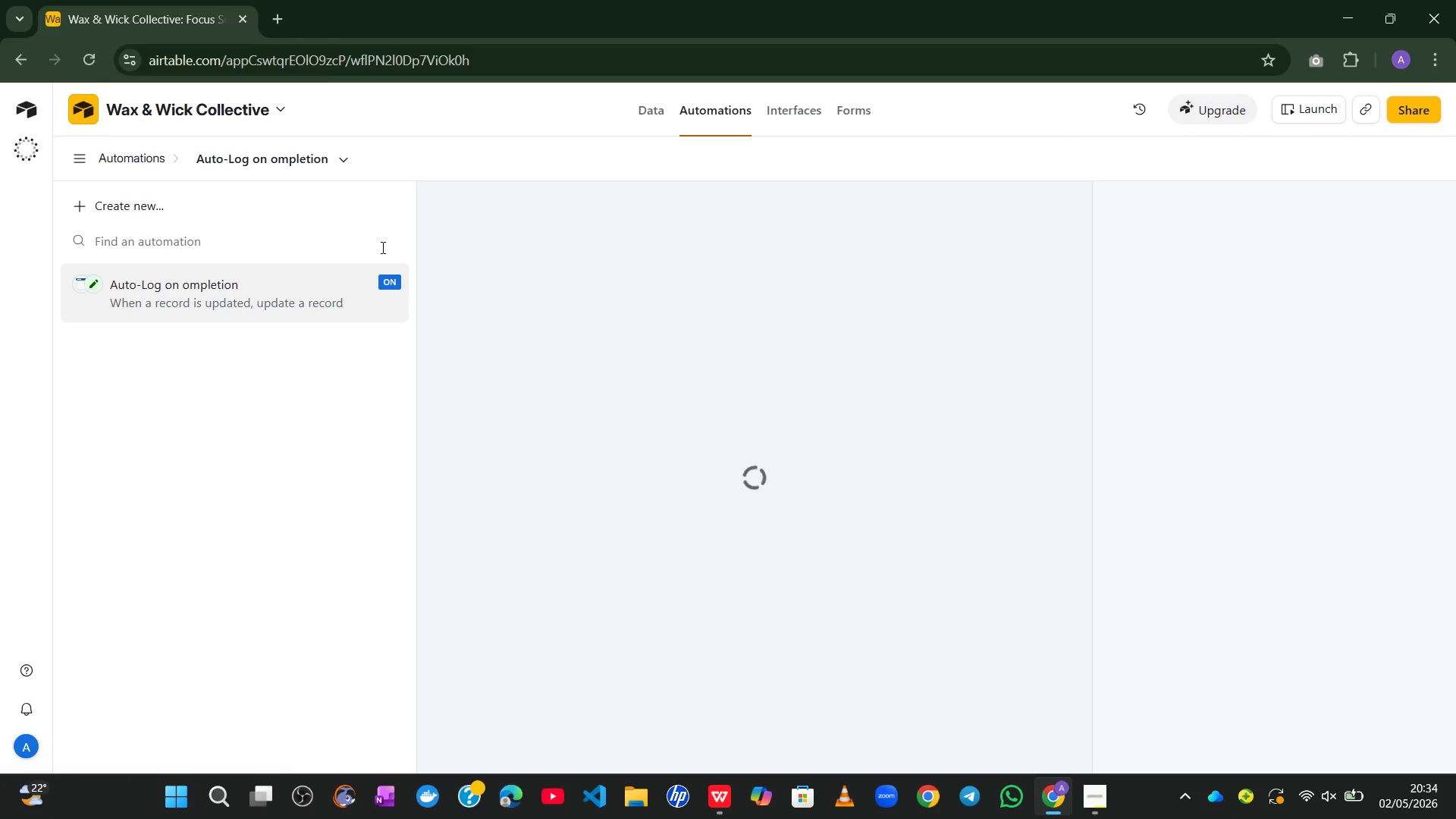 
left_click([220, 154])
 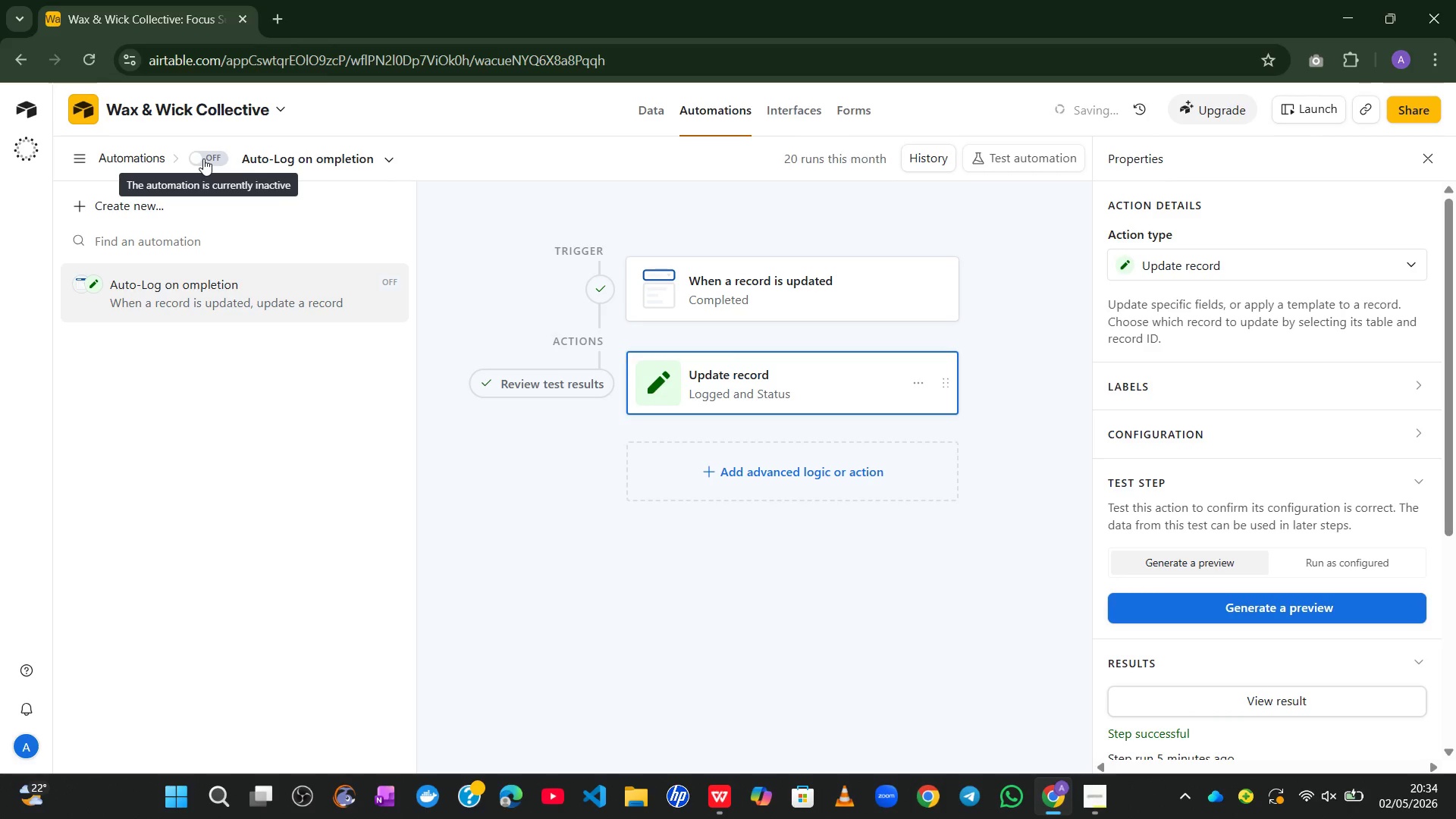 
left_click([203, 158])
 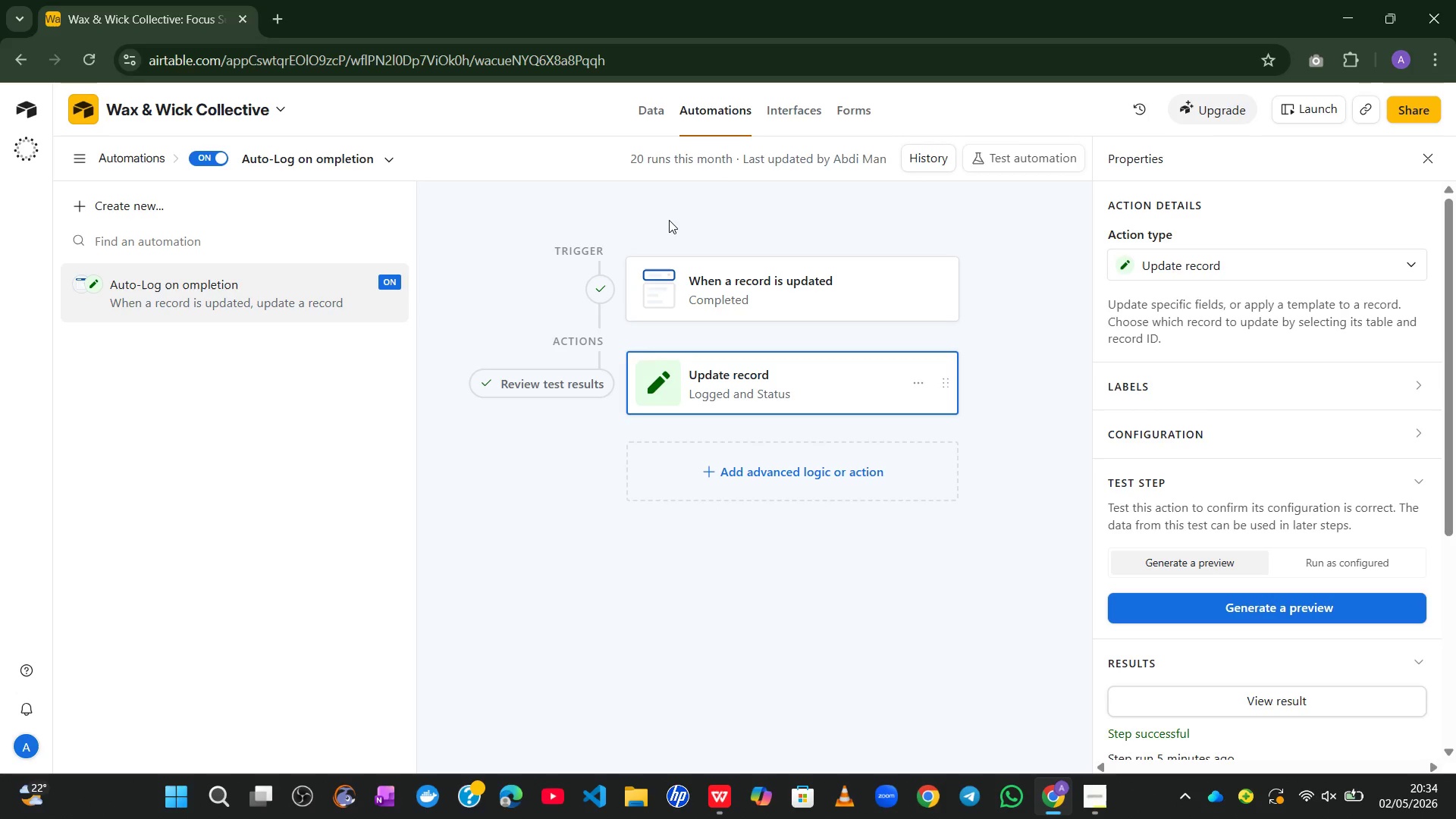 
wait(12.39)
 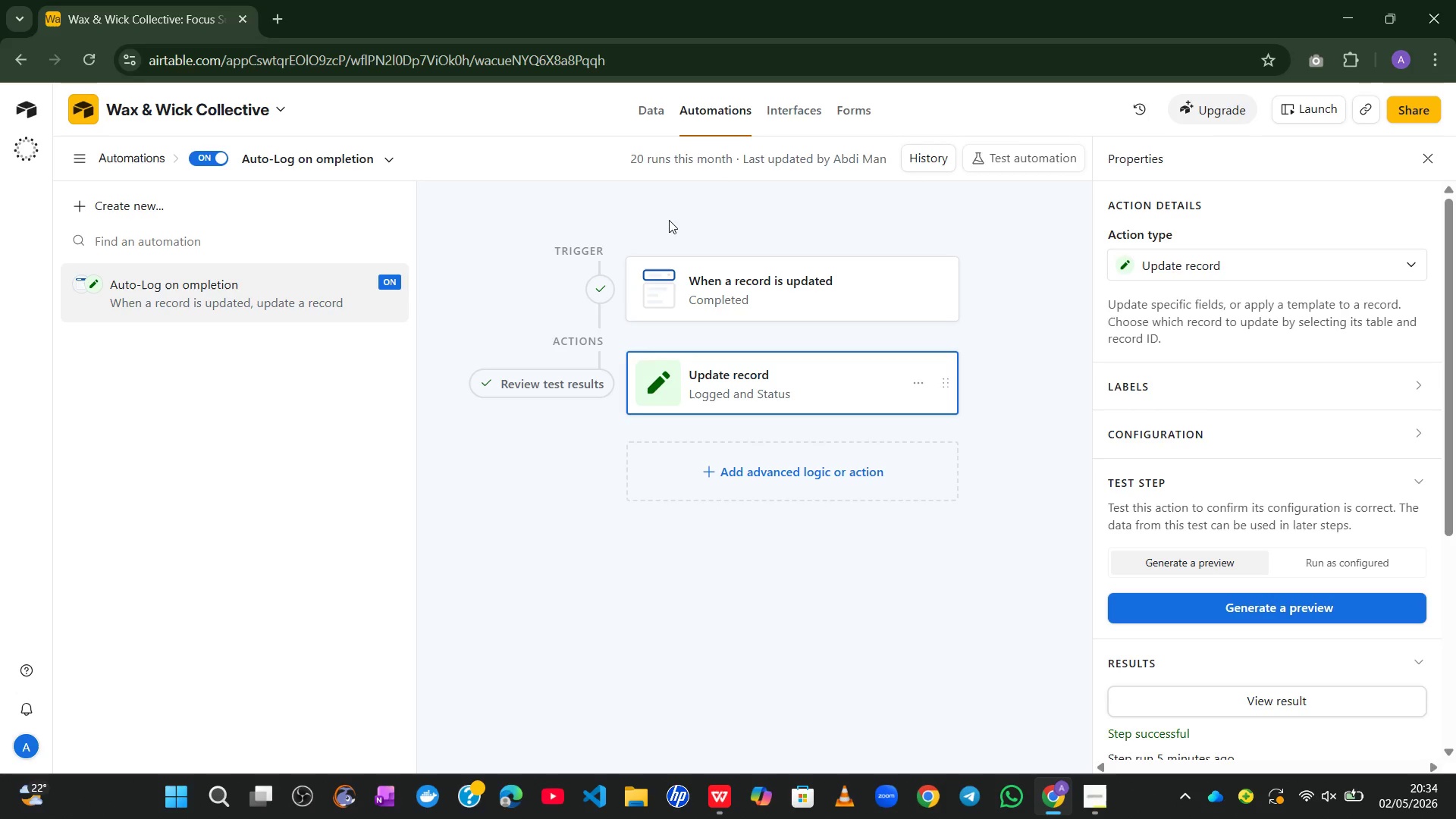 
left_click([653, 112])
 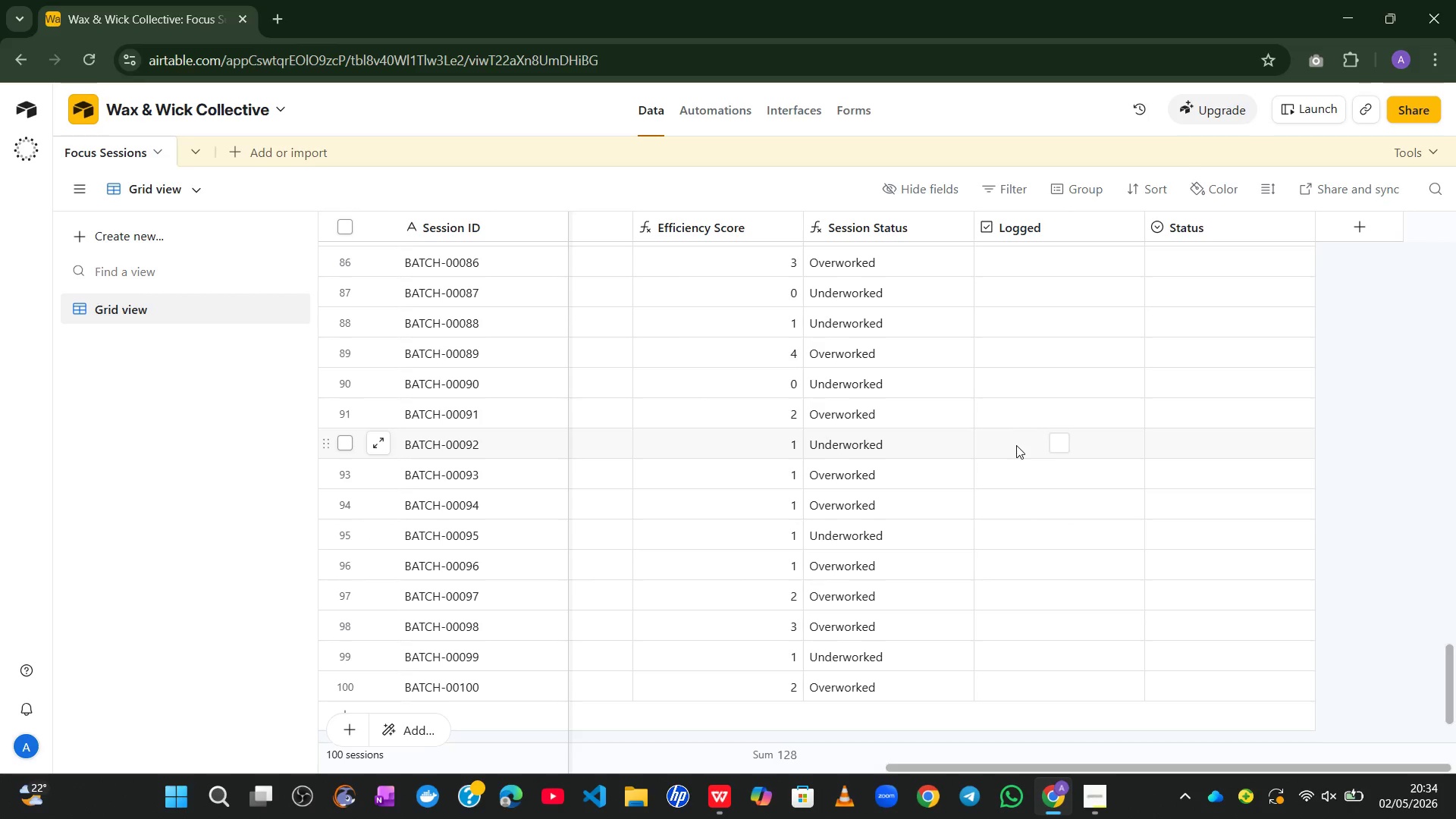 
wait(10.36)
 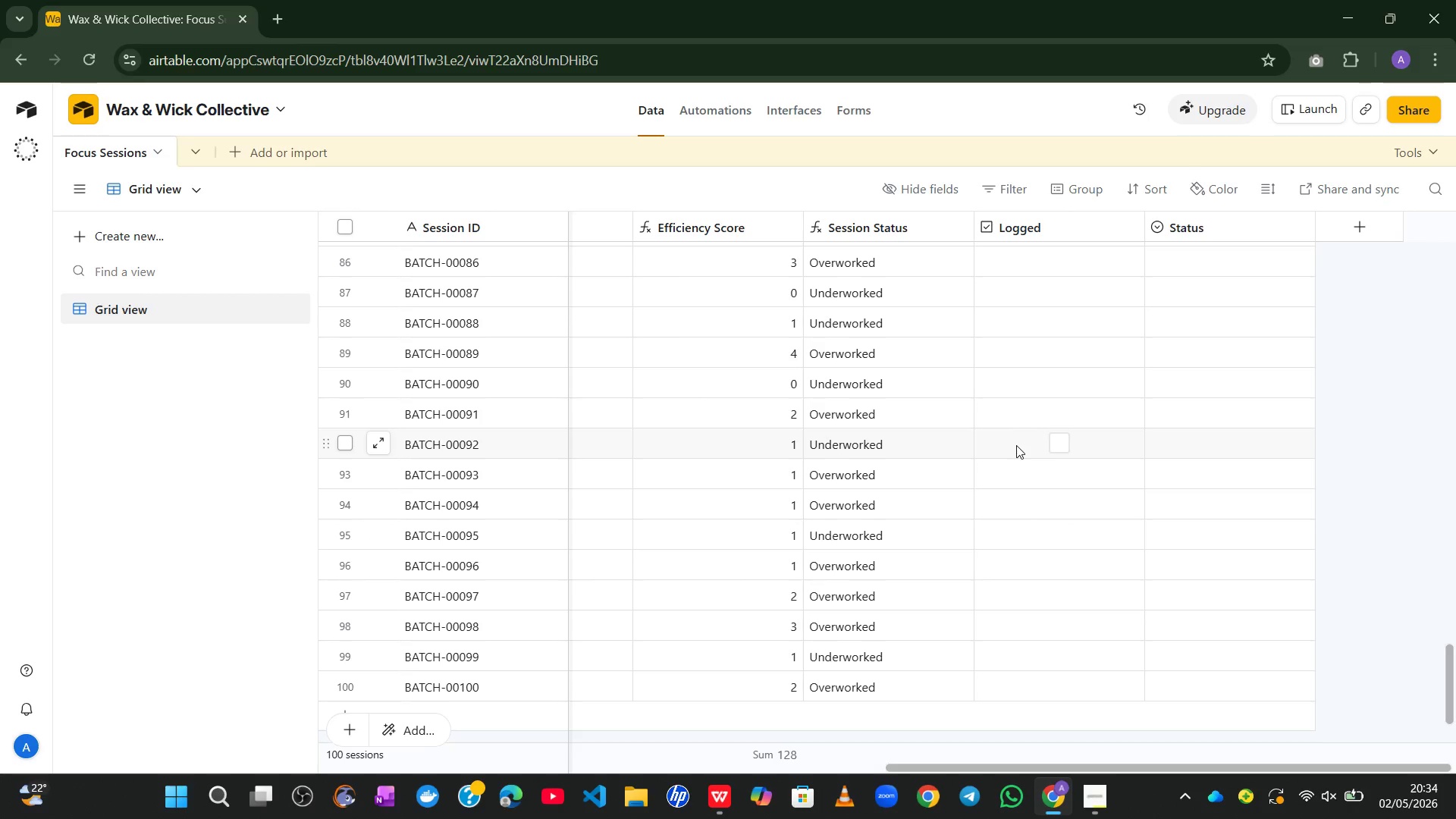 
left_click([734, 111])
 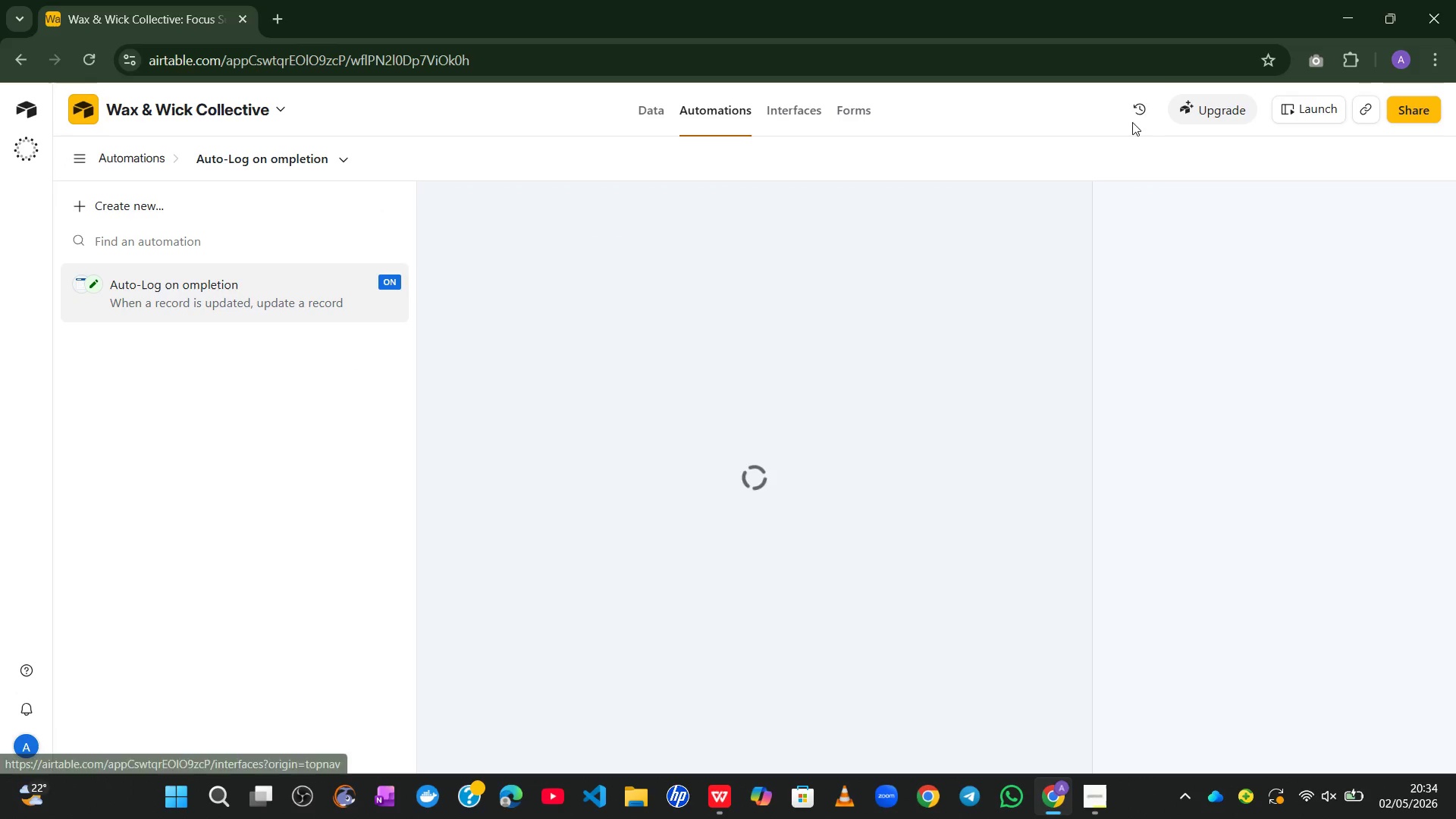 
left_click([1138, 104])
 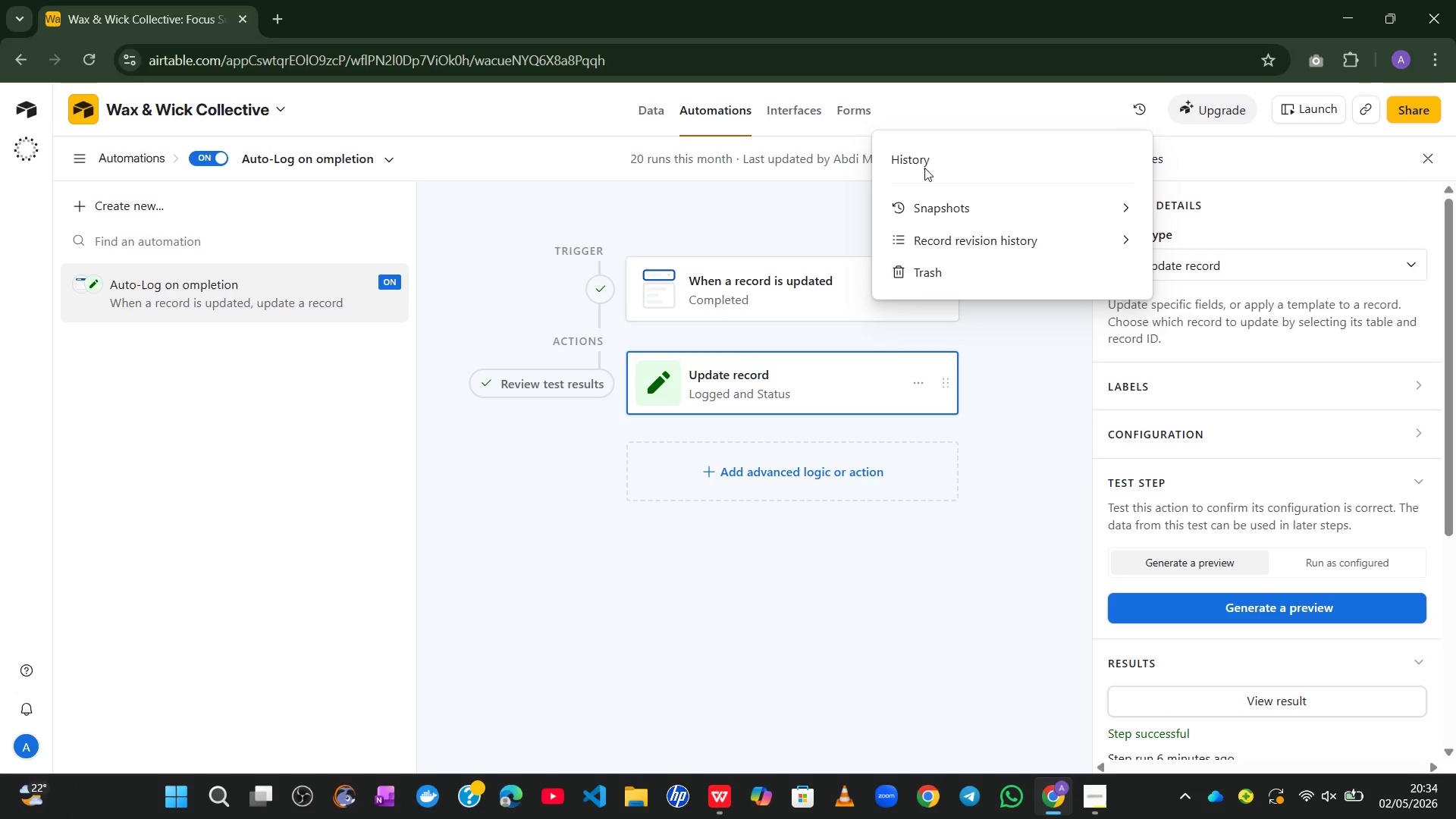 
wait(5.62)
 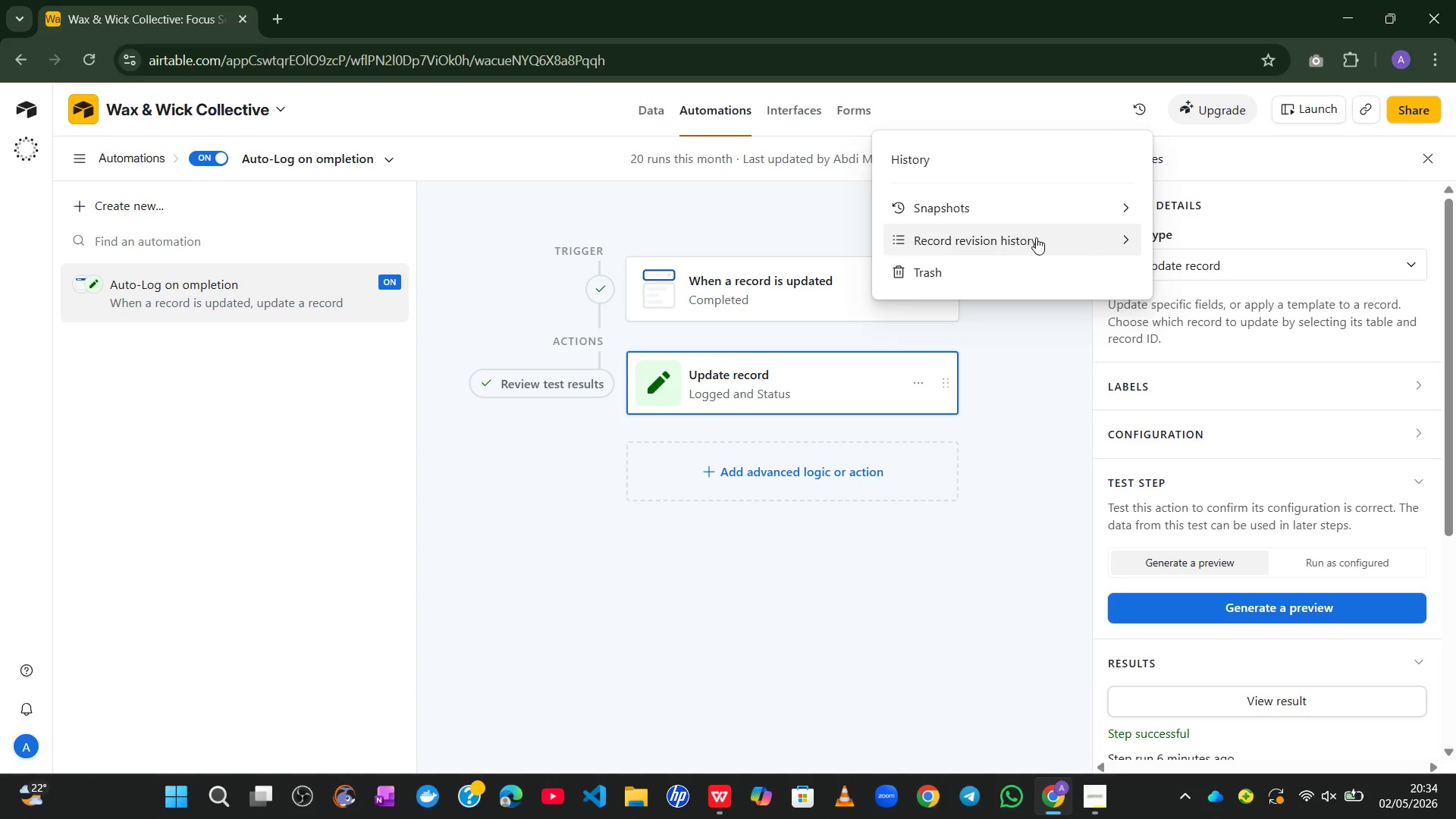 
left_click([1130, 232])
 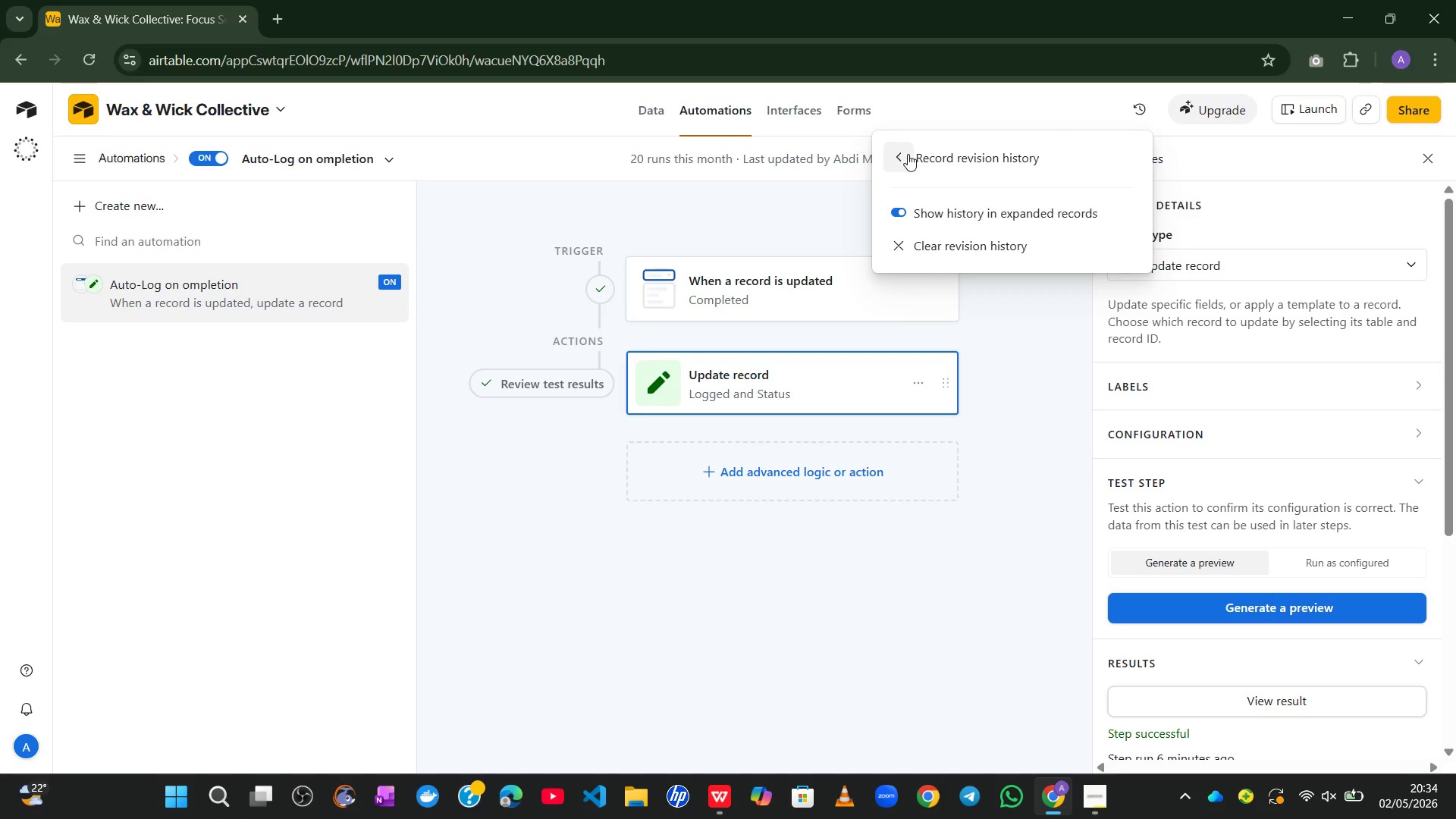 
wait(15.7)
 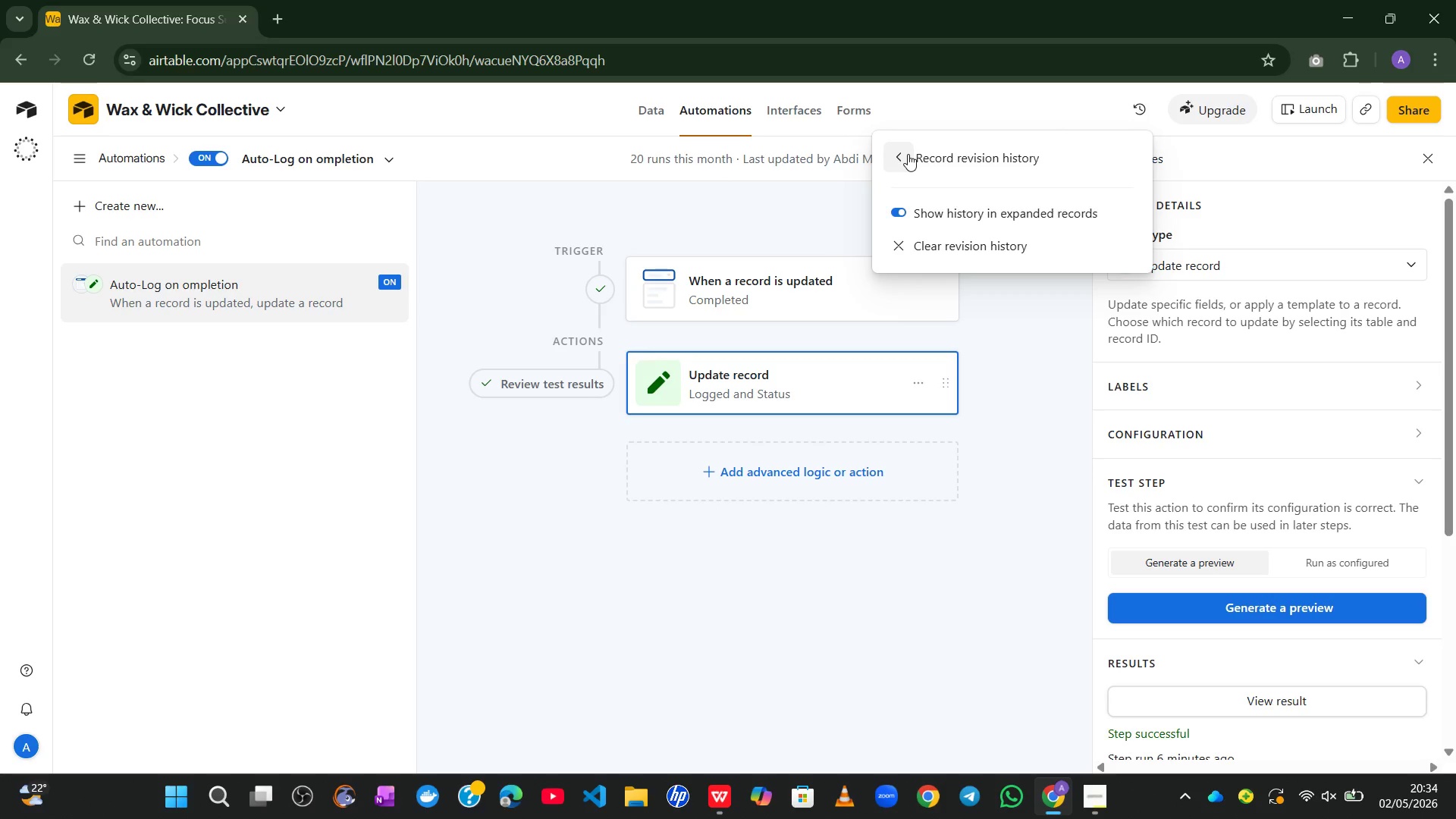 
left_click([802, 172])
 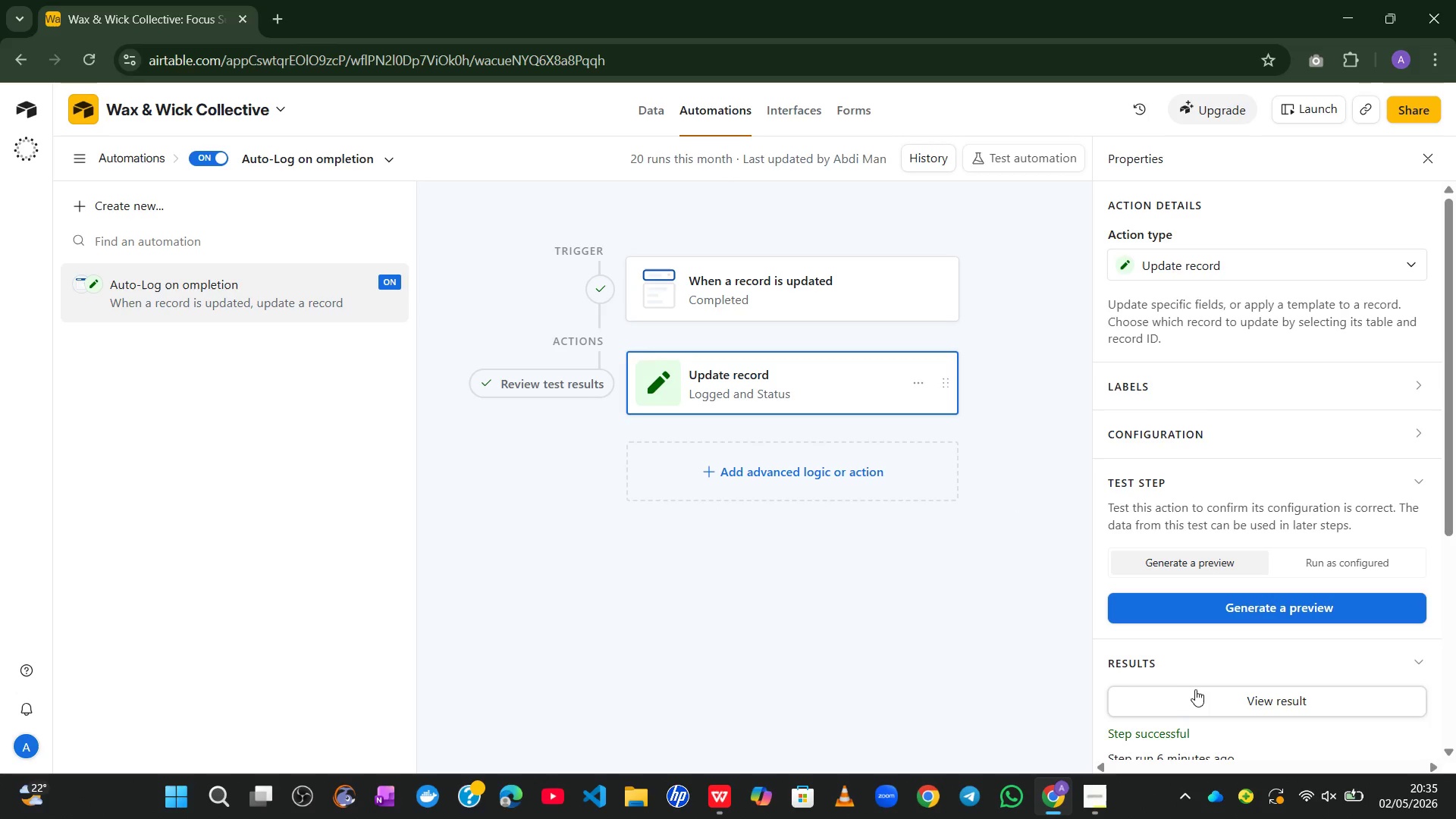 
left_click([1176, 614])
 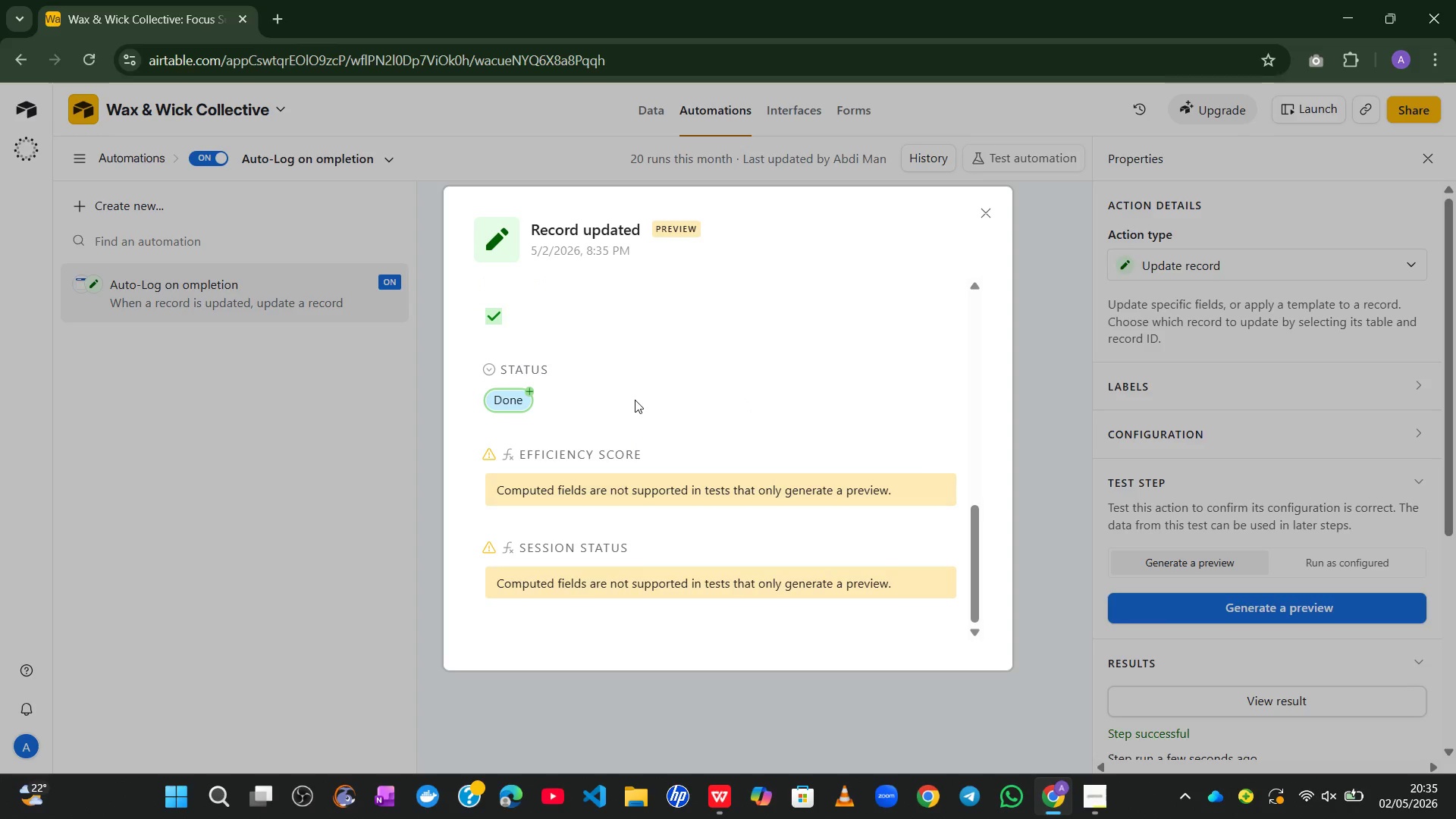 
wait(58.09)
 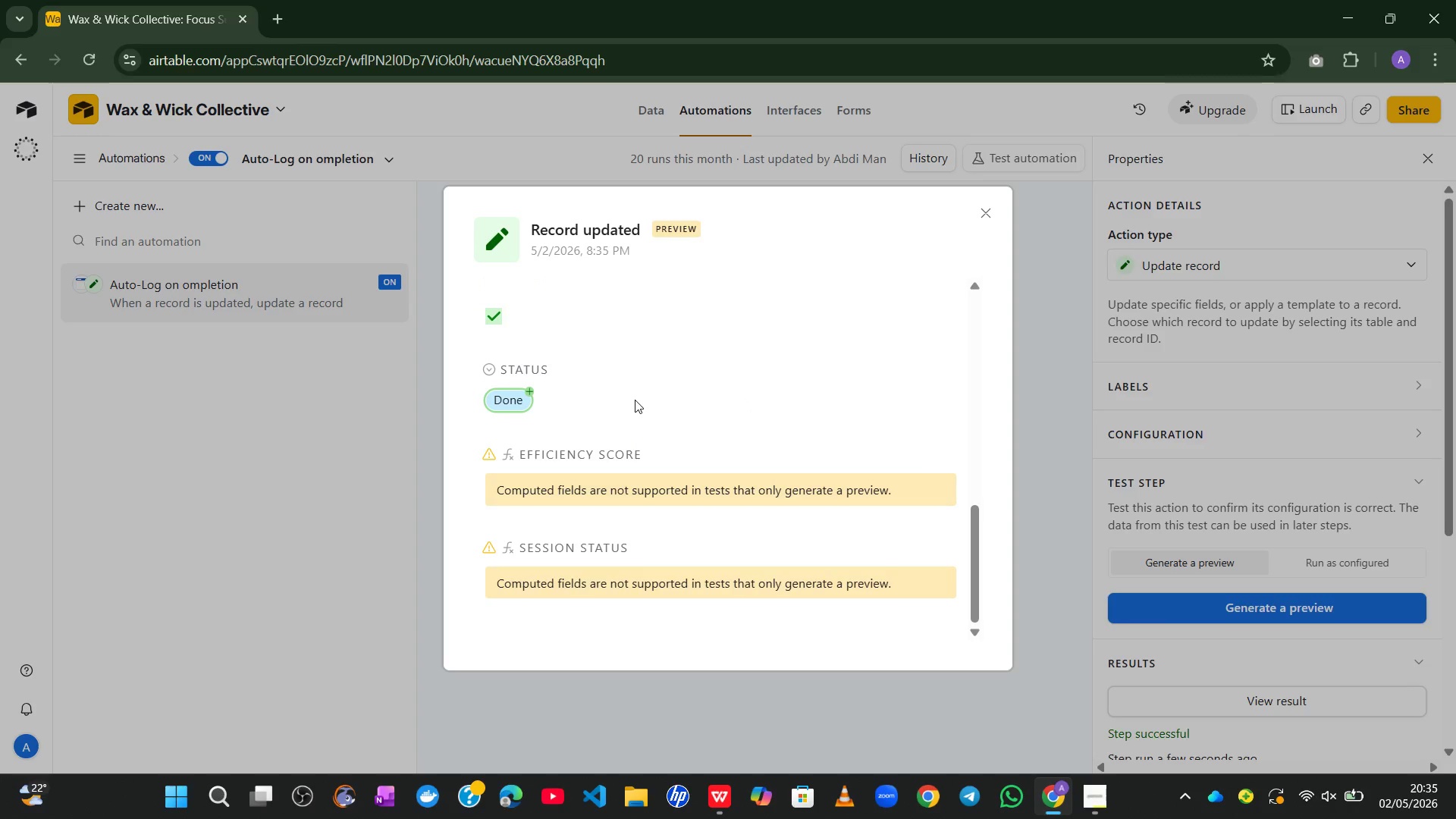 
left_click([989, 221])
 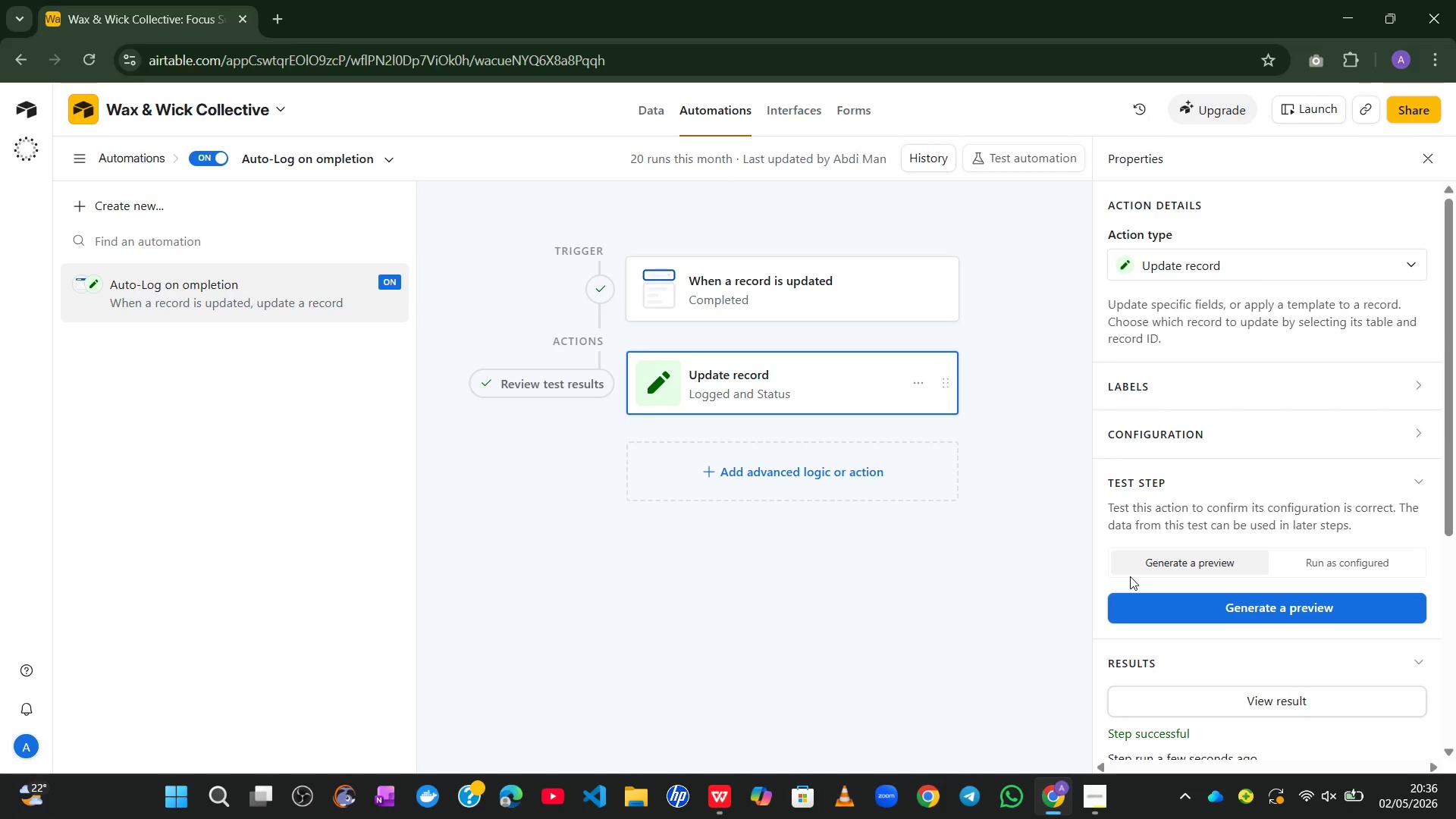 
left_click([1236, 432])
 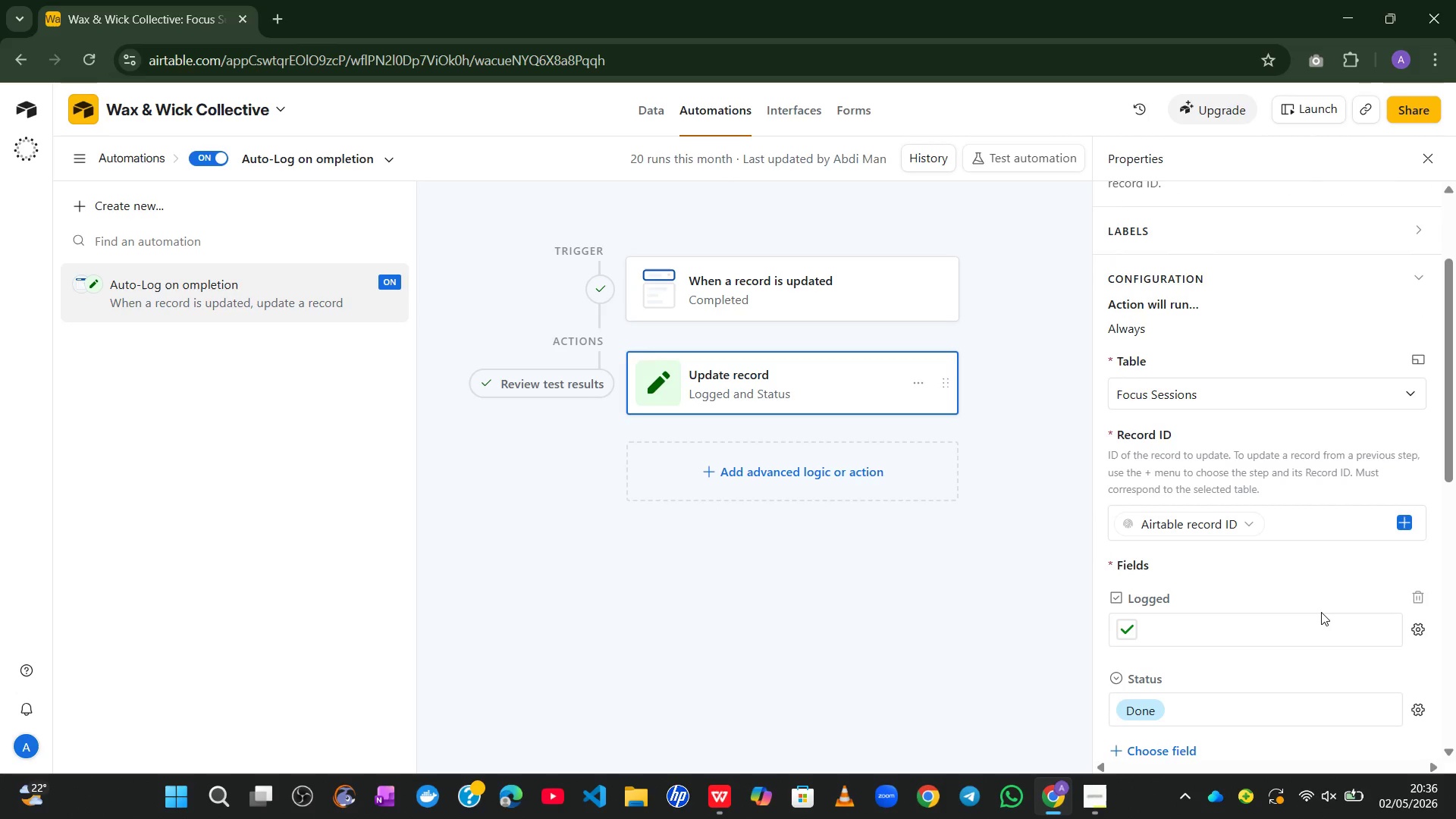 
wait(25.66)
 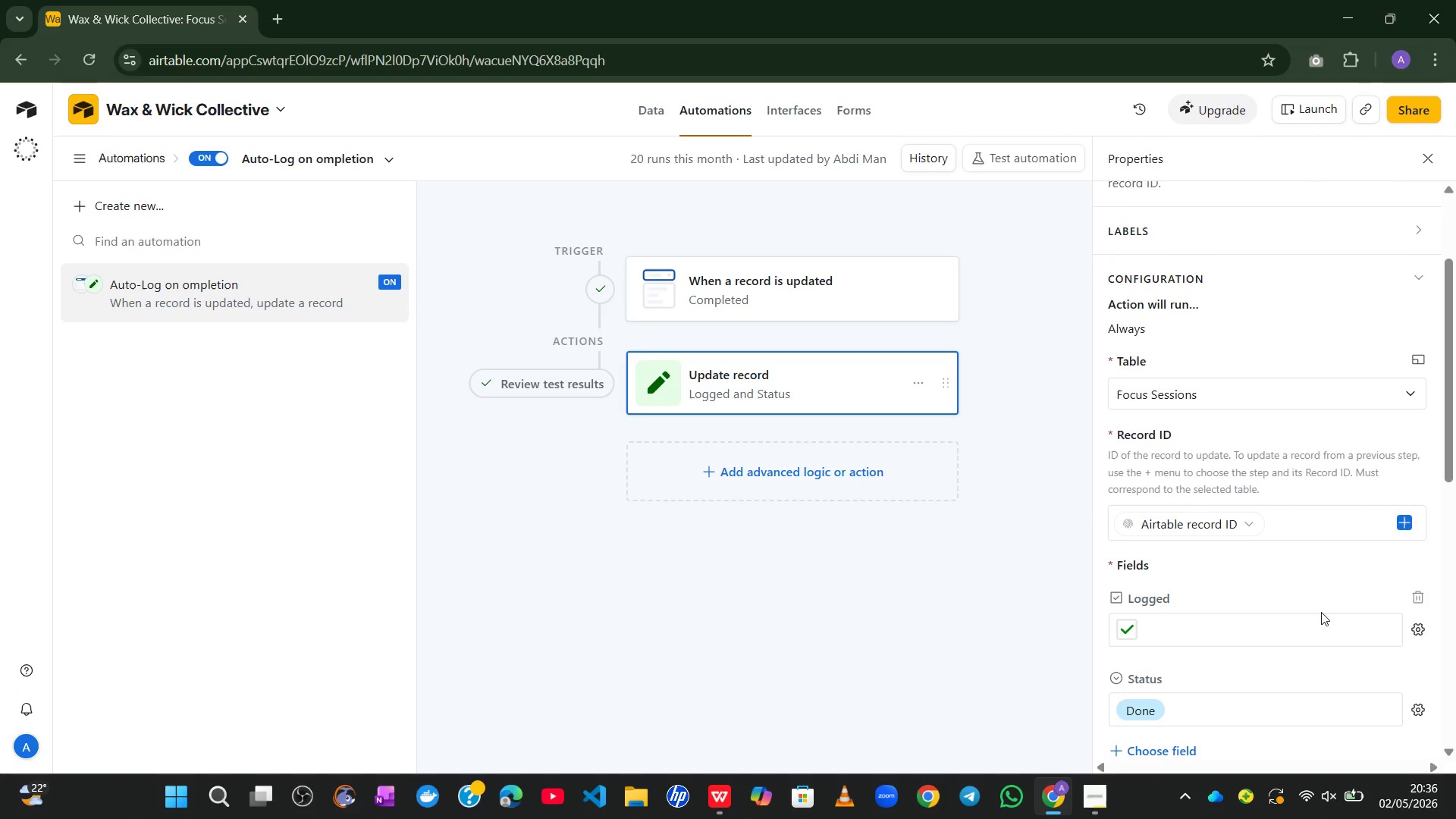 
left_click([816, 290])
 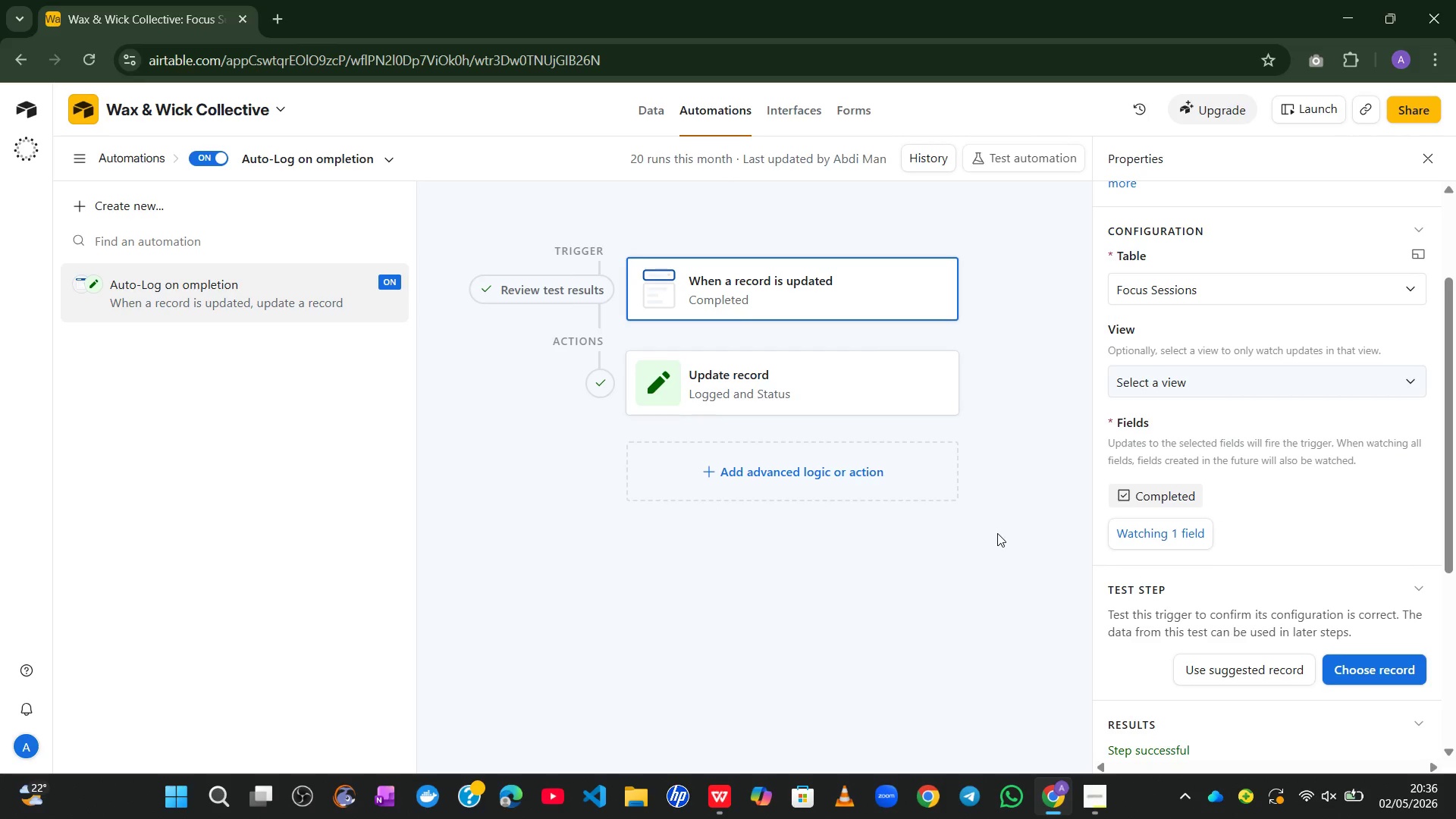 
wait(8.36)
 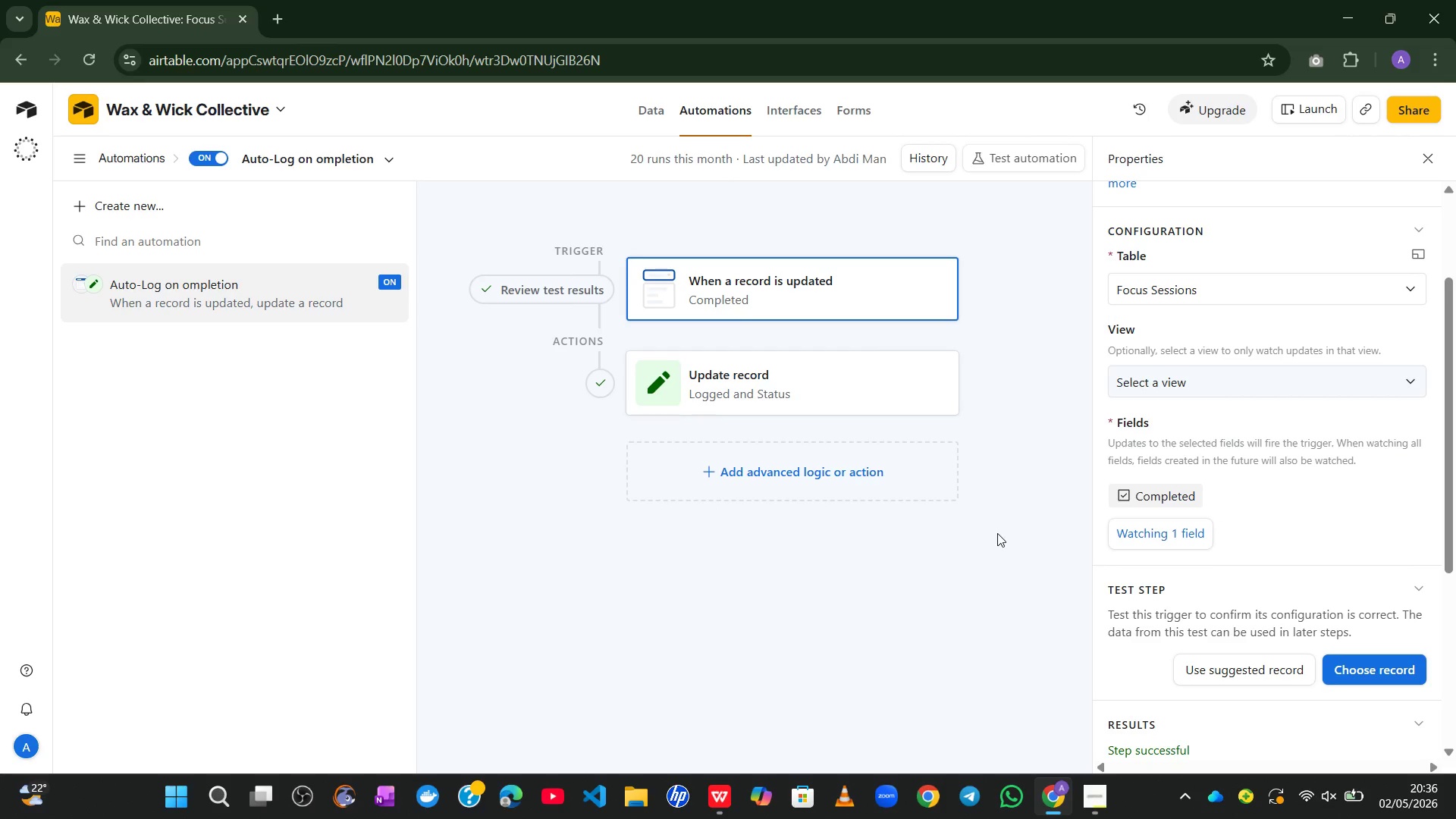 
left_click([1157, 535])
 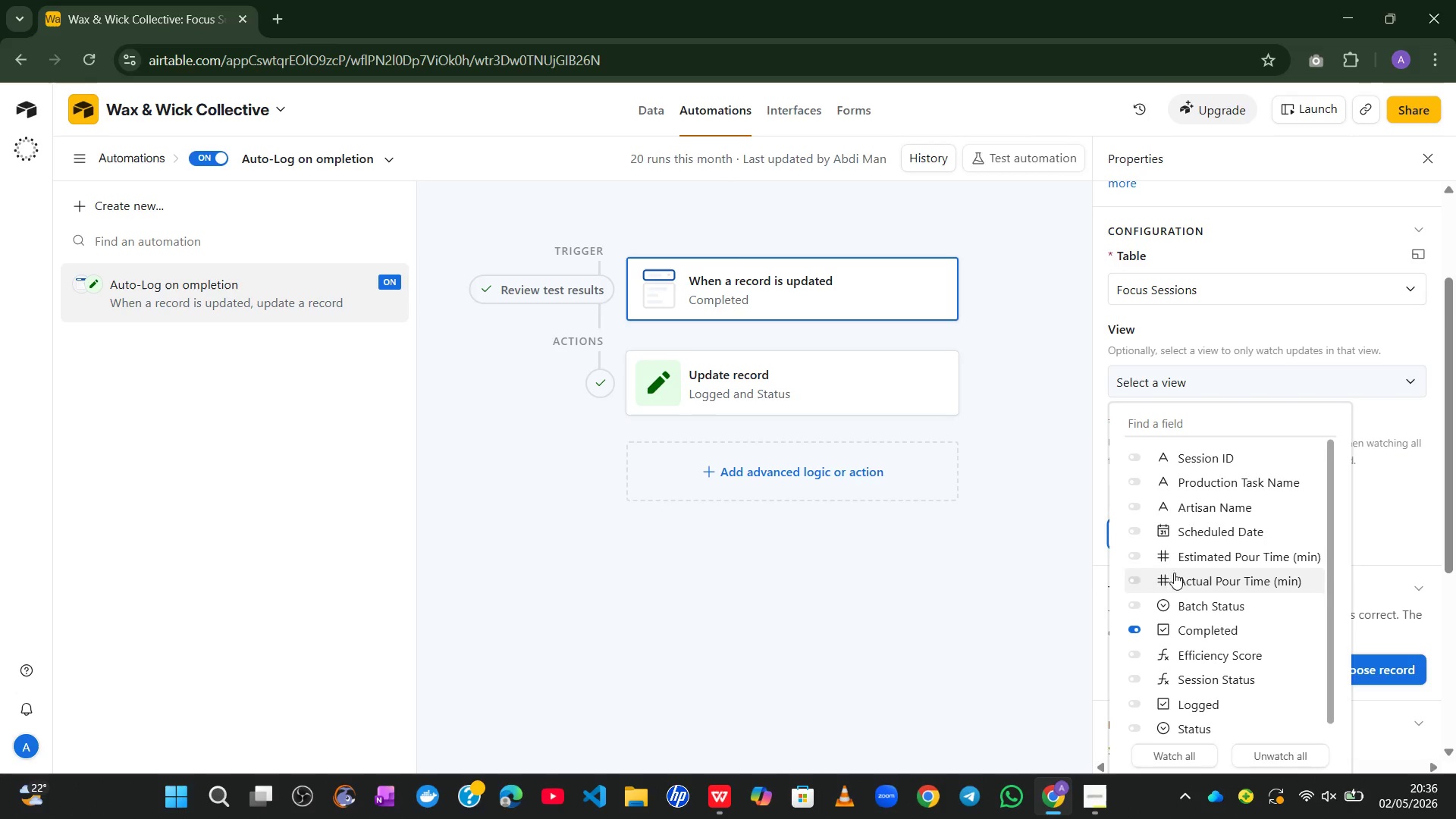 
left_click([1025, 570])
 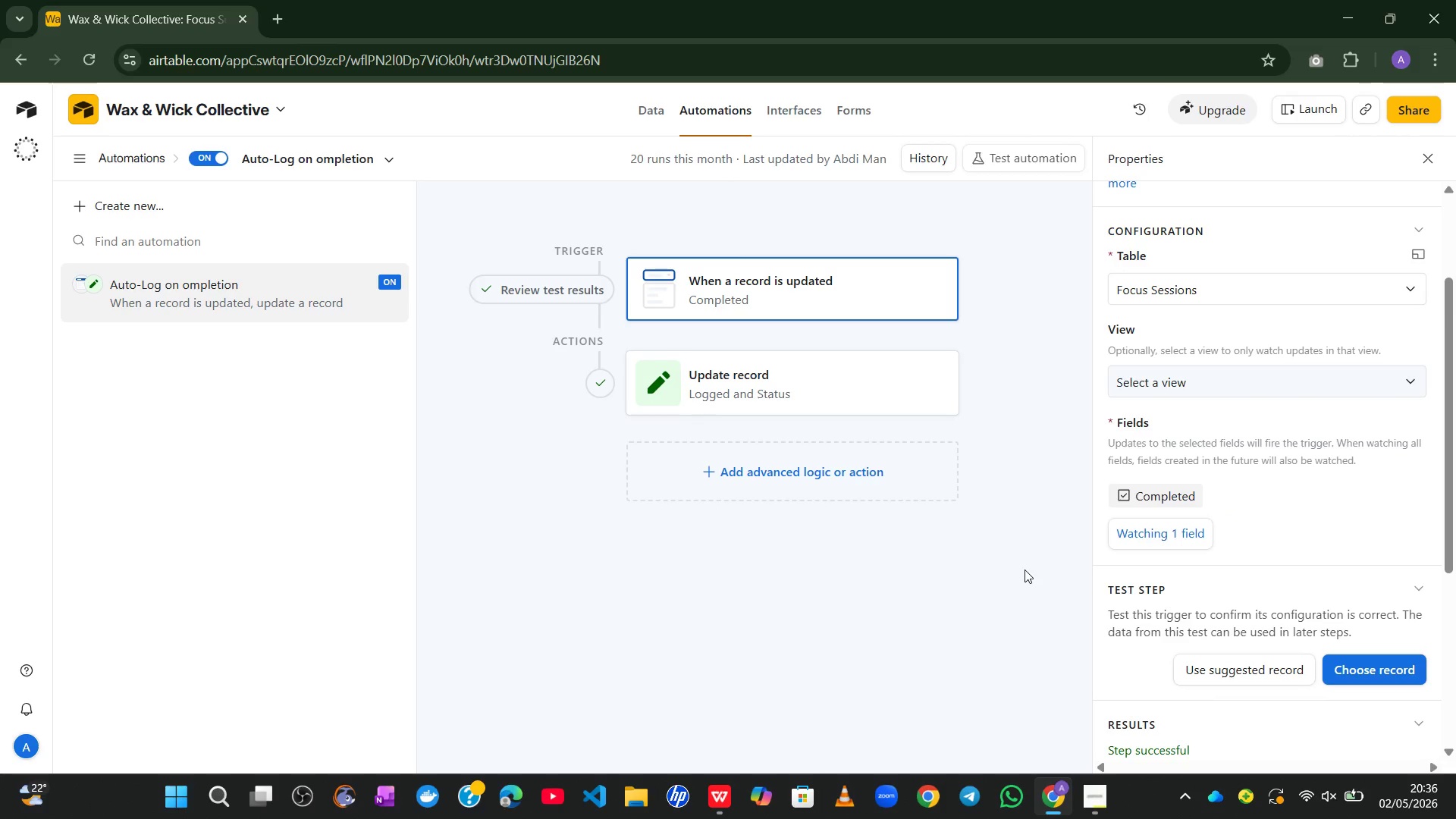 
wait(8.67)
 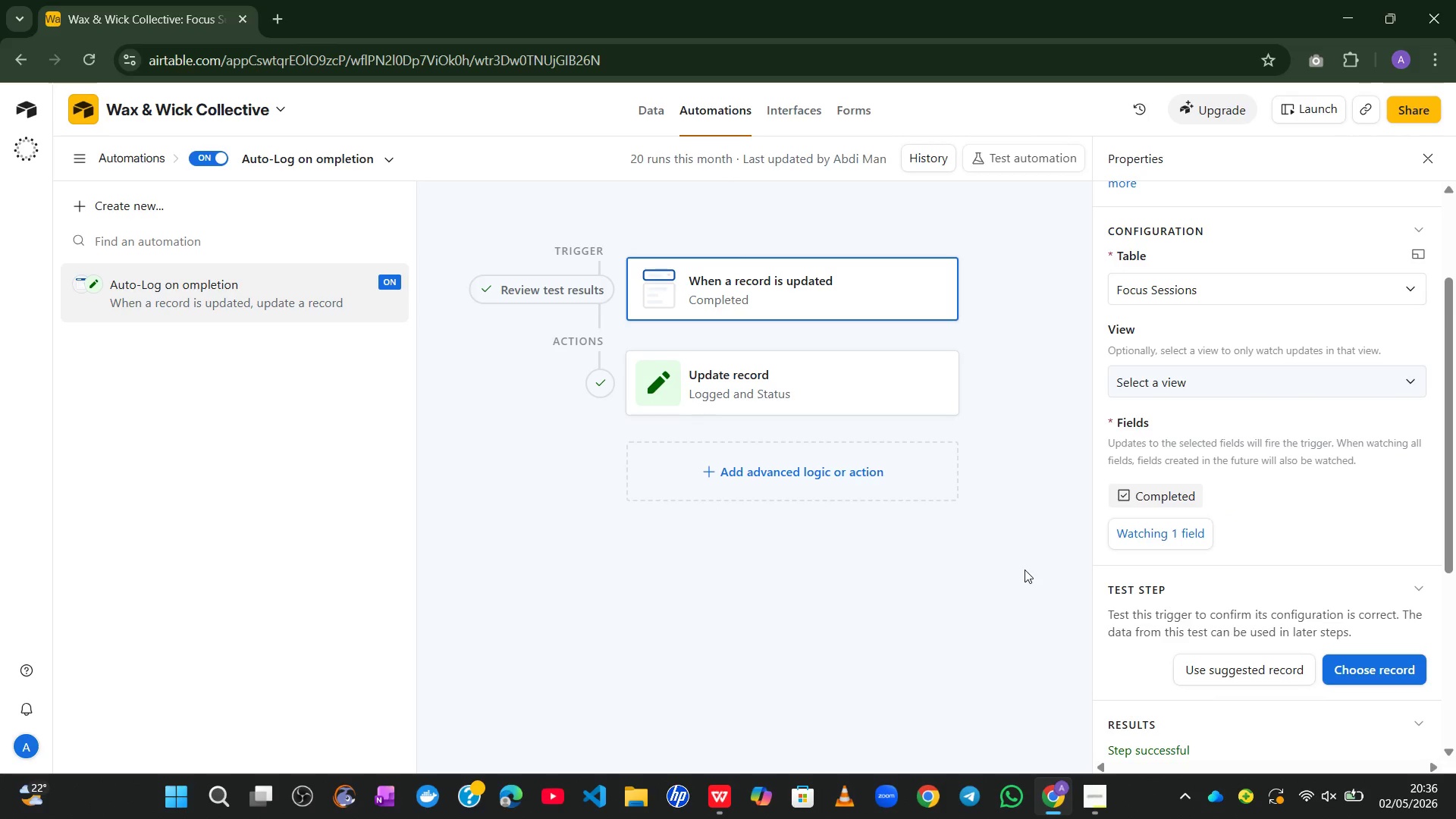 
left_click([847, 403])
 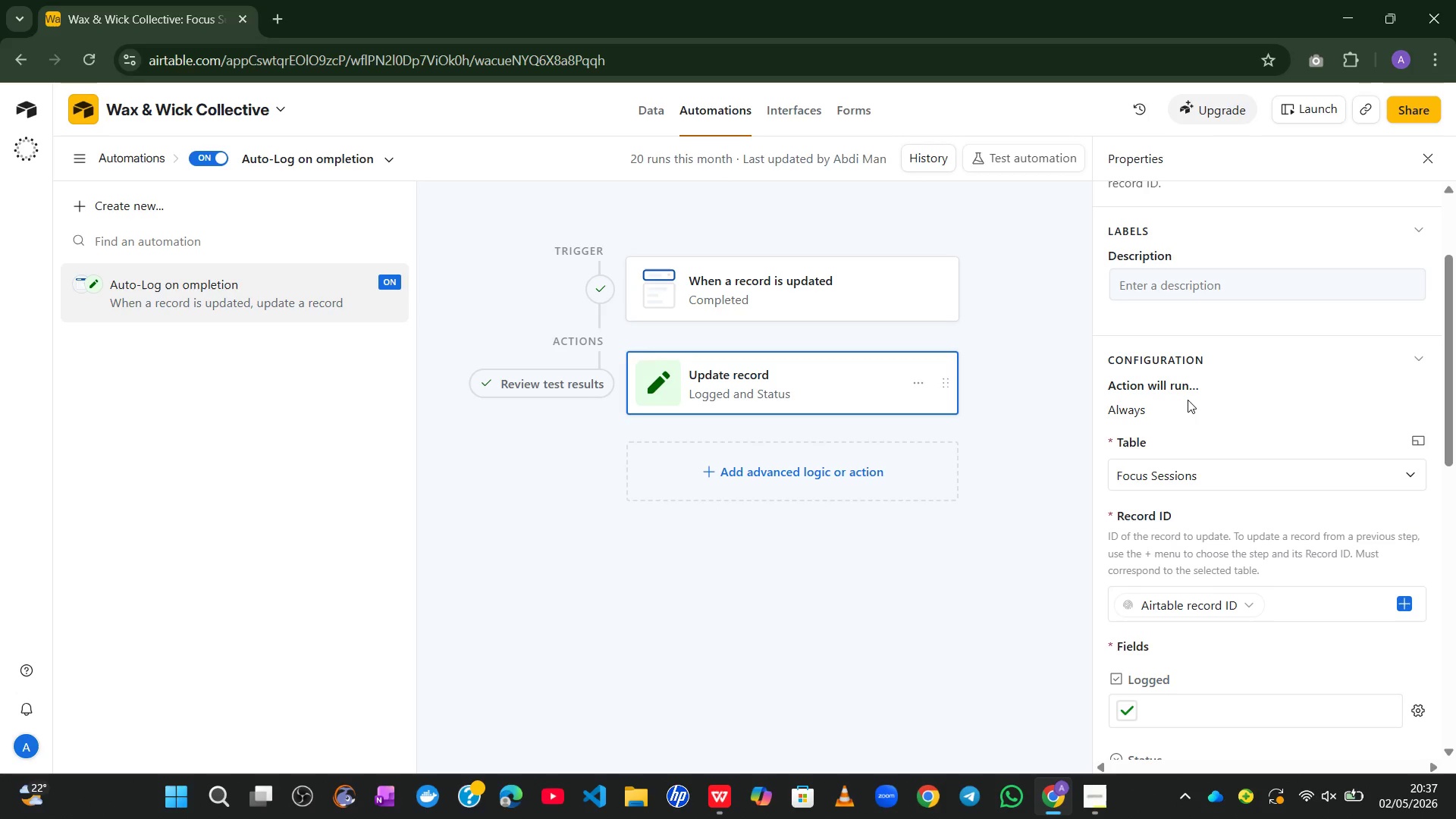 
wait(50.96)
 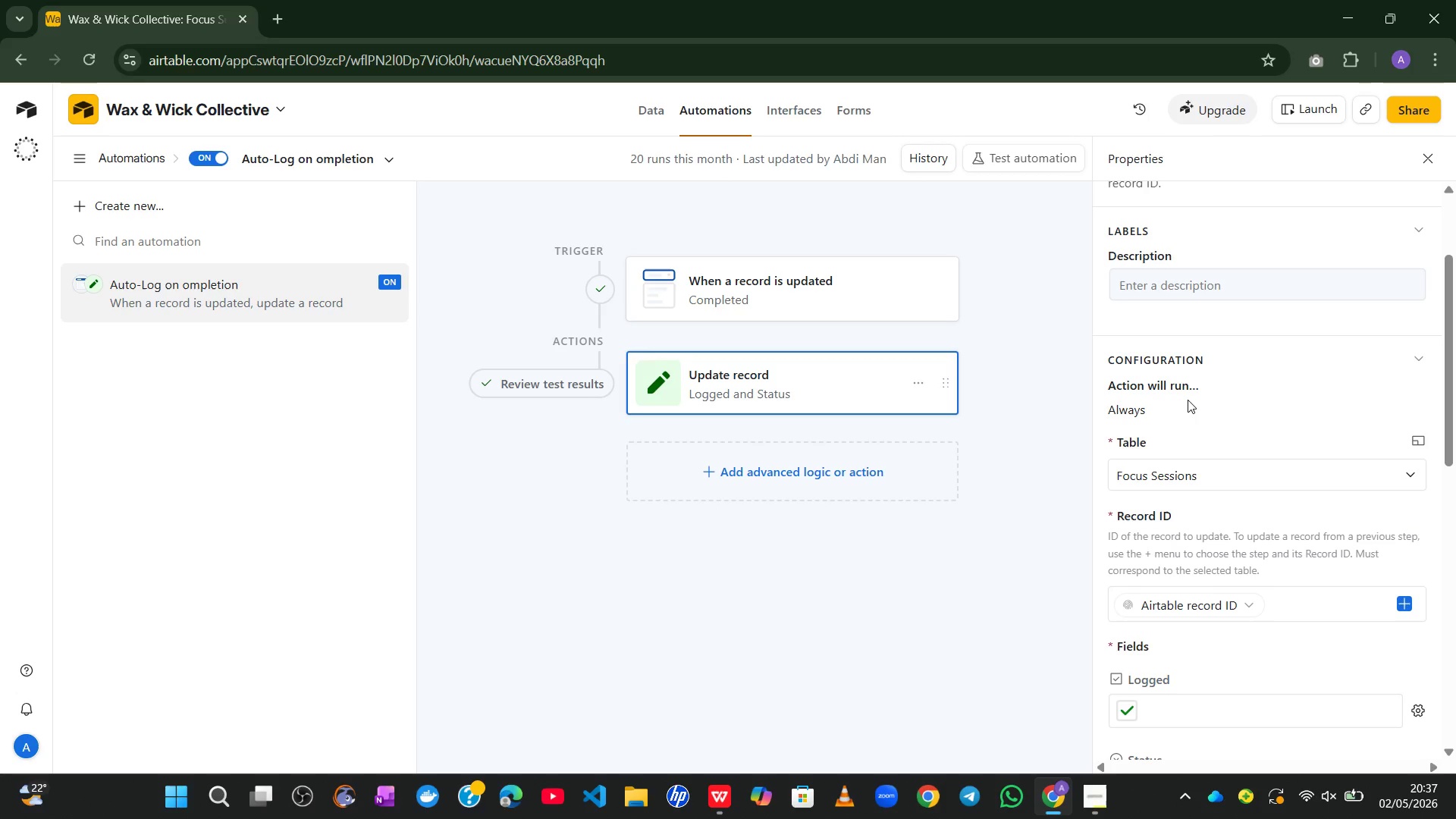 
mouse_move([1242, 606])
 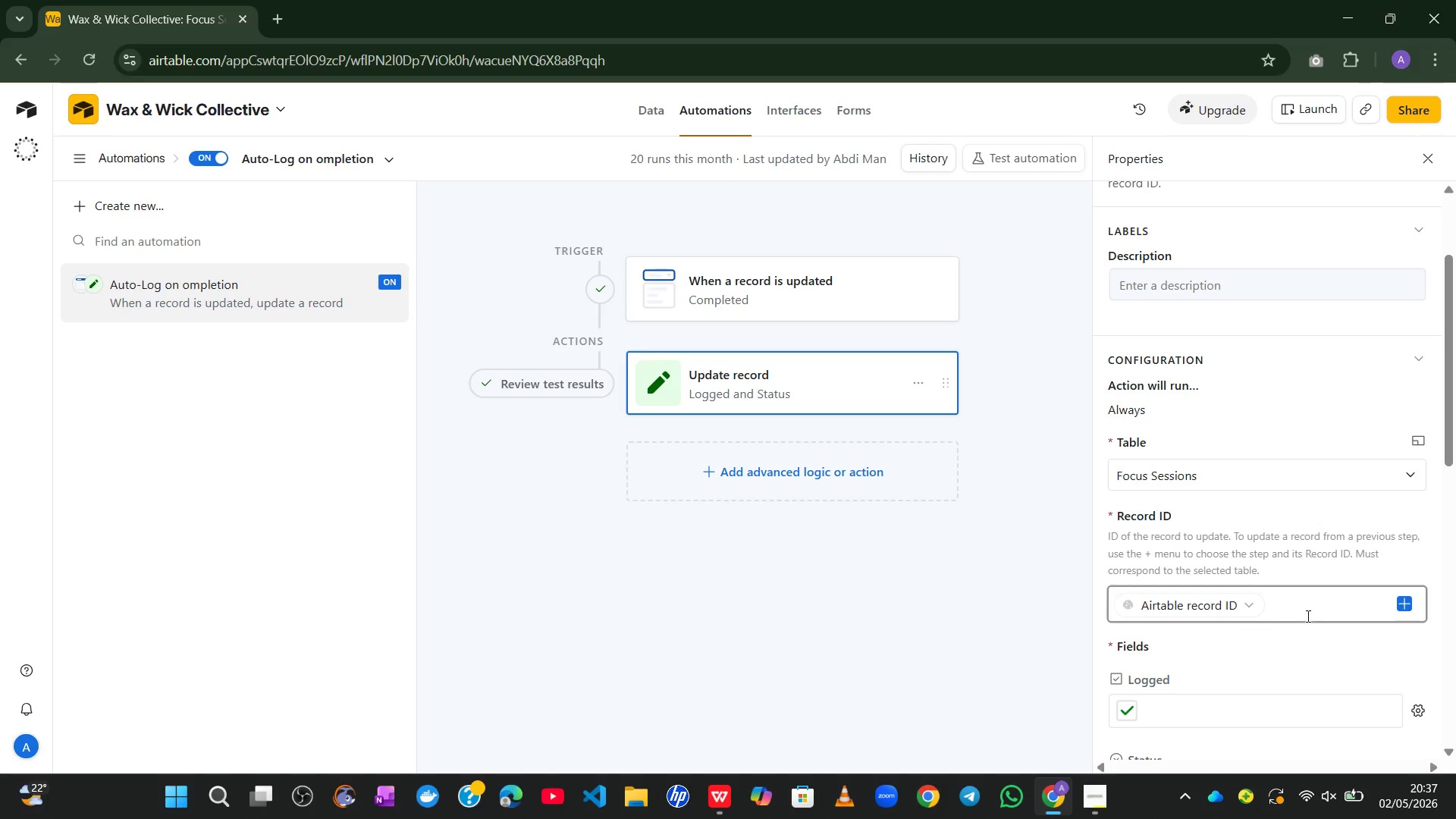 
wait(8.16)
 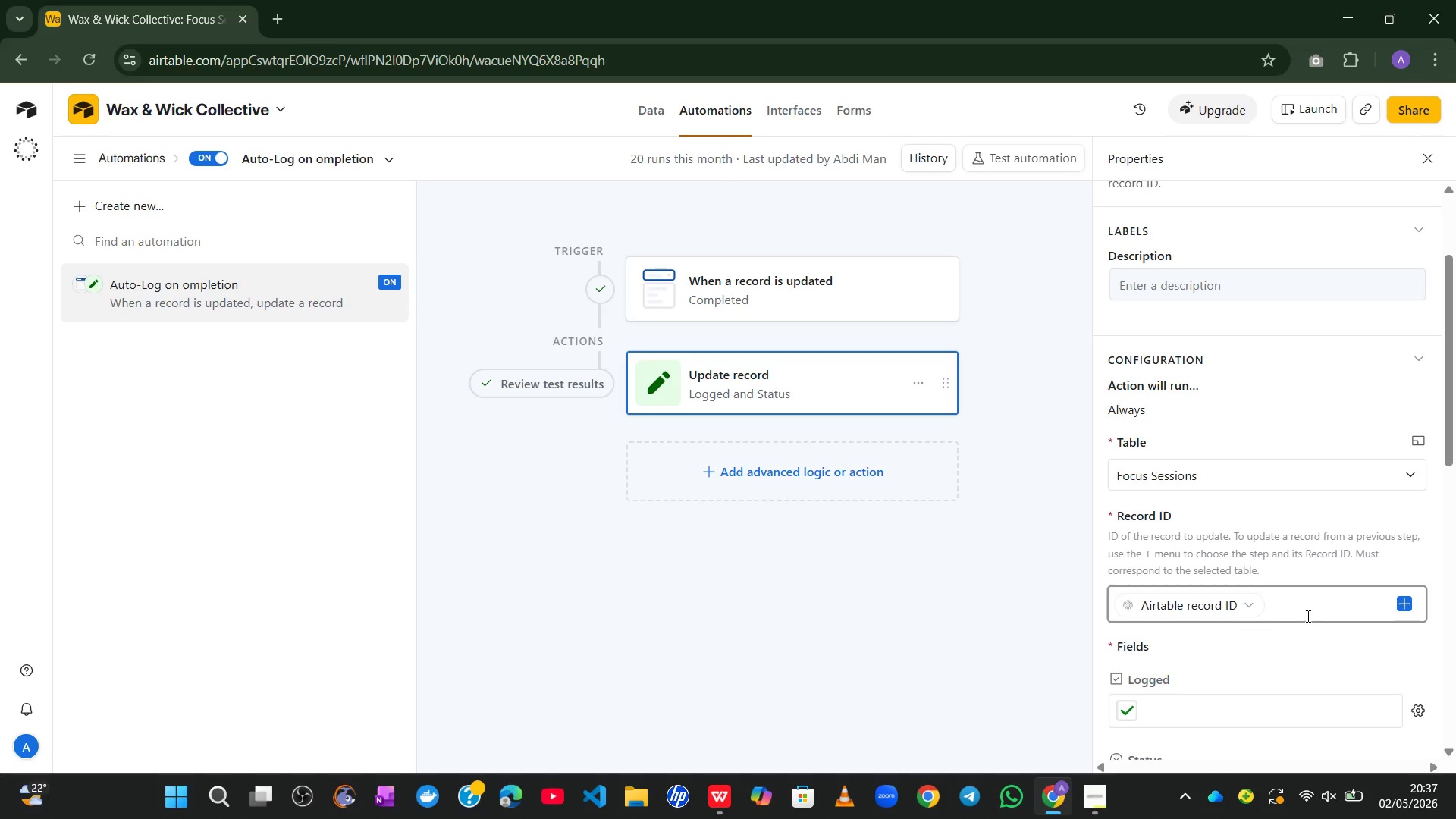 
left_click([1257, 606])
 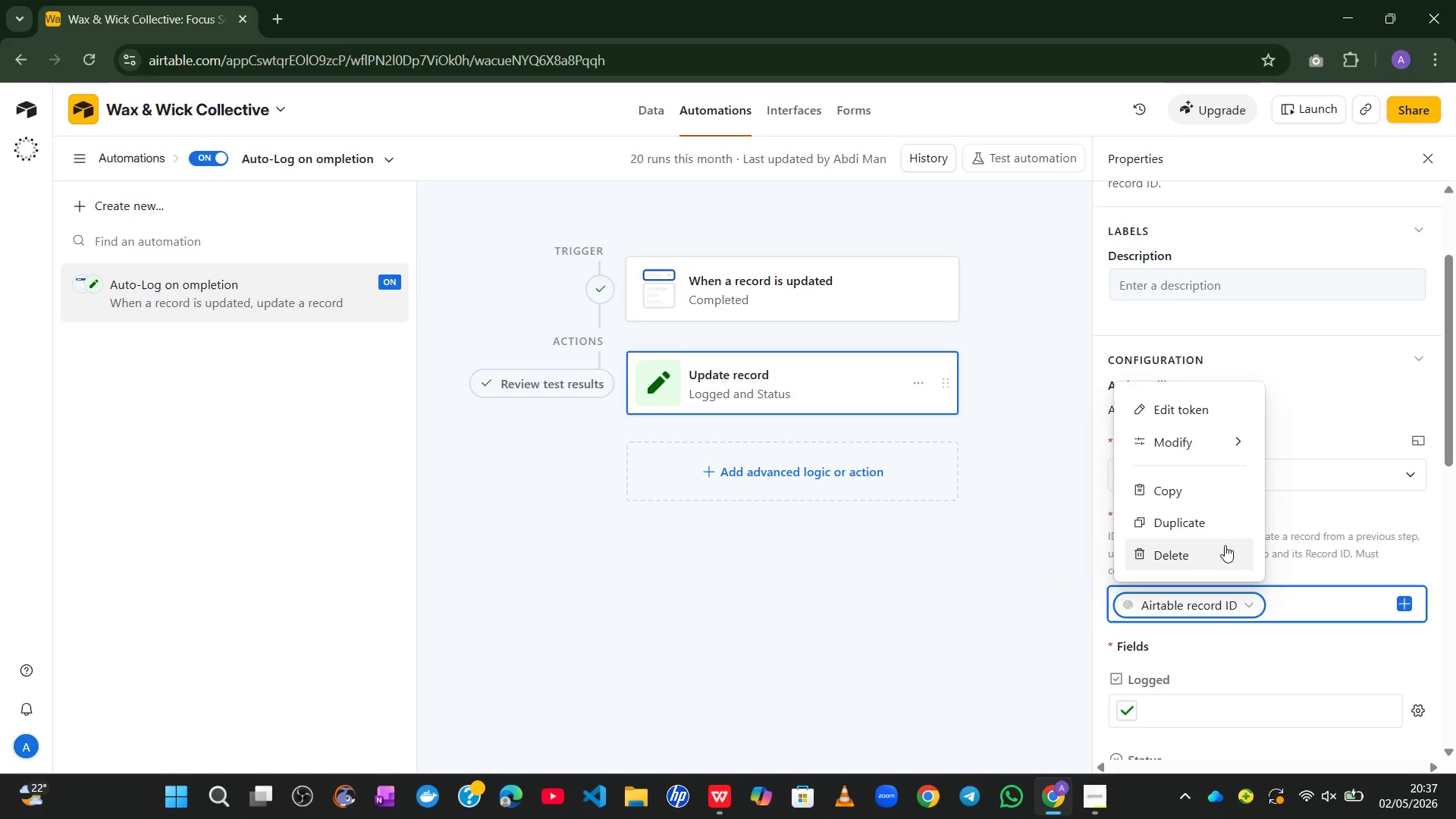 
left_click([1223, 545])
 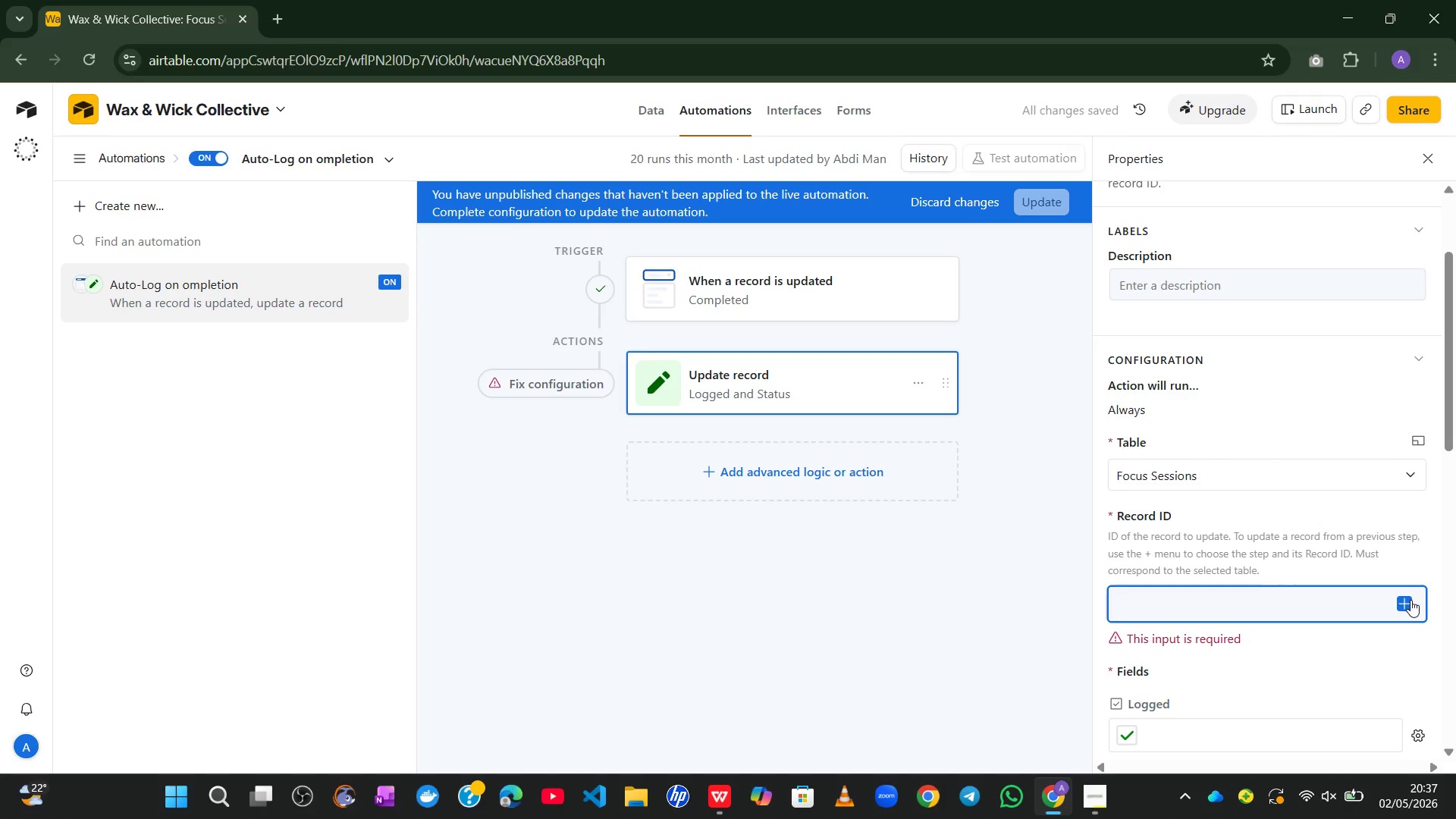 
wait(8.03)
 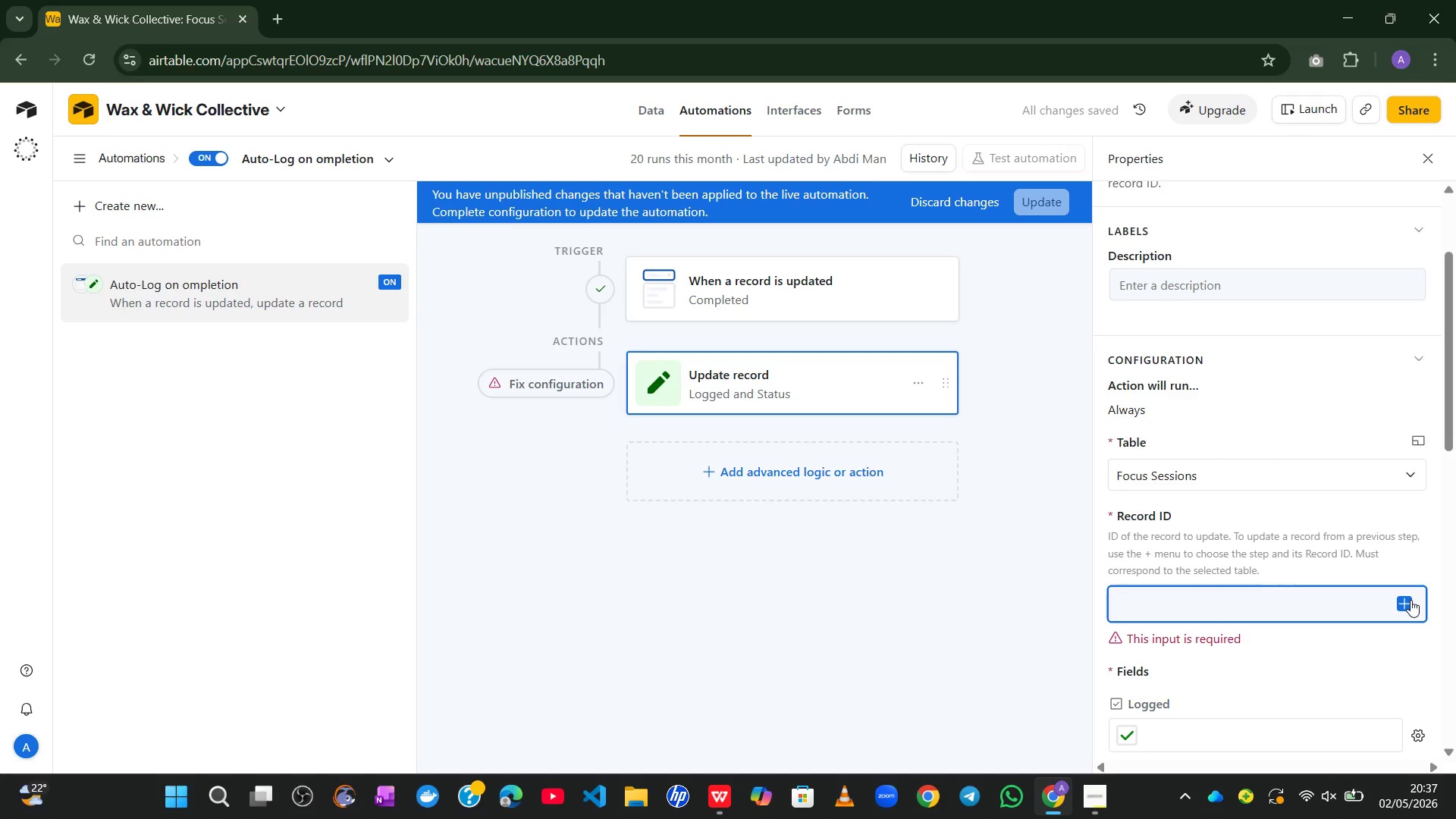 
left_click([1410, 600])
 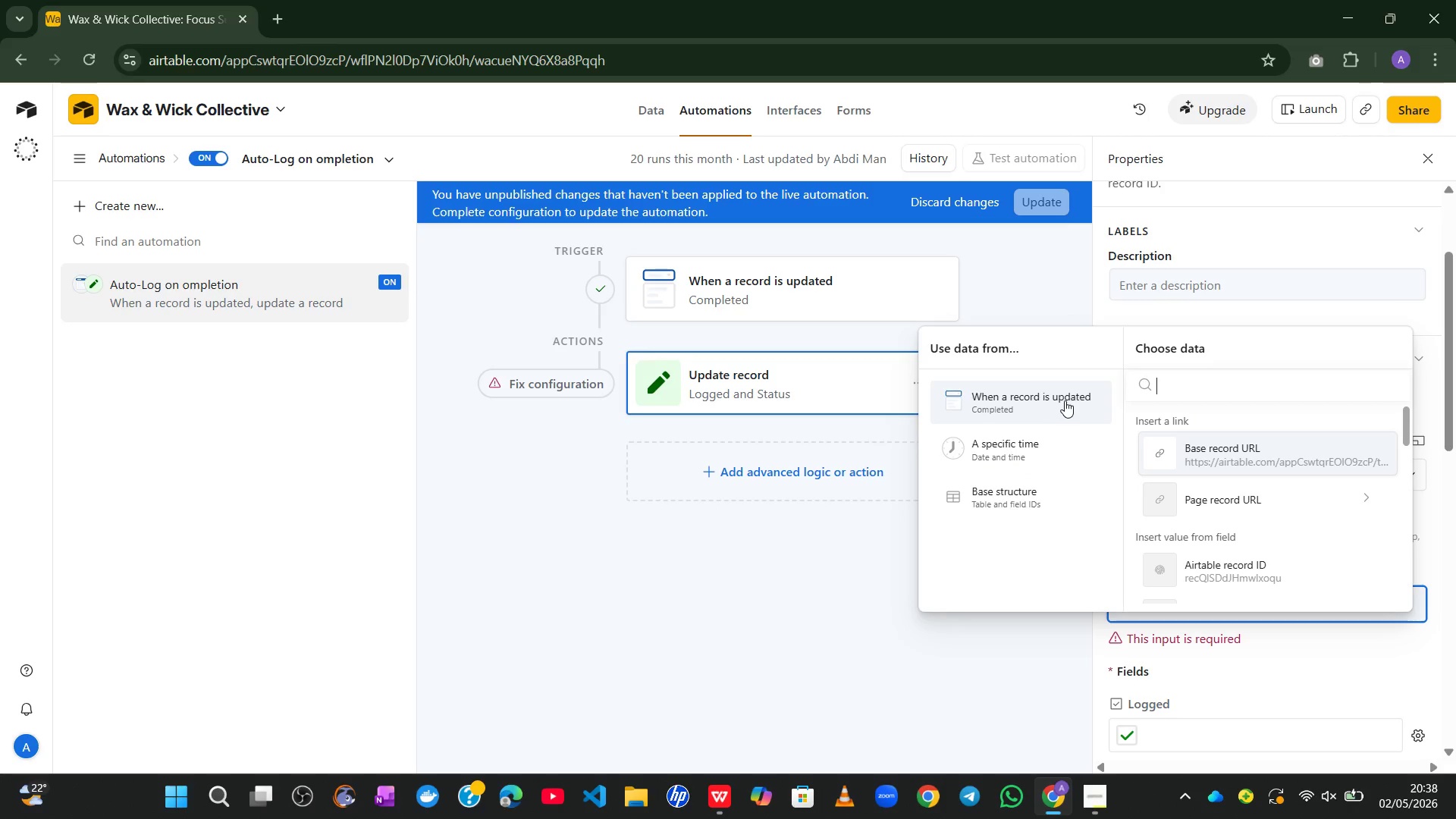 
left_click([1062, 397])
 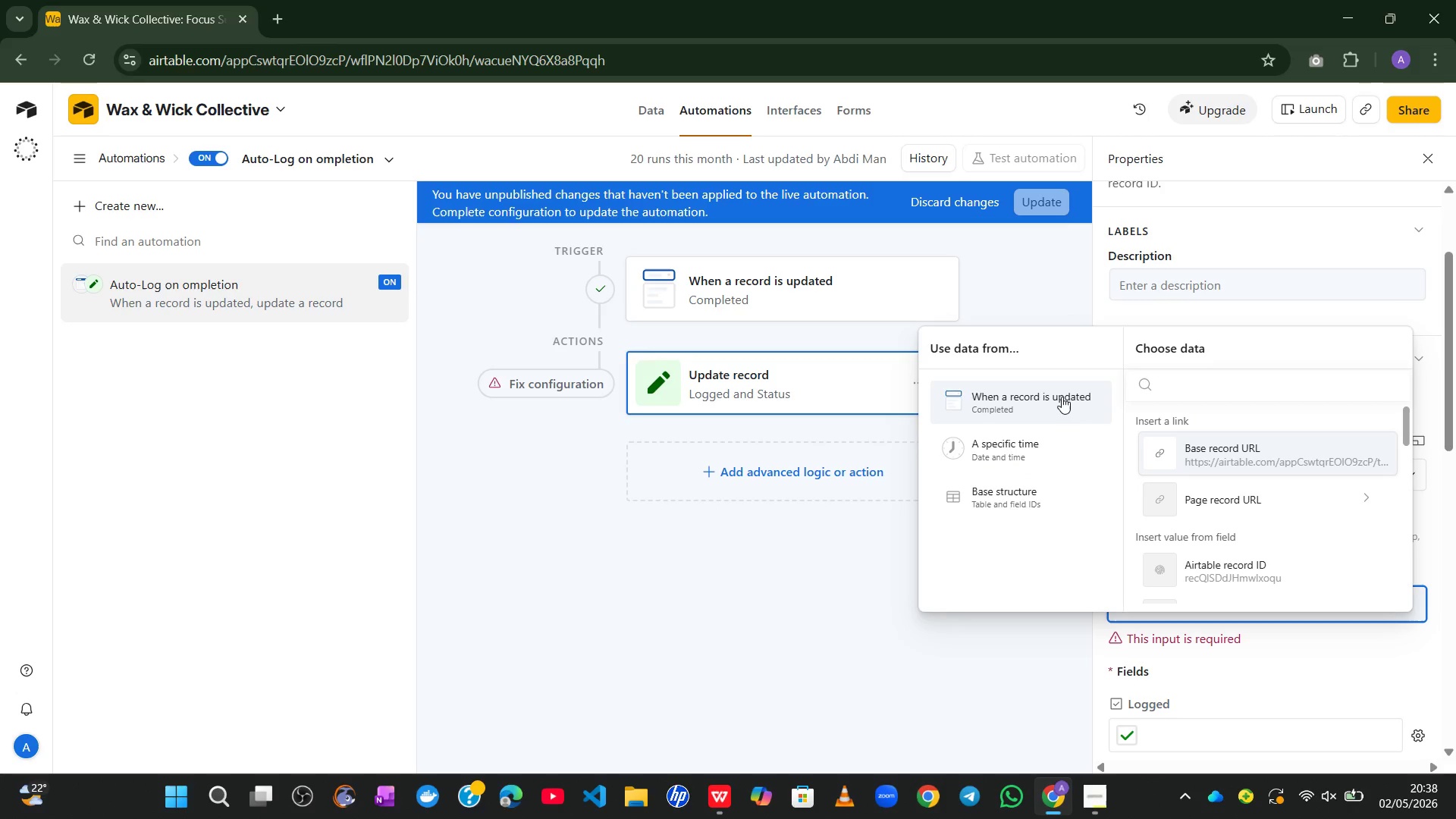 
mouse_move([1164, 505])
 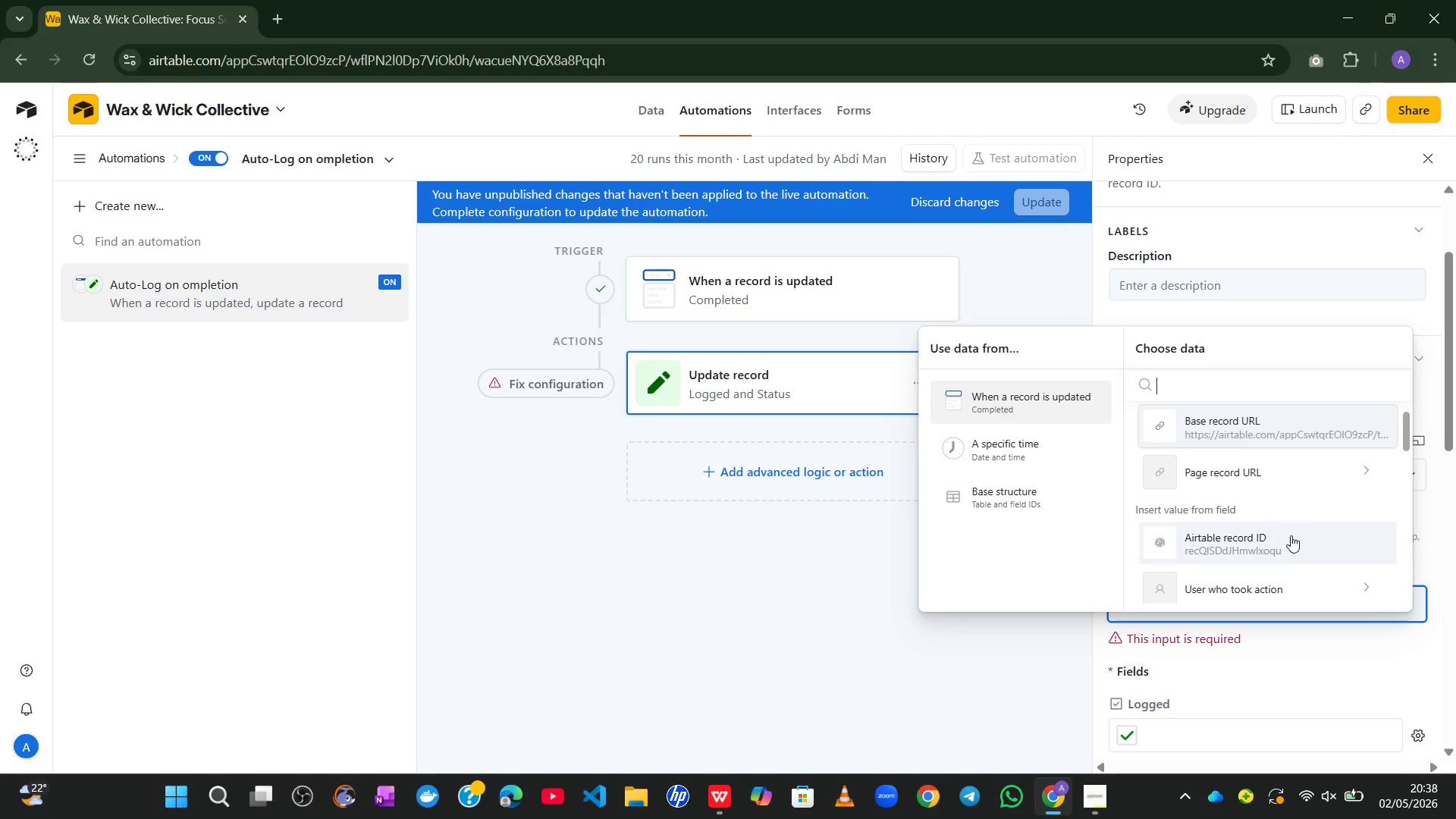 
wait(11.33)
 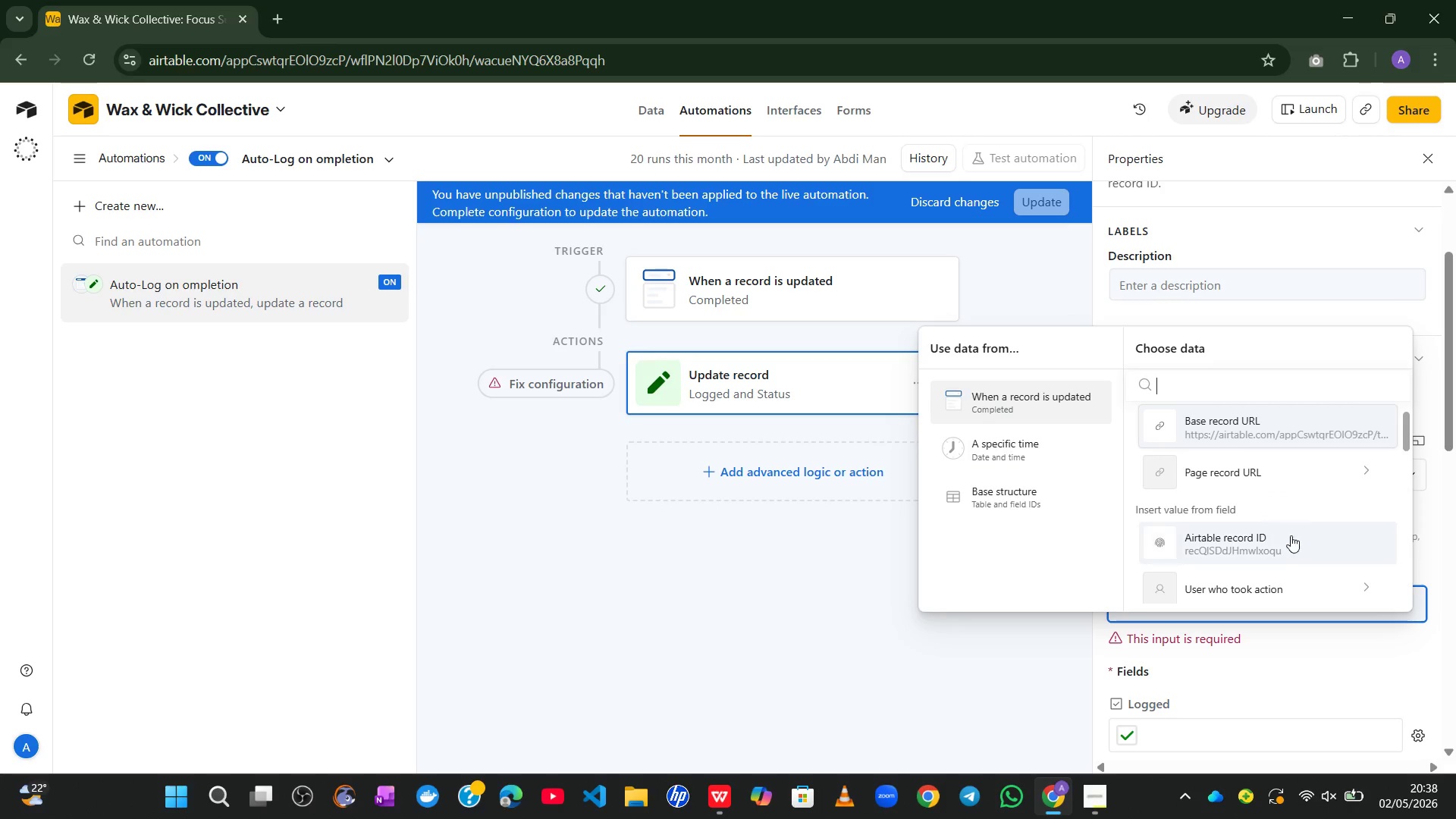 
left_click([1282, 543])
 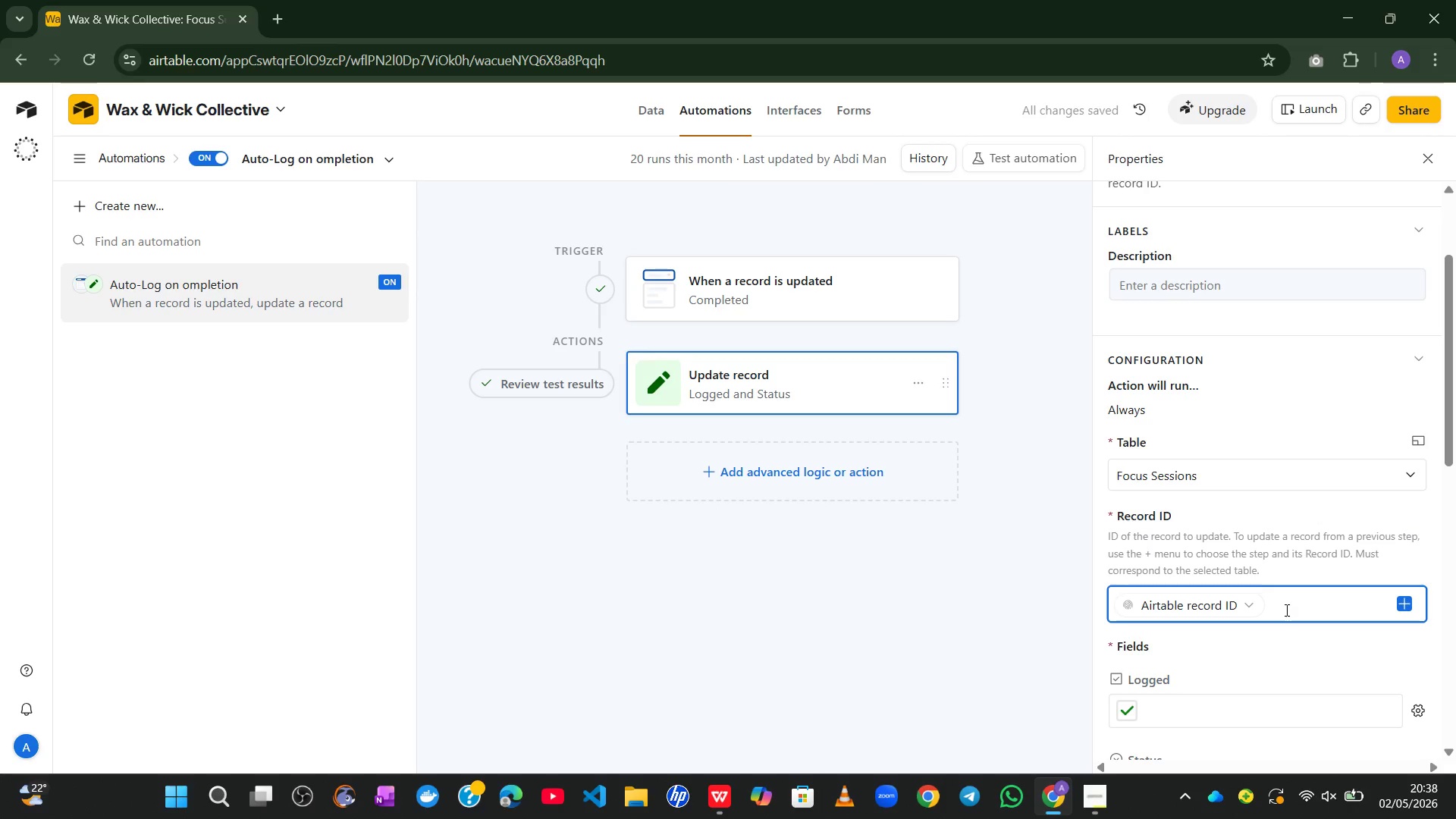 
mouse_move([1267, 599])
 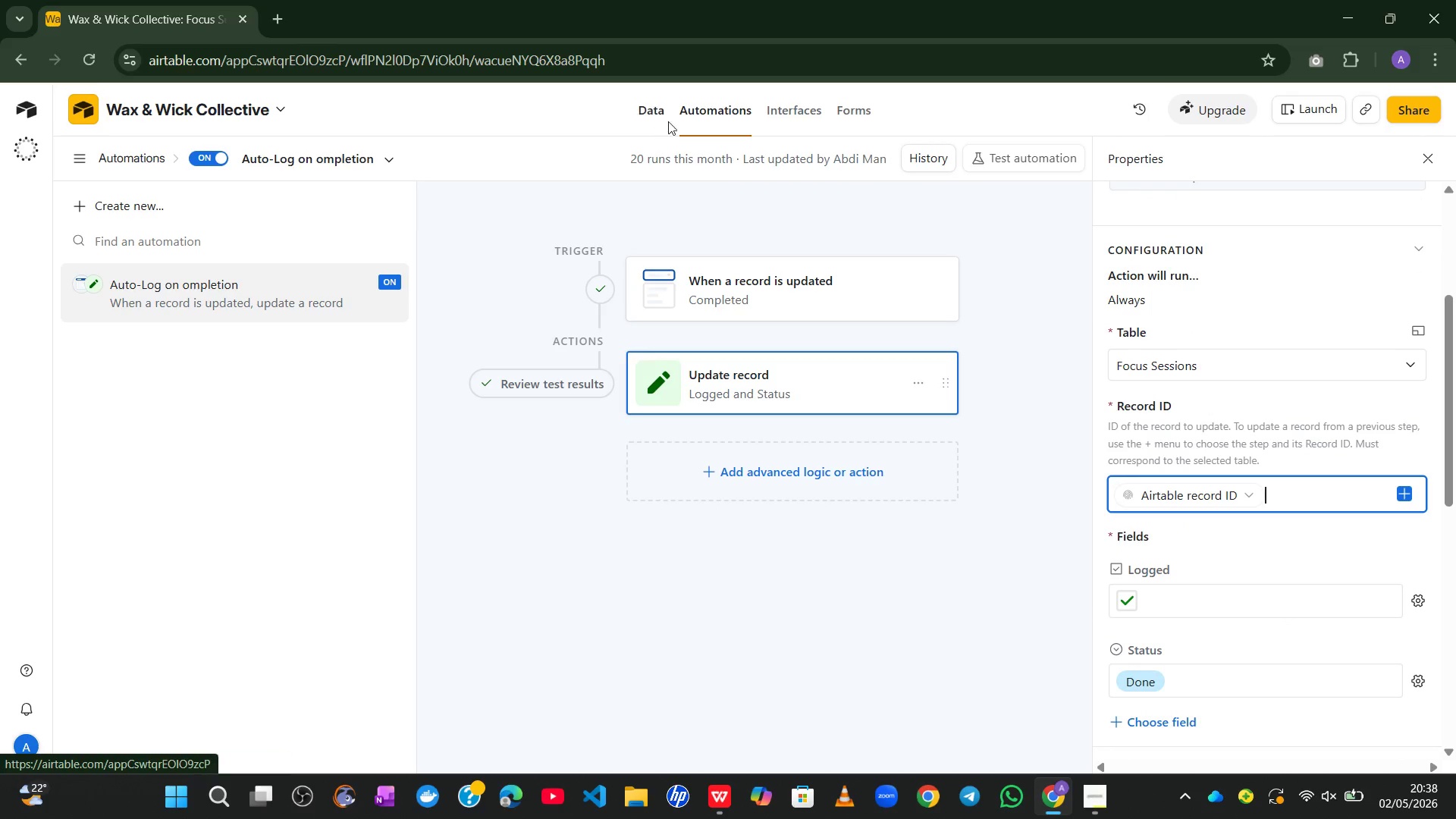 
left_click([656, 118])
 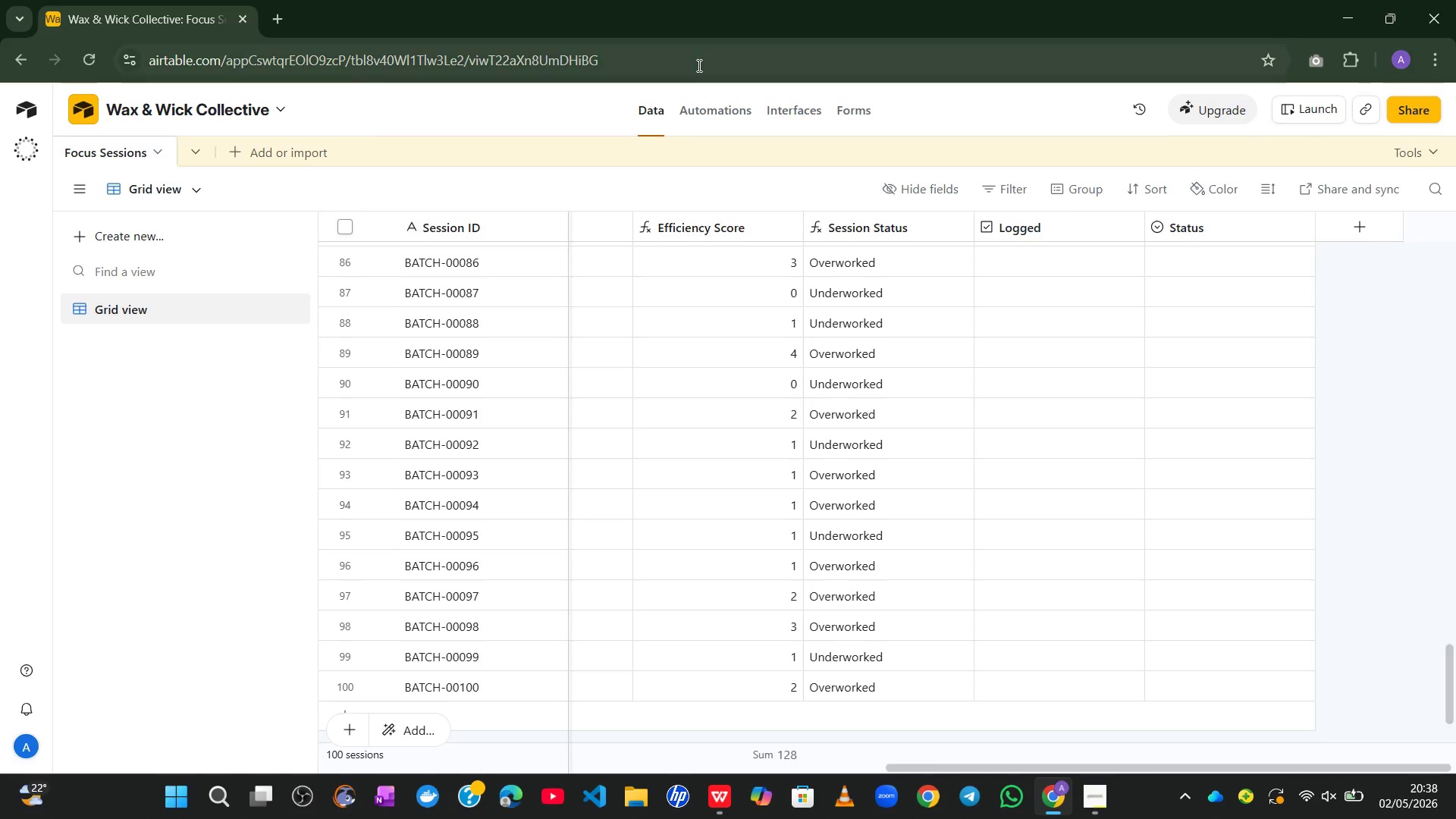 
left_click([710, 107])
 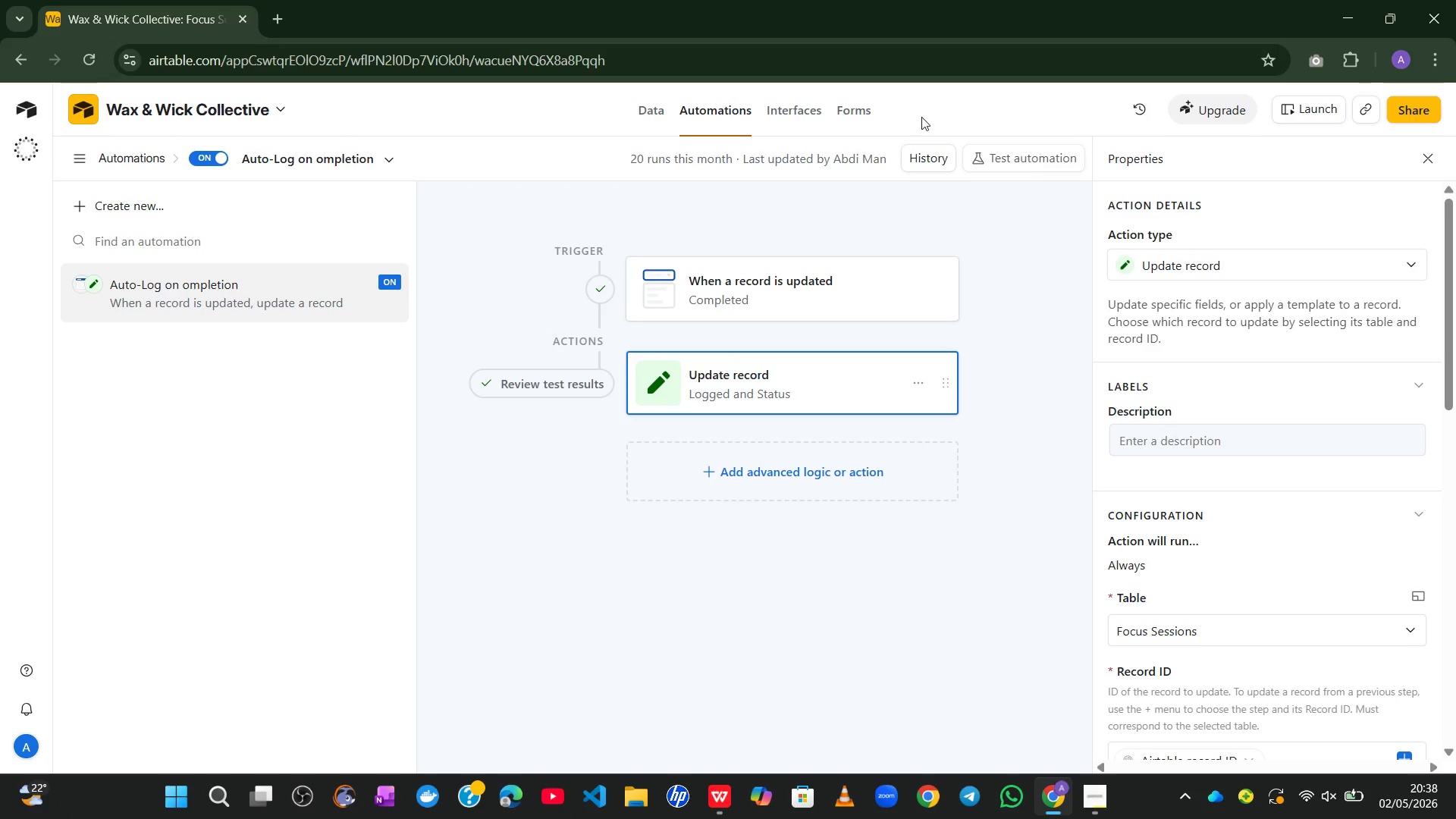 
double_click([651, 113])
 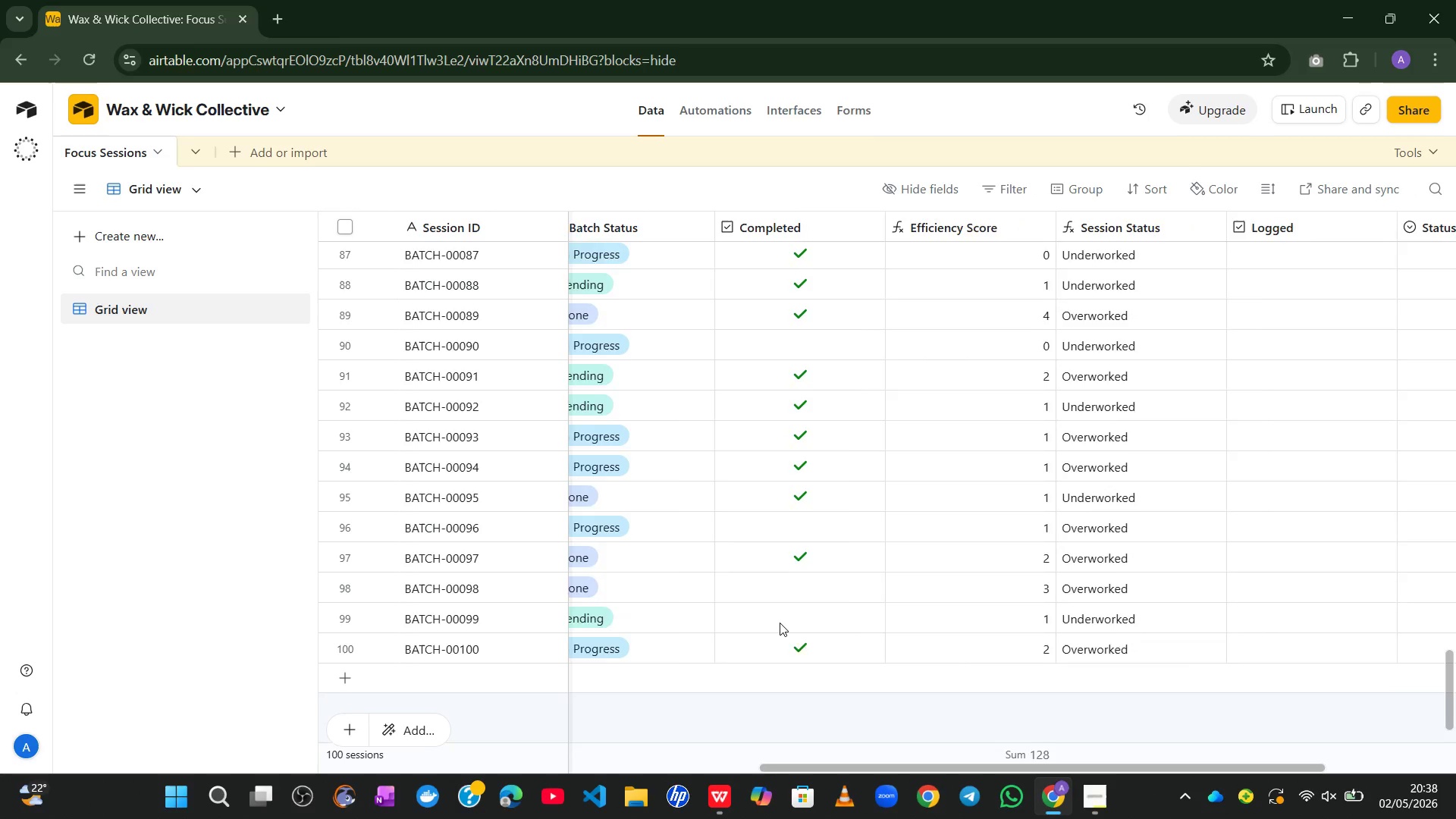 
wait(6.25)
 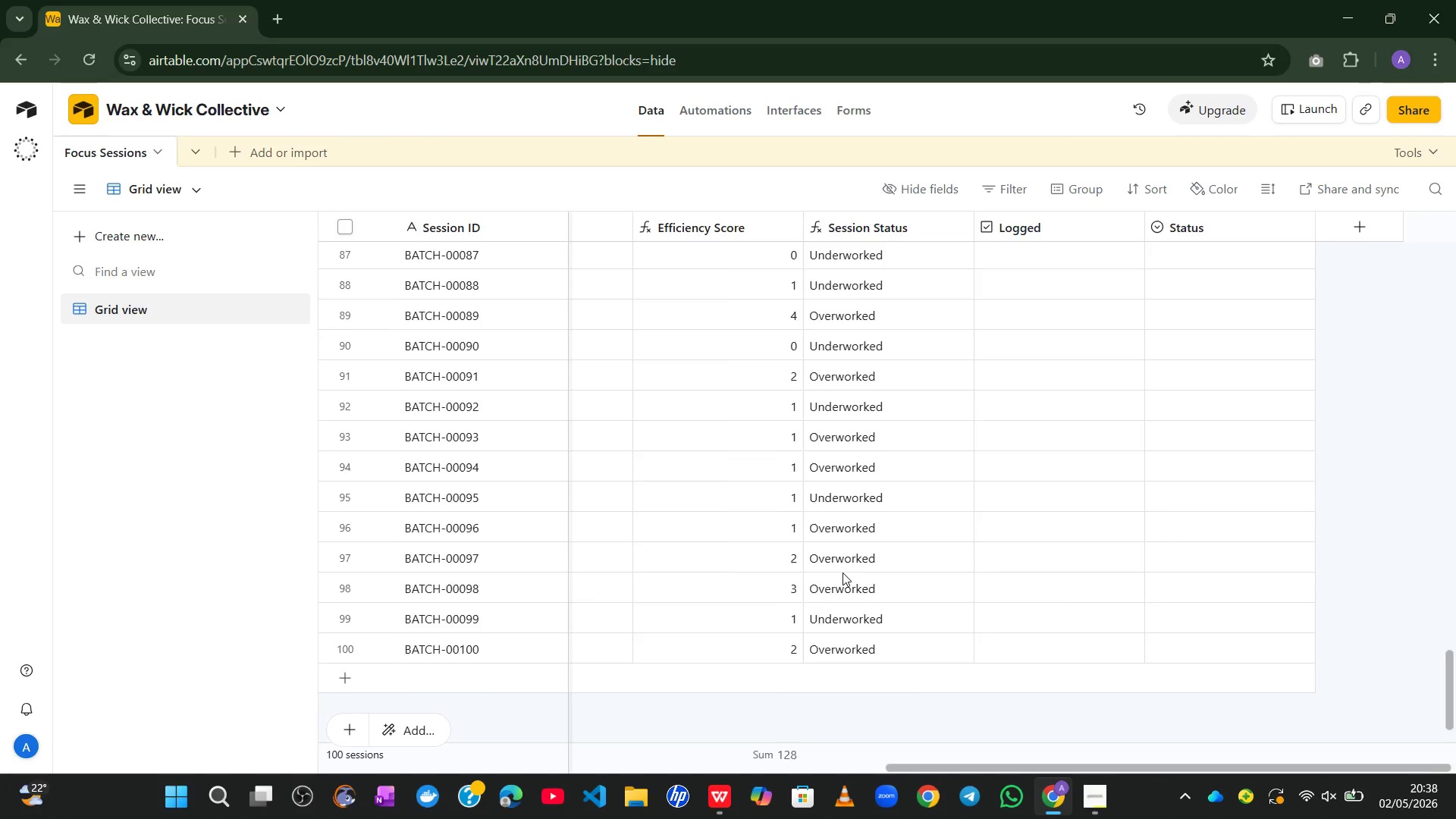 
left_click([756, 582])
 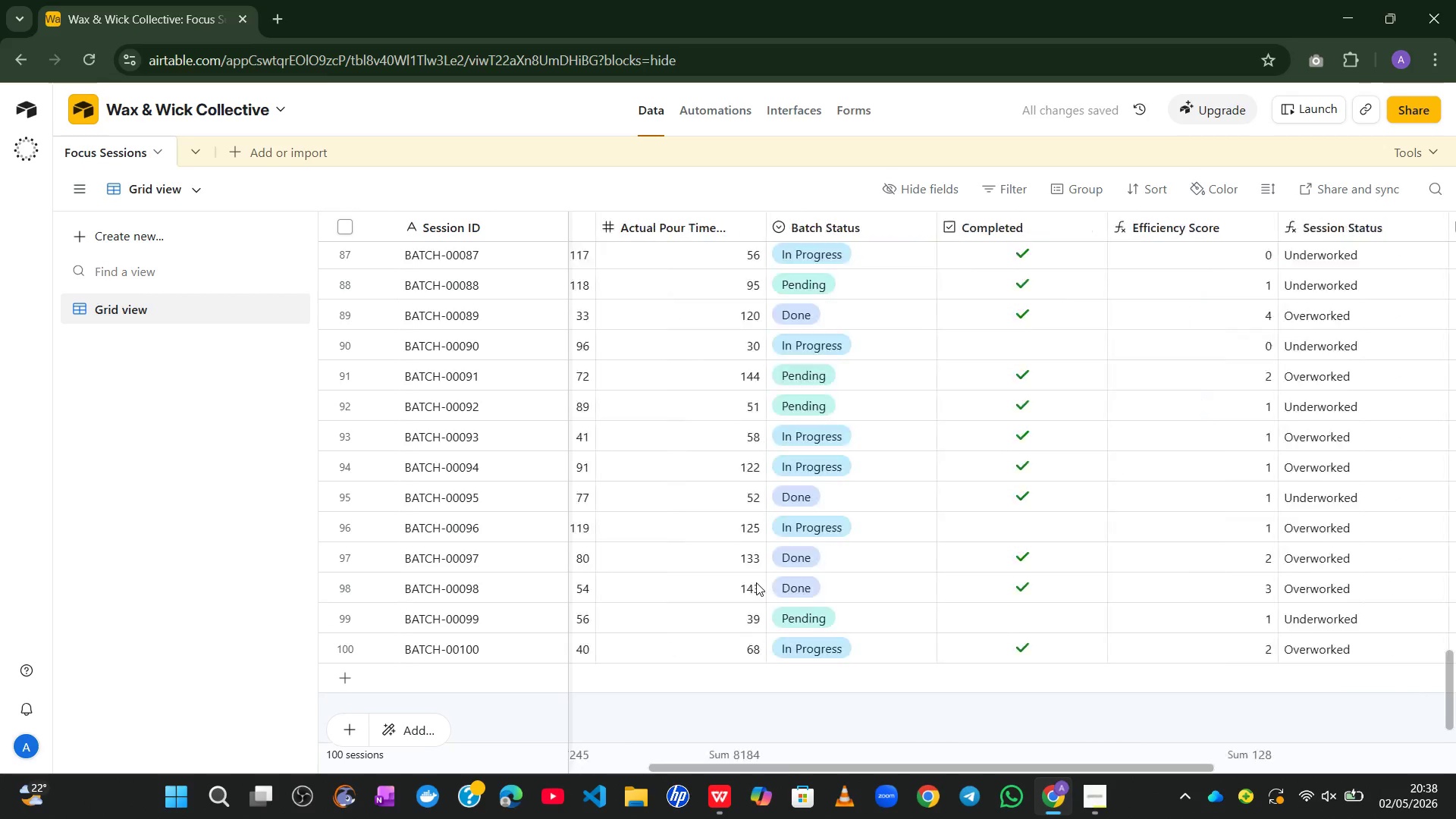 
wait(7.89)
 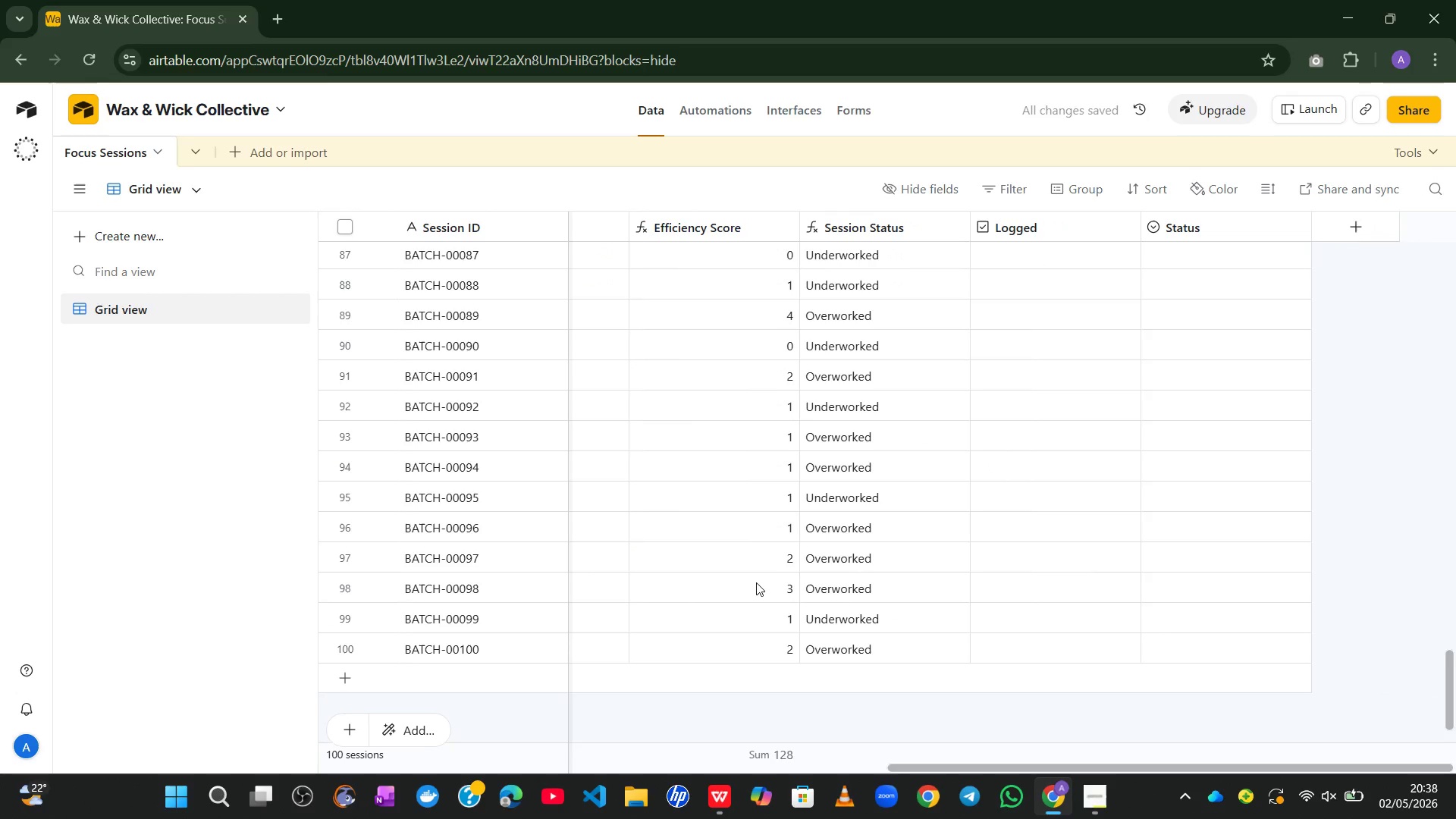 
left_click([720, 108])
 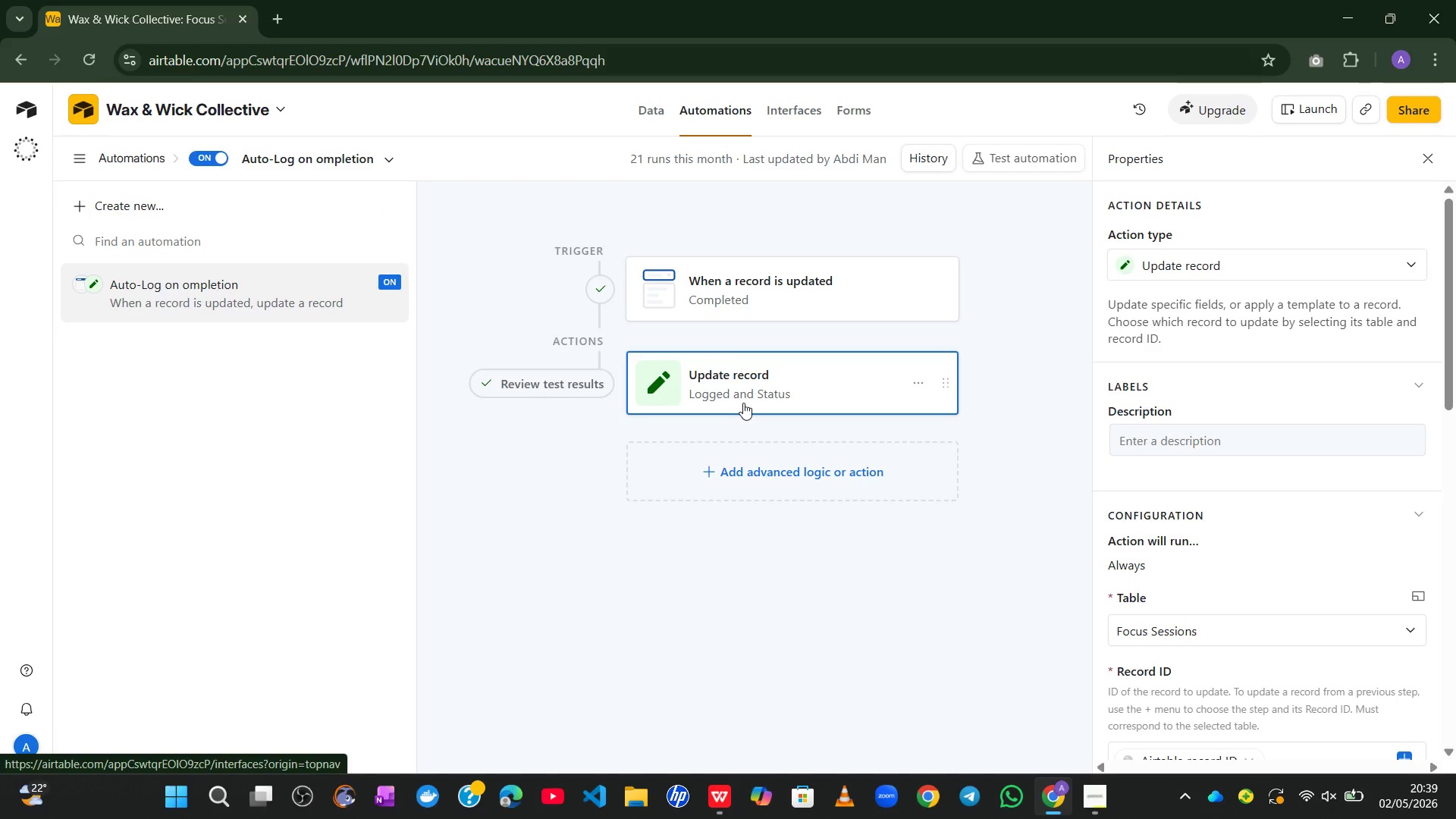 
wait(7.36)
 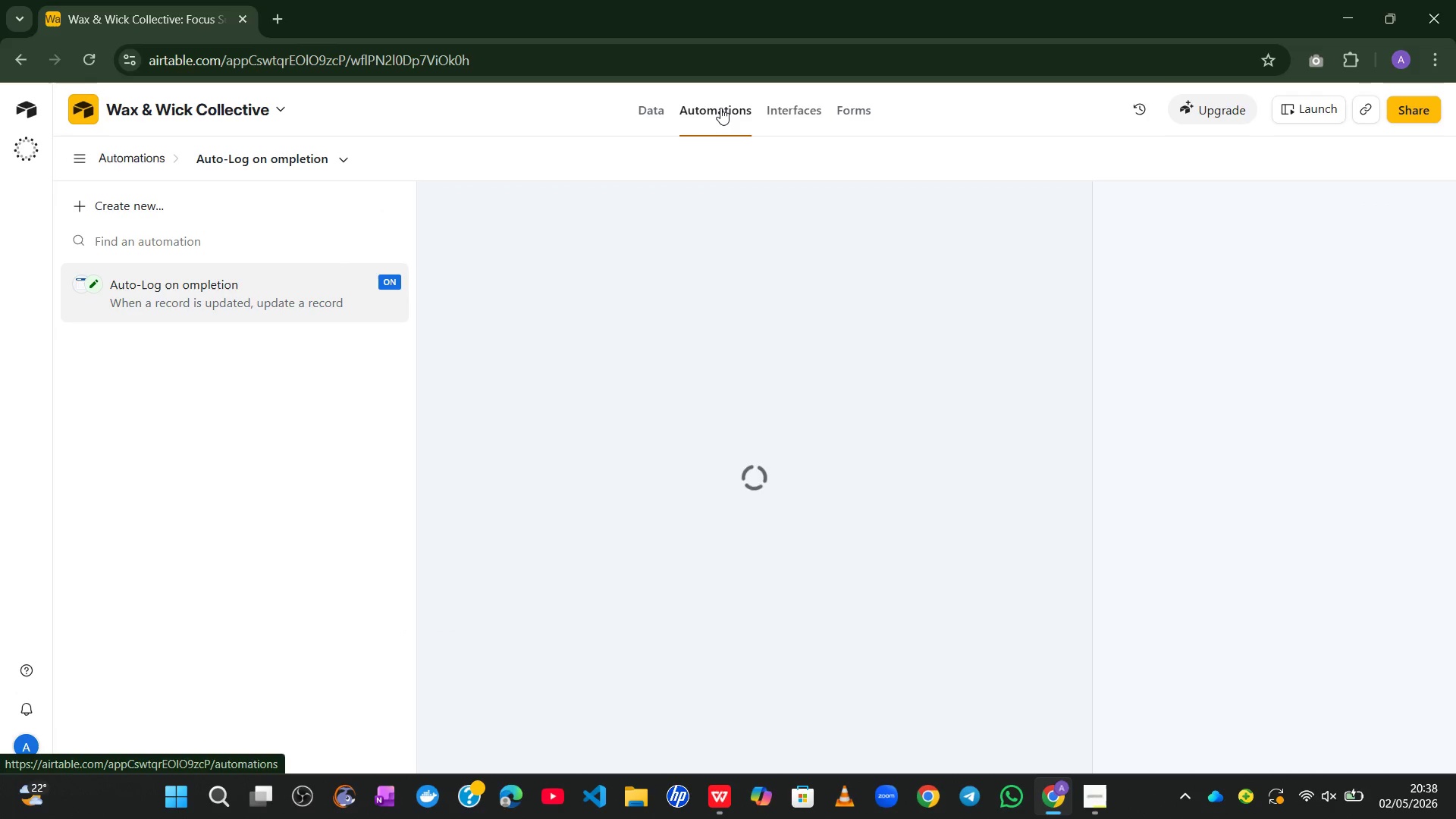 
mouse_move([1241, 561])
 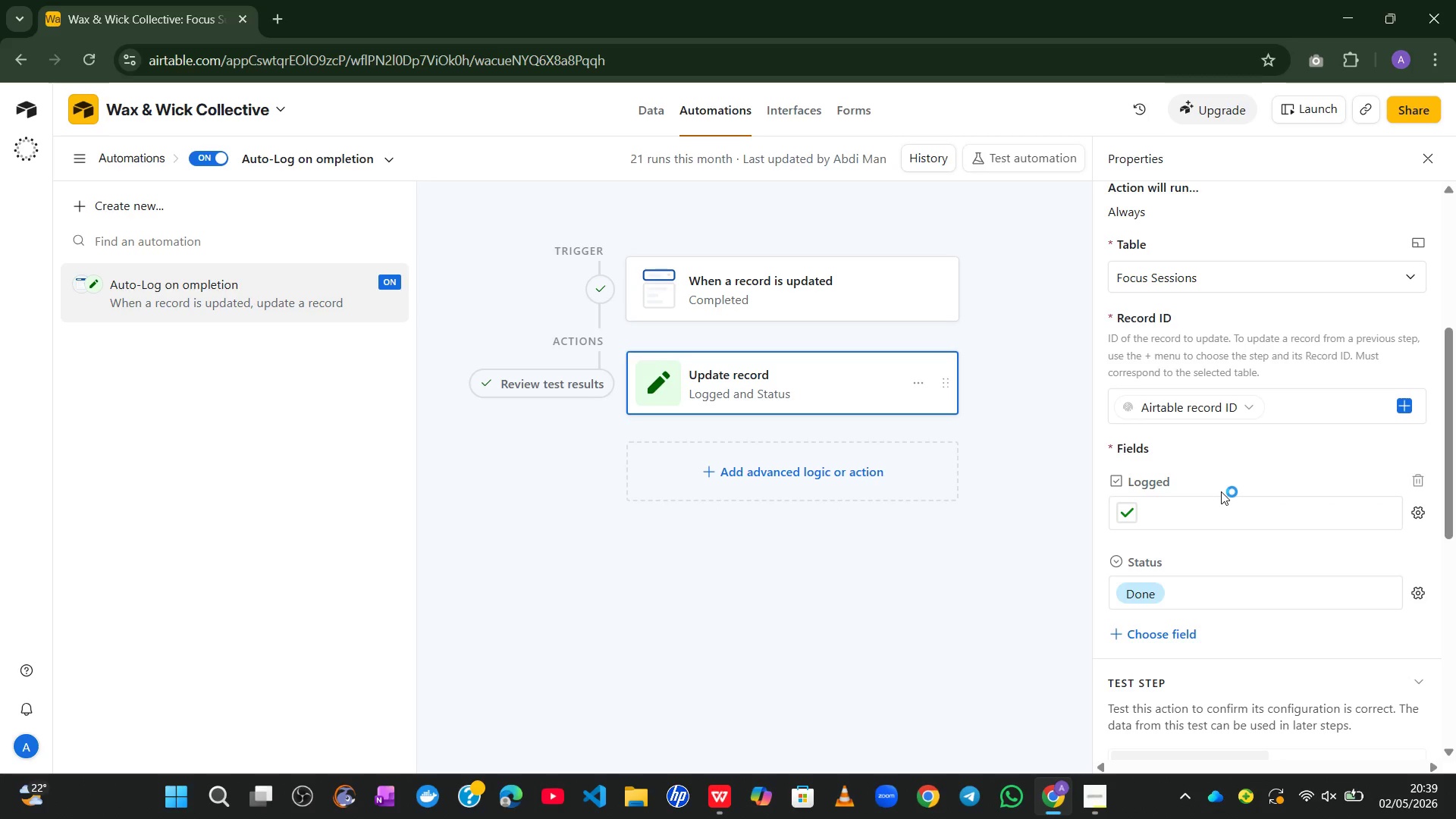 
wait(28.58)
 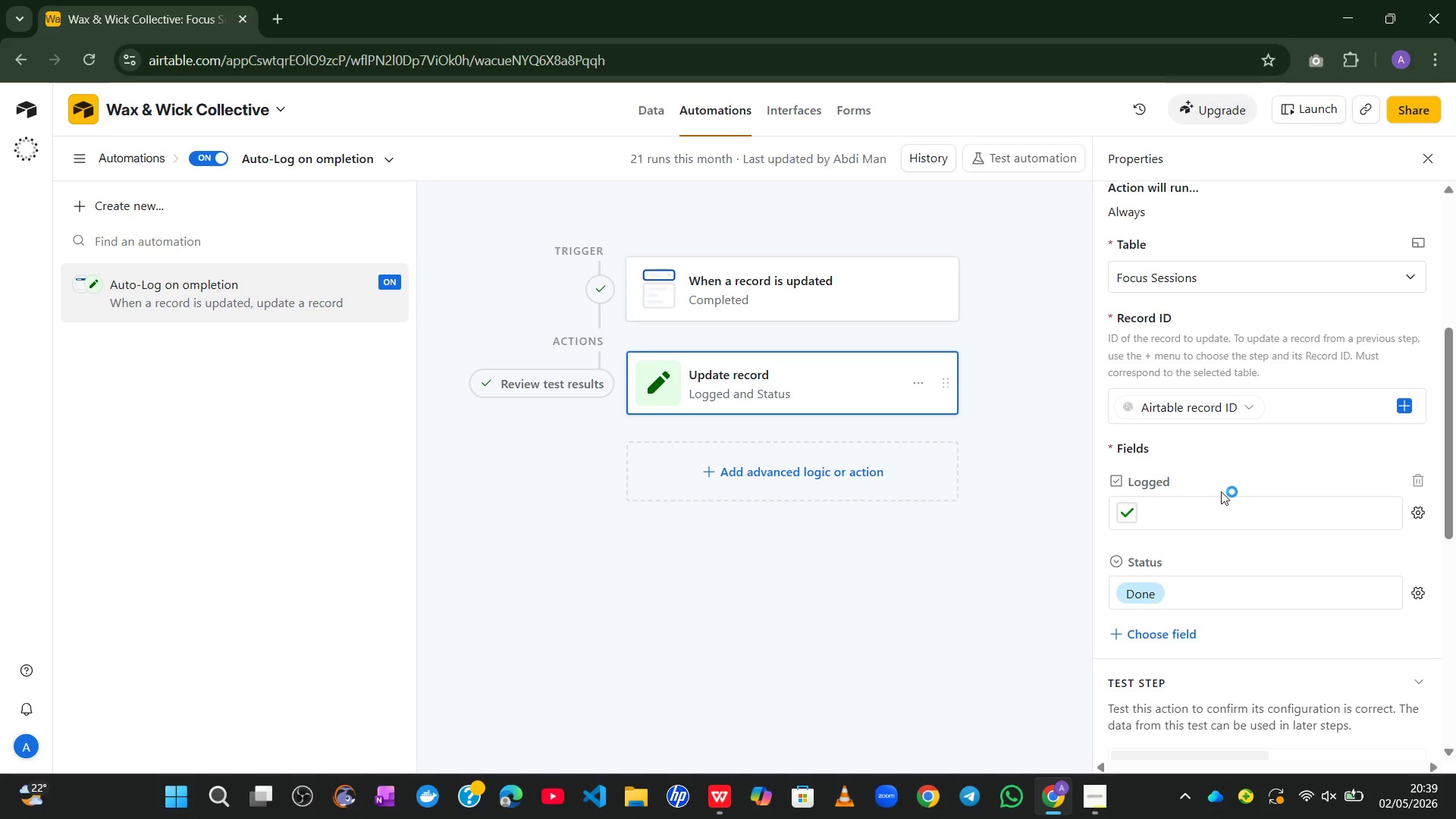 
left_click([1409, 510])
 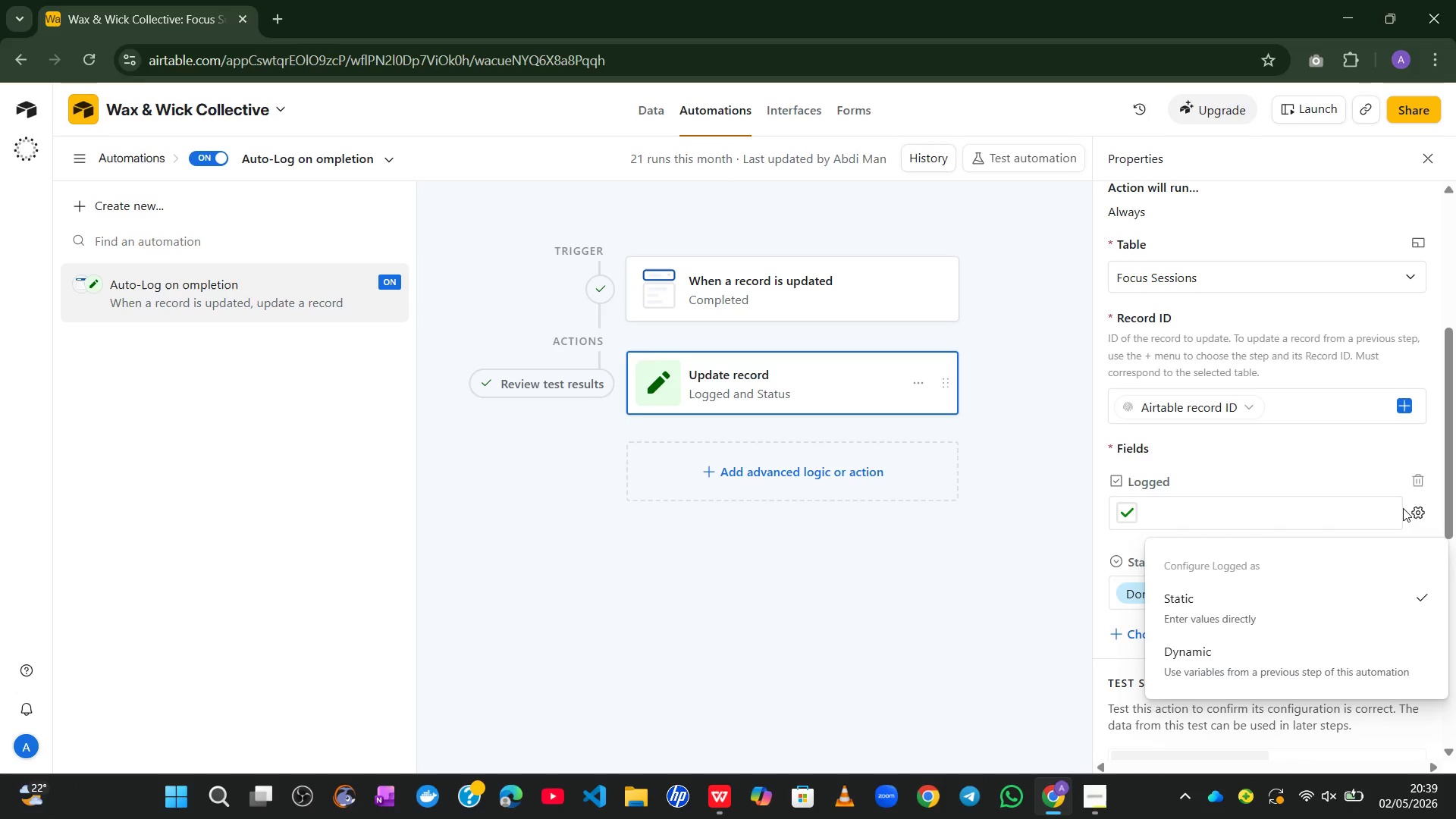 
left_click([1420, 504])
 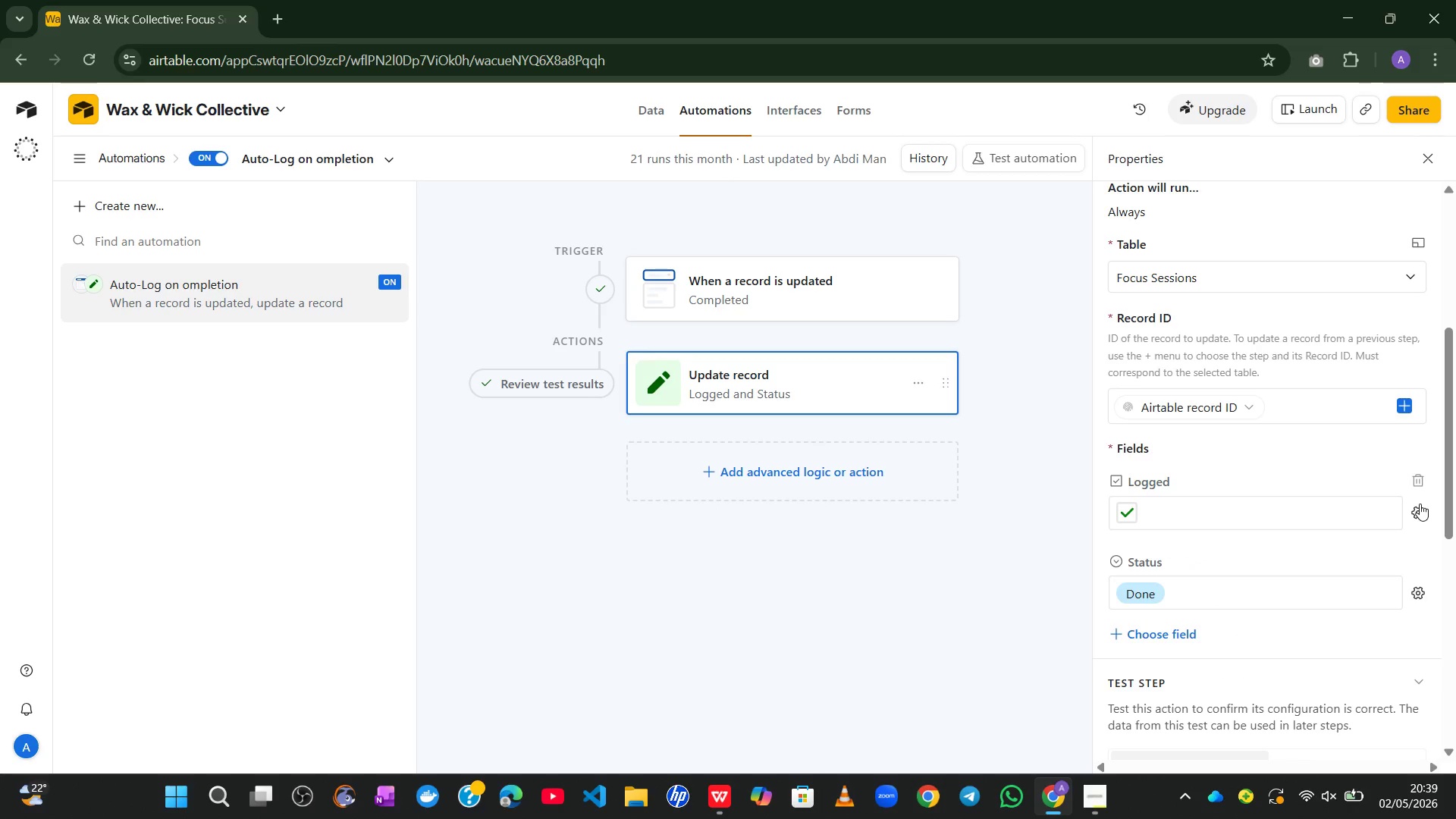 
wait(14.28)
 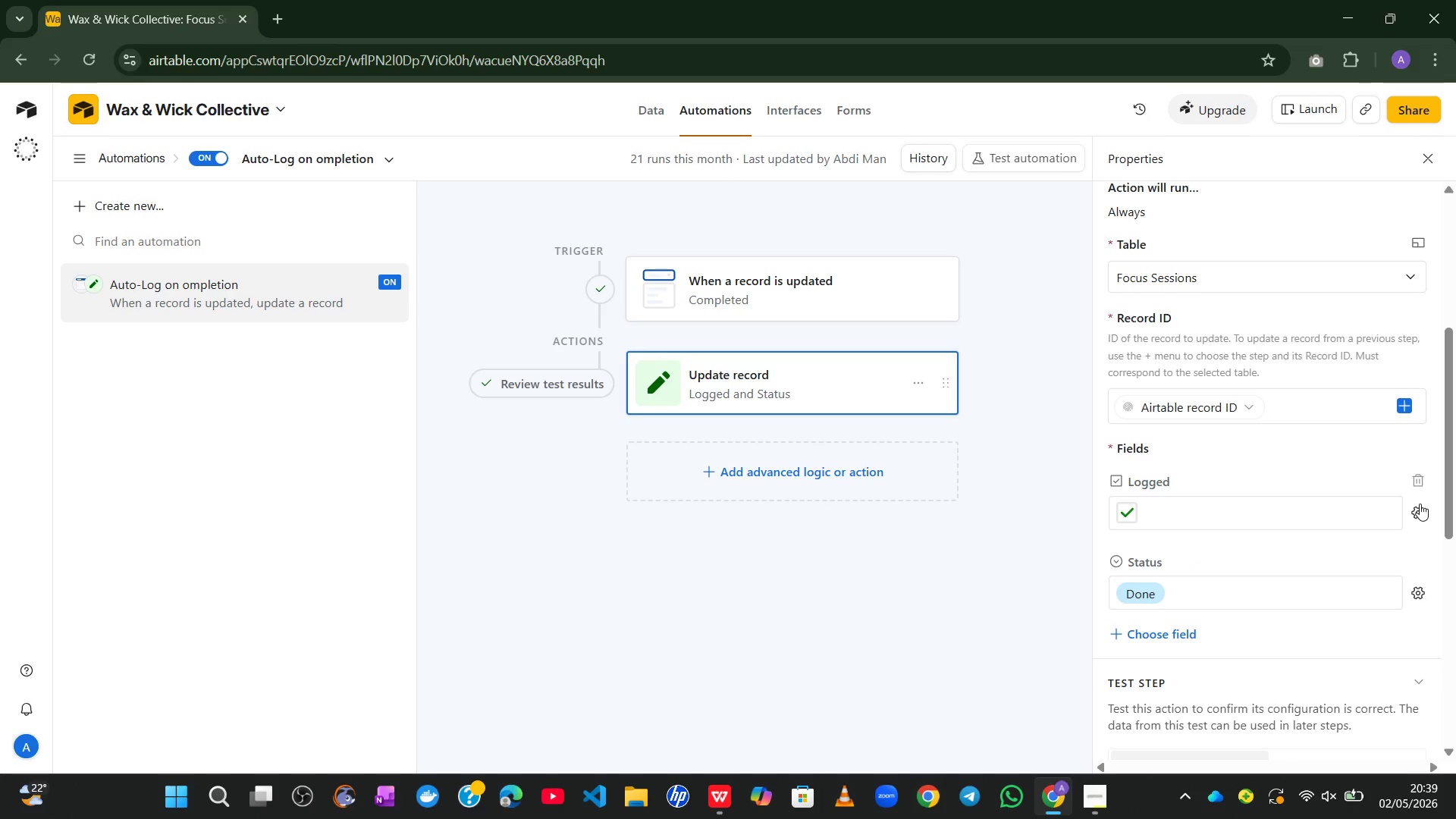 
left_click([1404, 420])
 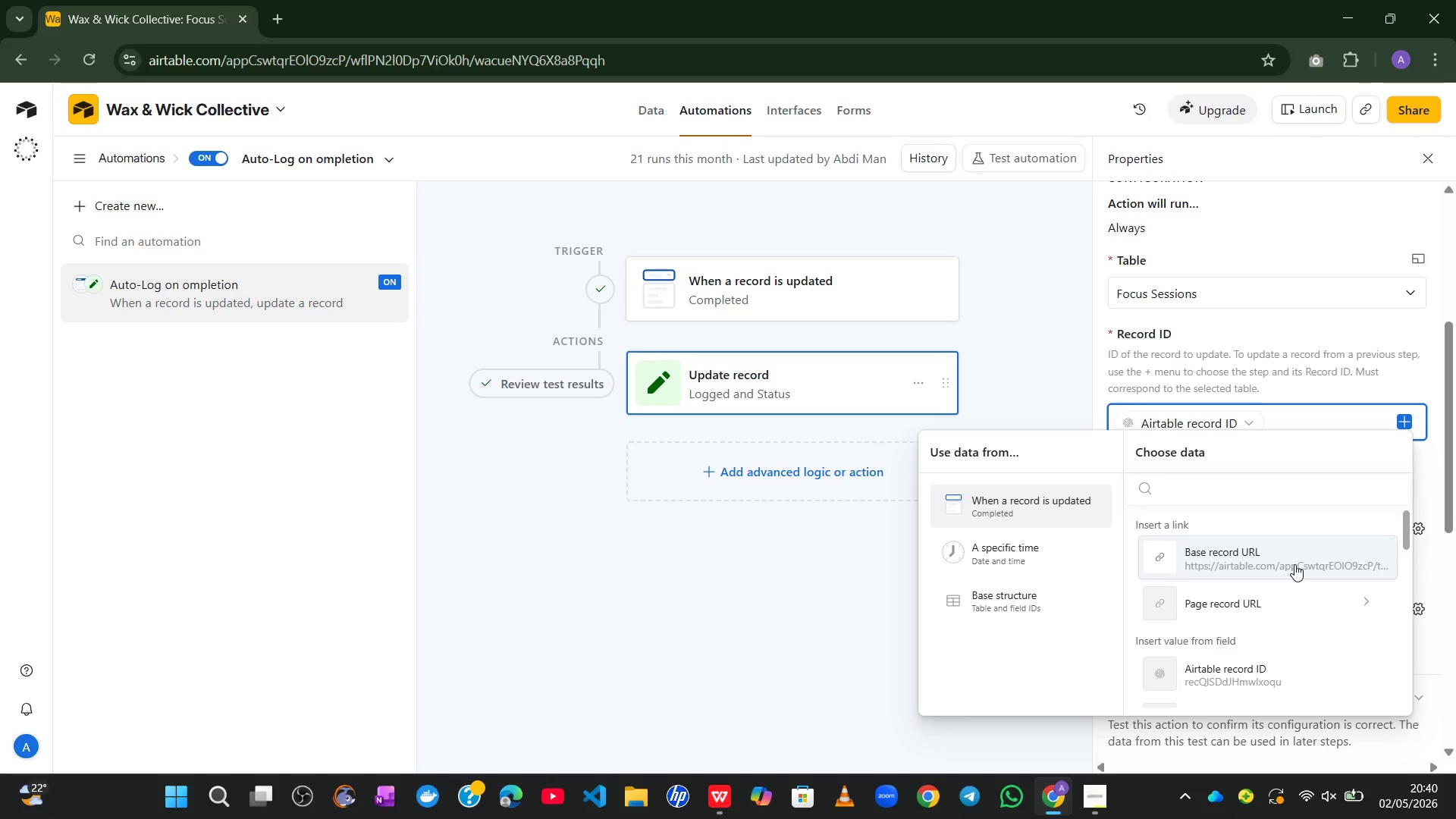 
wait(59.91)
 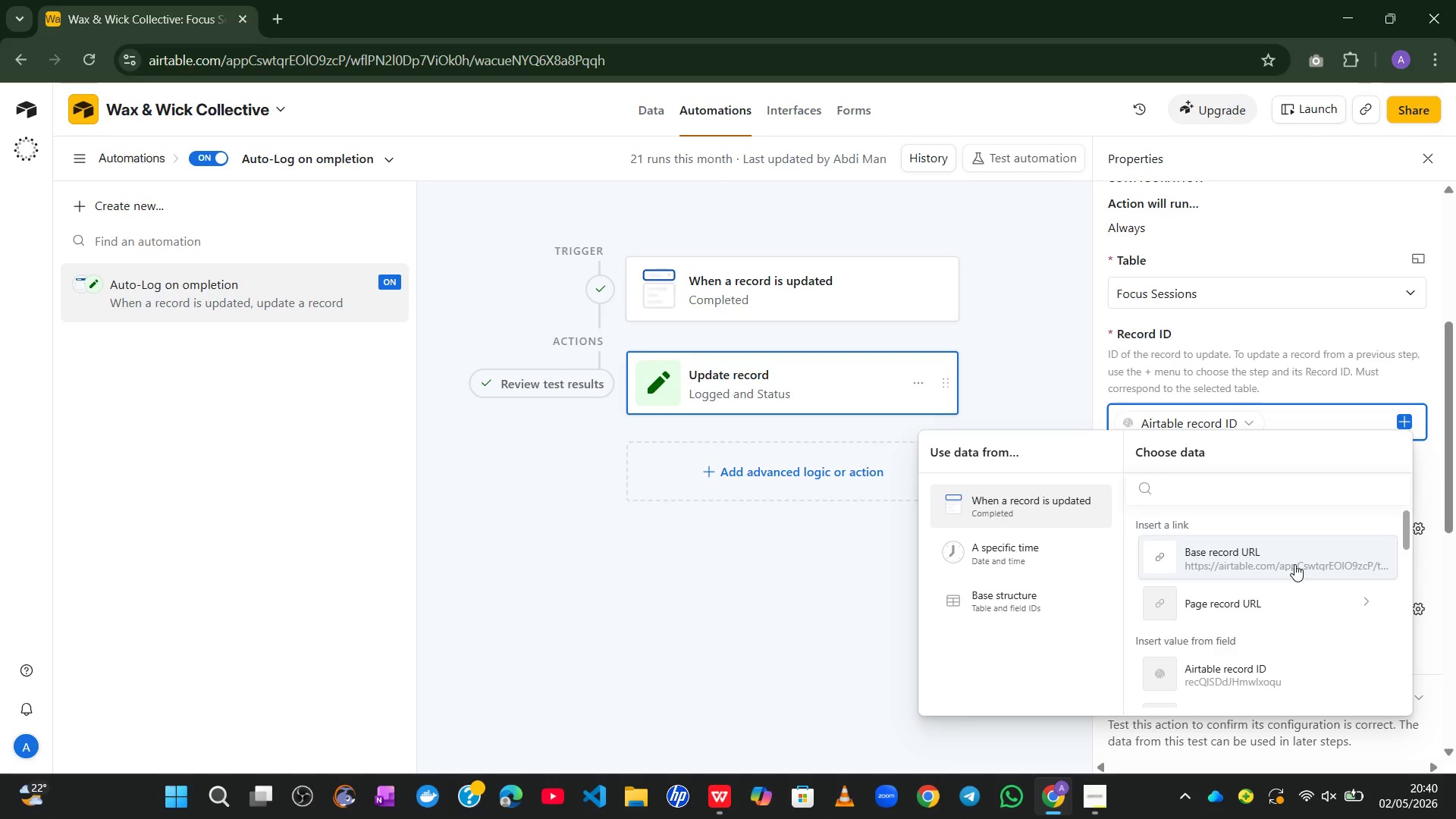 
left_click([986, 536])
 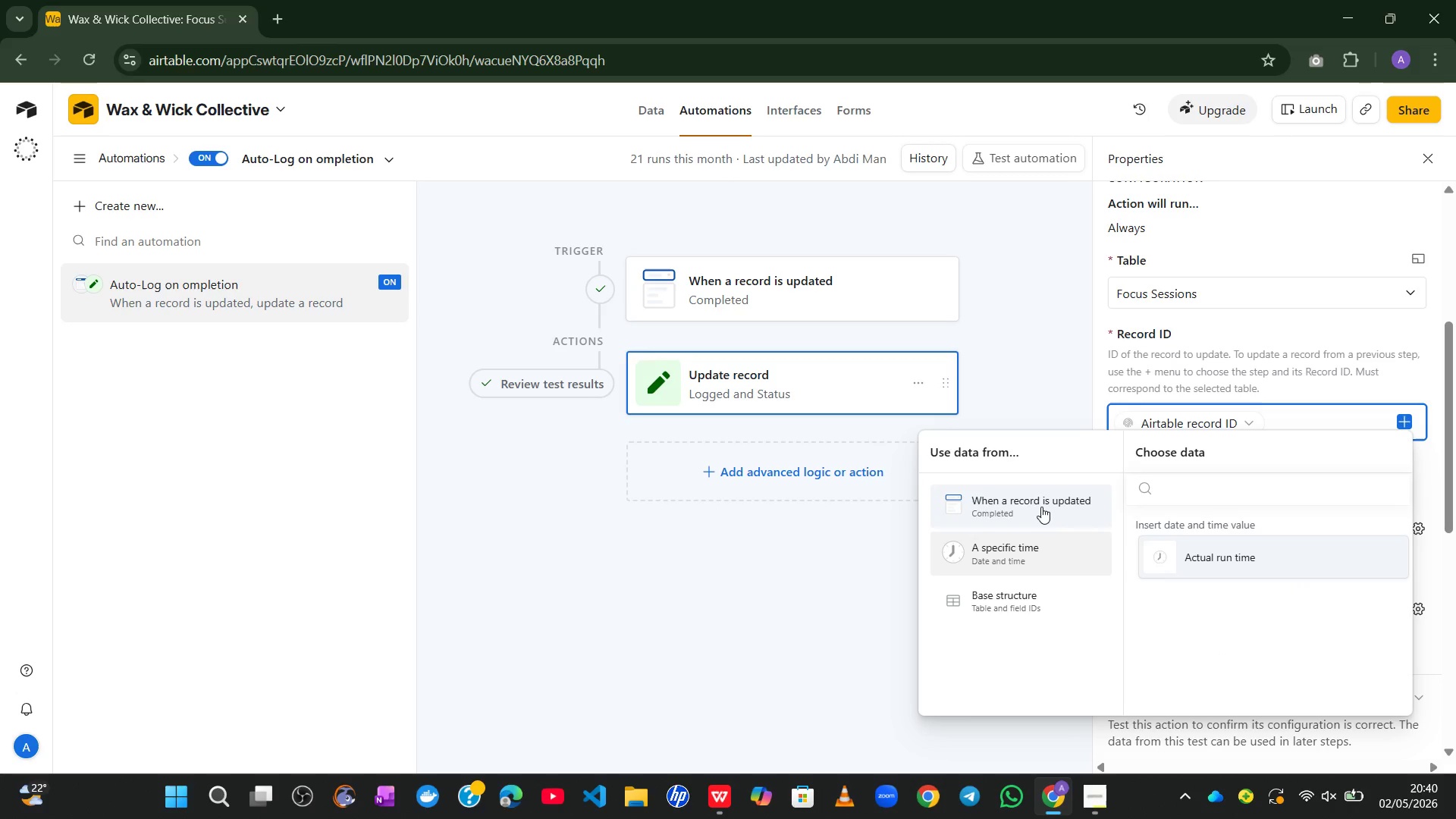 
left_click([1040, 506])
 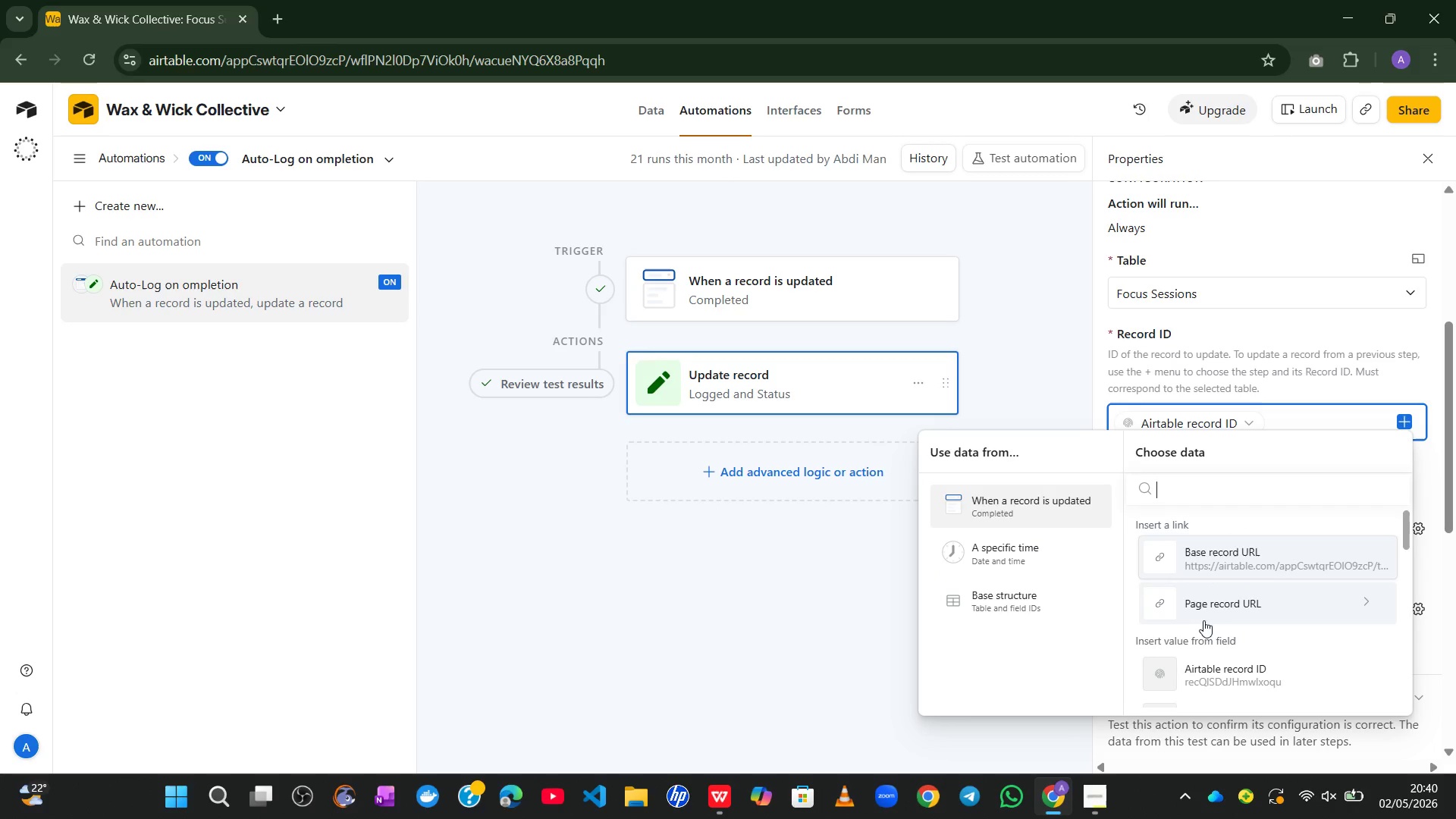 
mouse_move([1278, 622])
 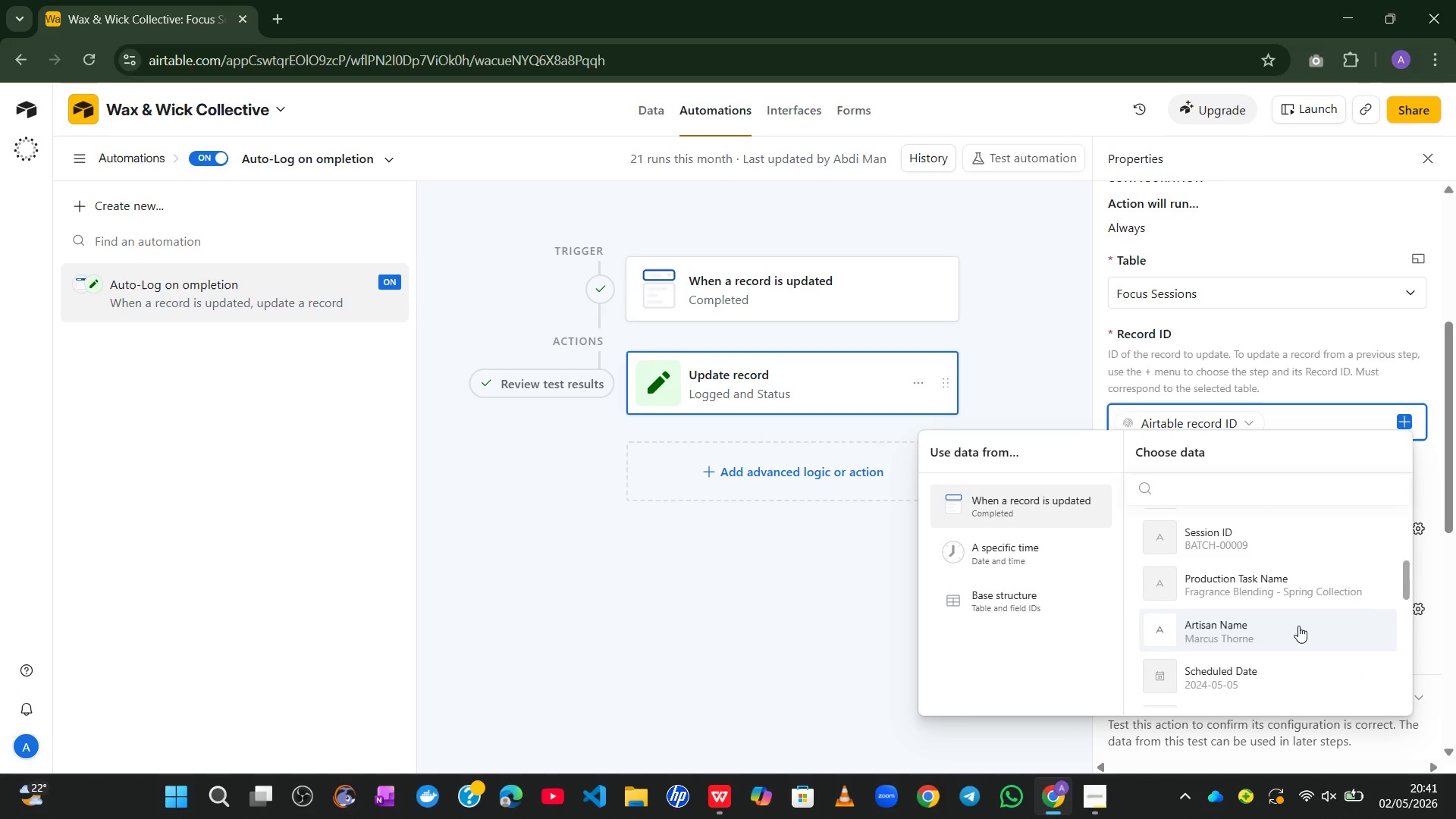 
left_click([1250, 626])
 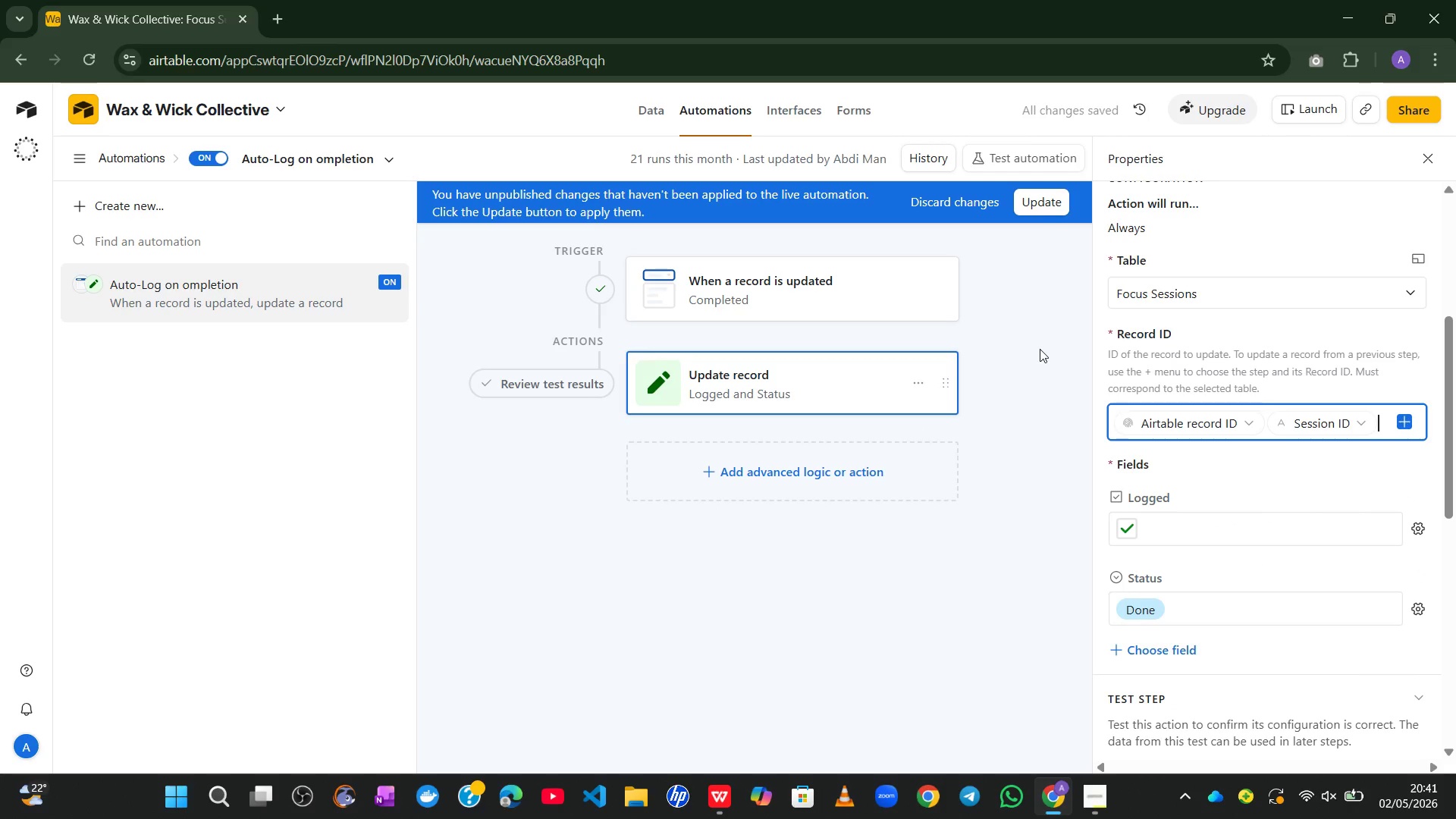 
left_click([1042, 205])
 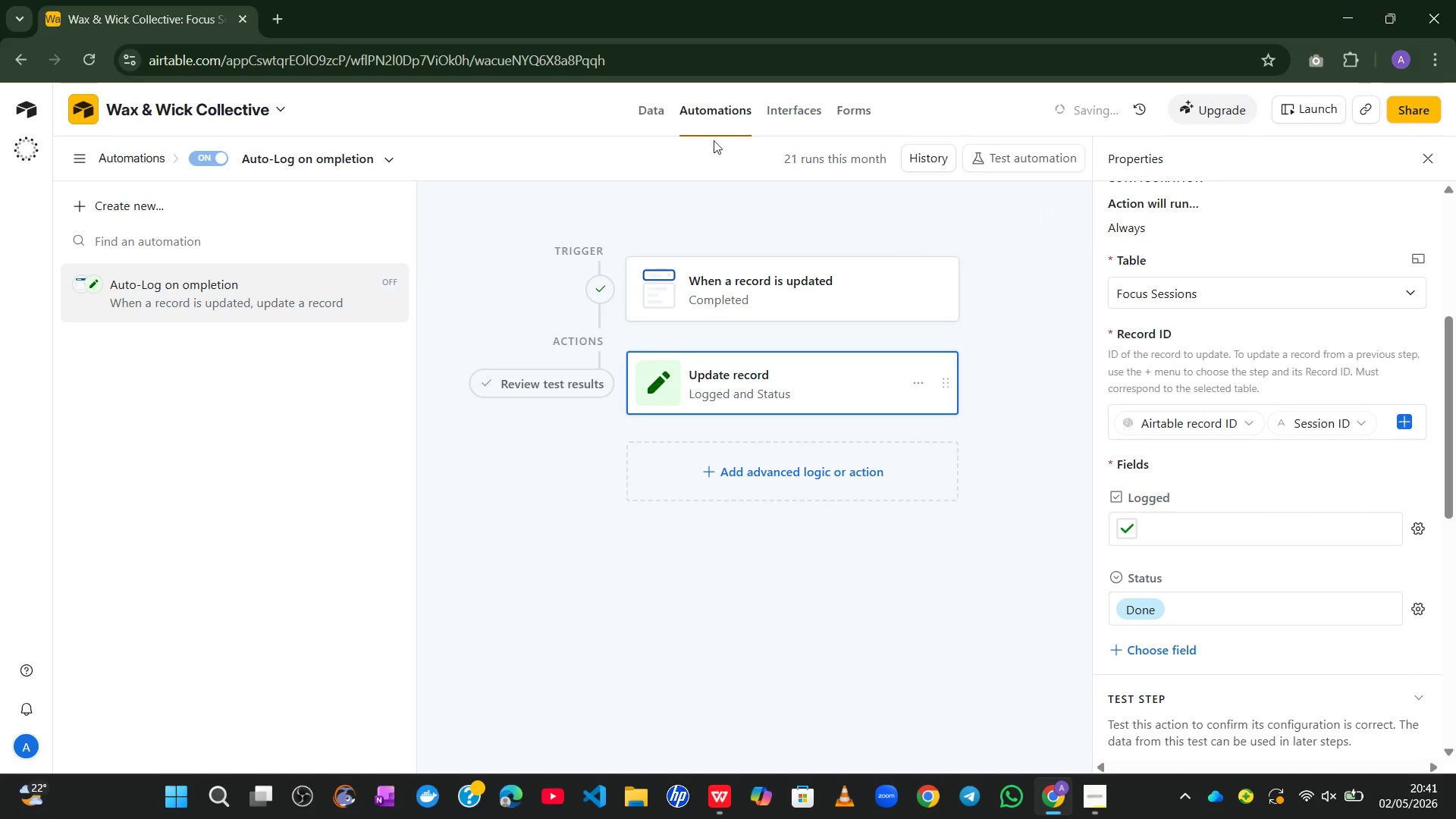 
left_click([657, 118])
 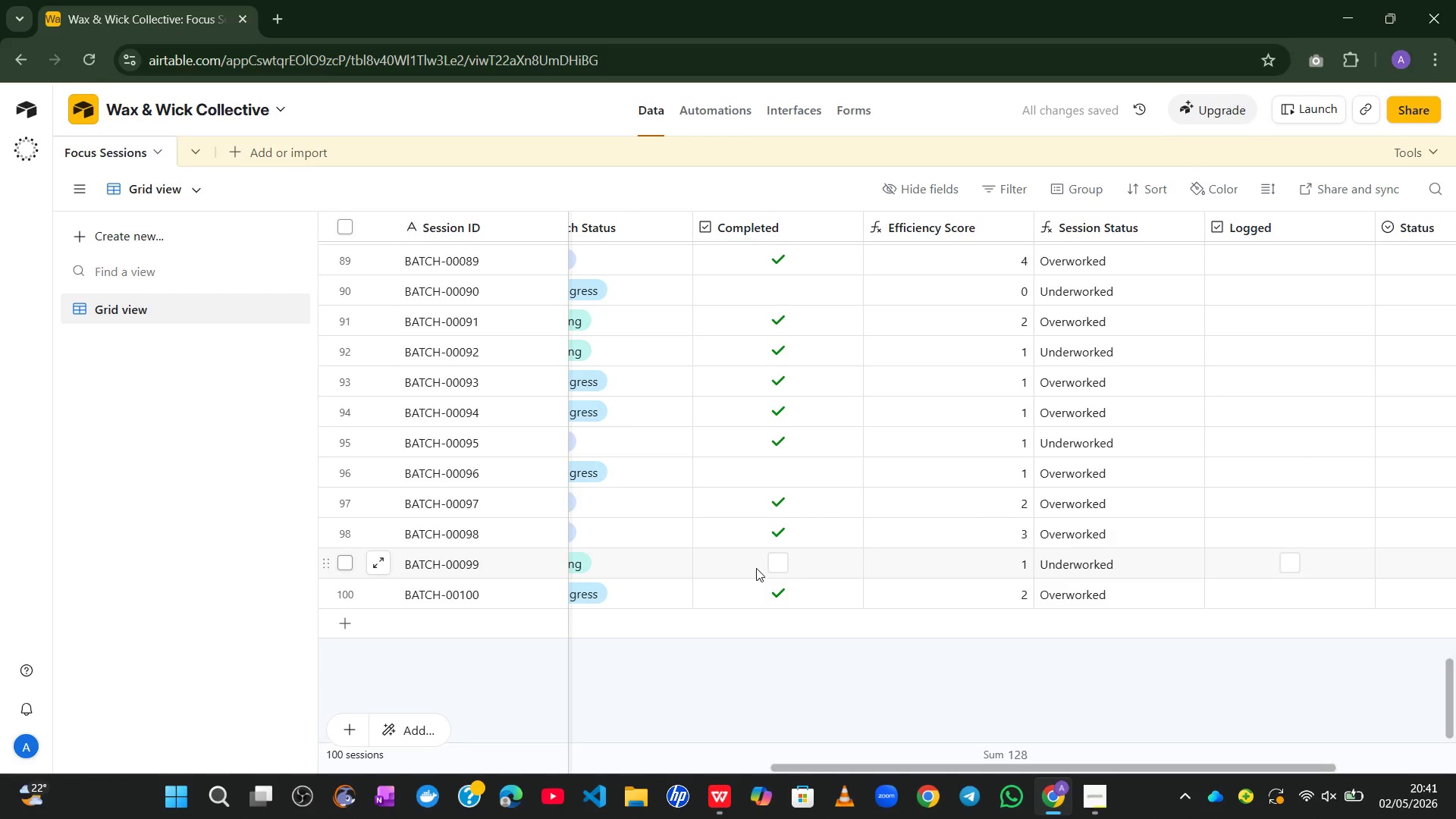 
left_click([769, 560])
 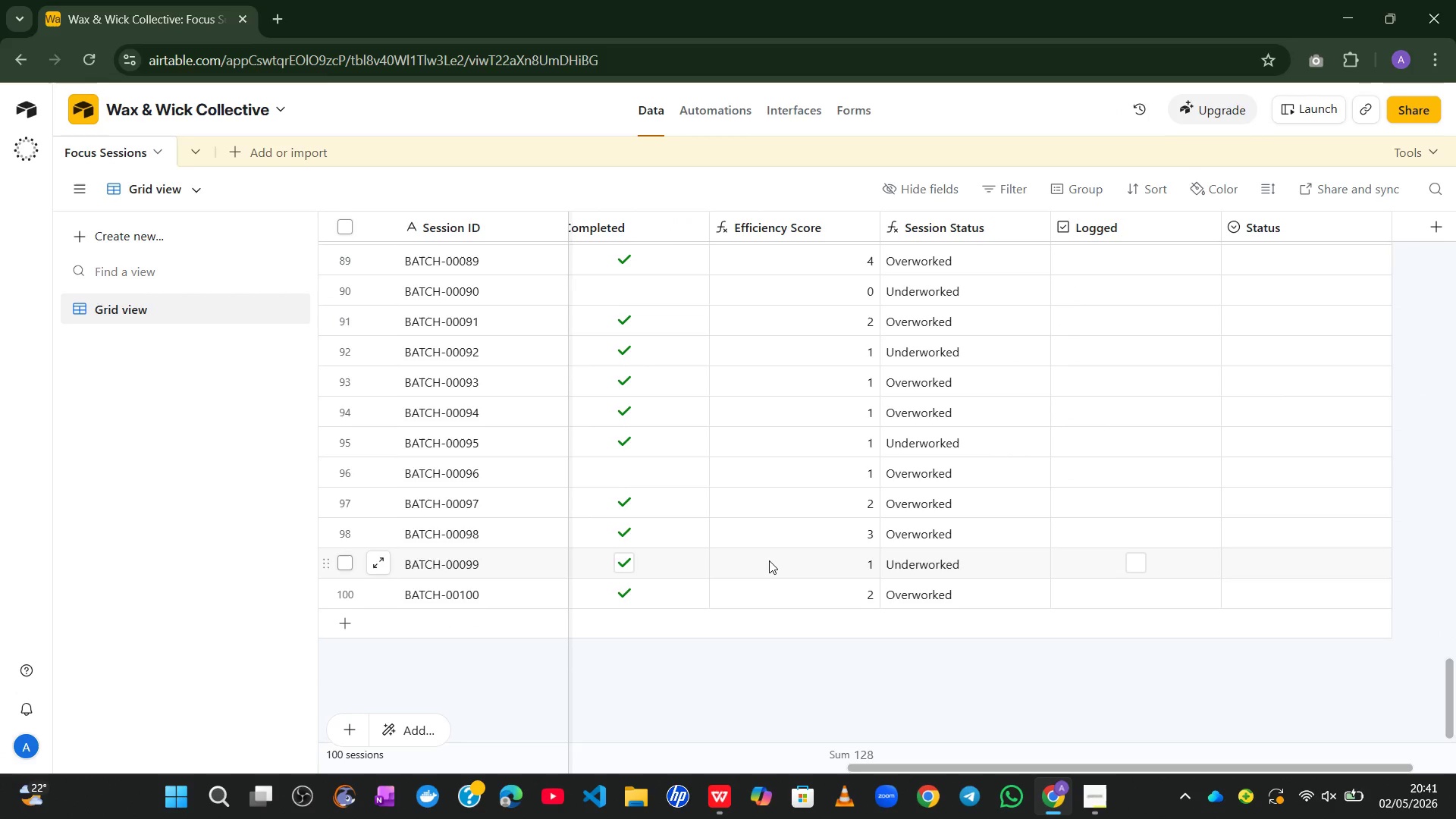 
wait(14.0)
 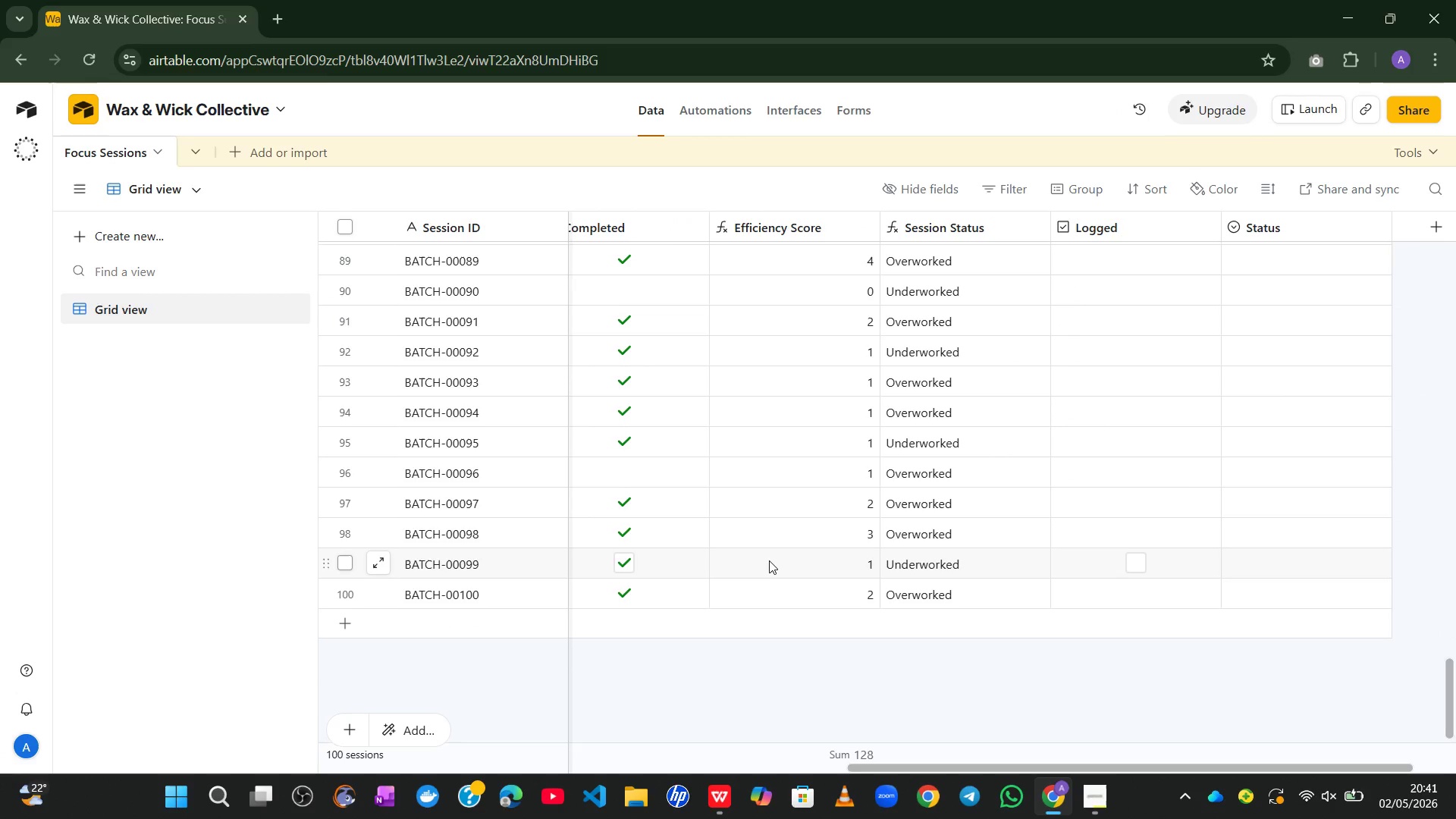 
left_click([623, 560])
 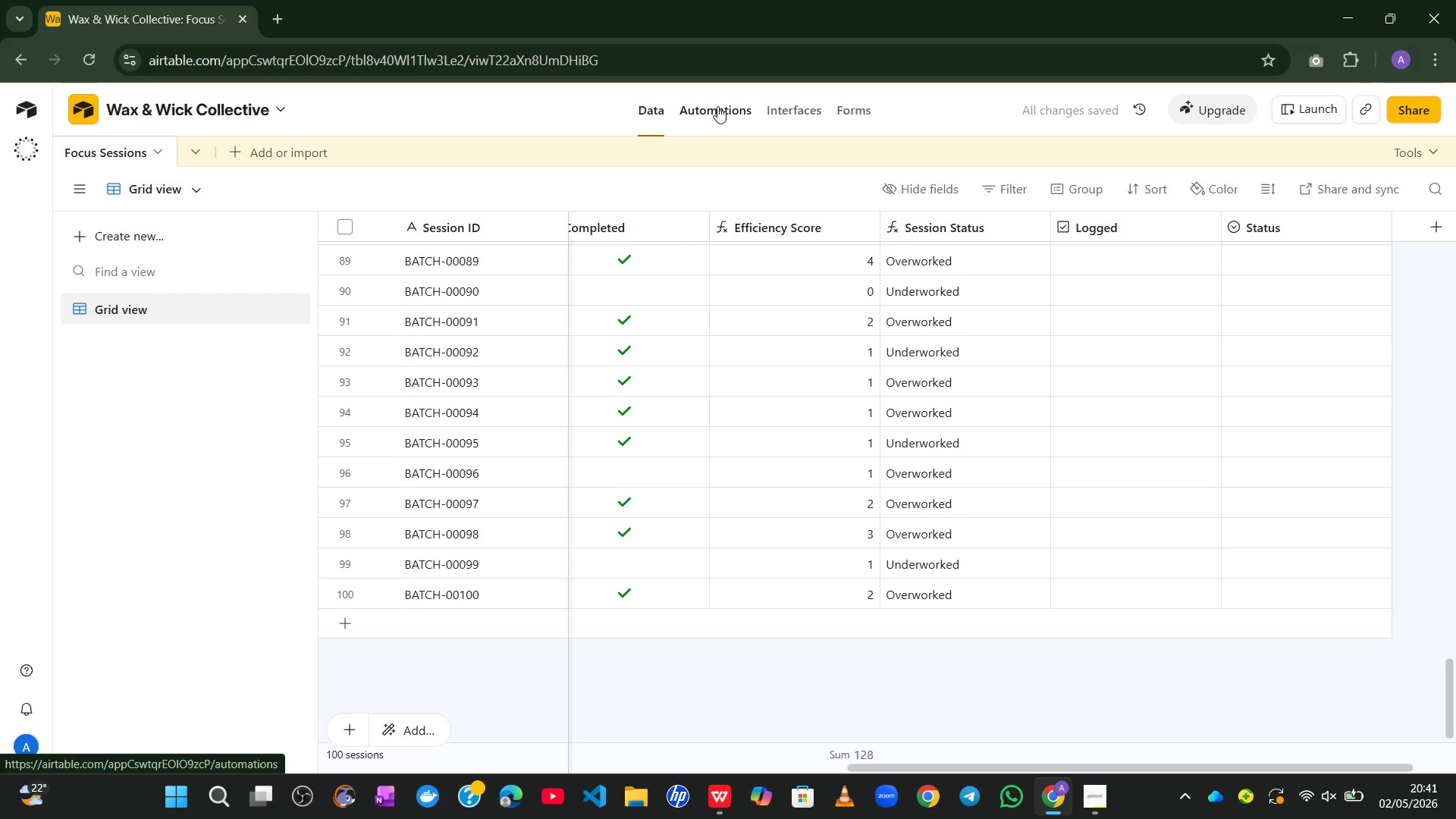 
left_click([717, 106])
 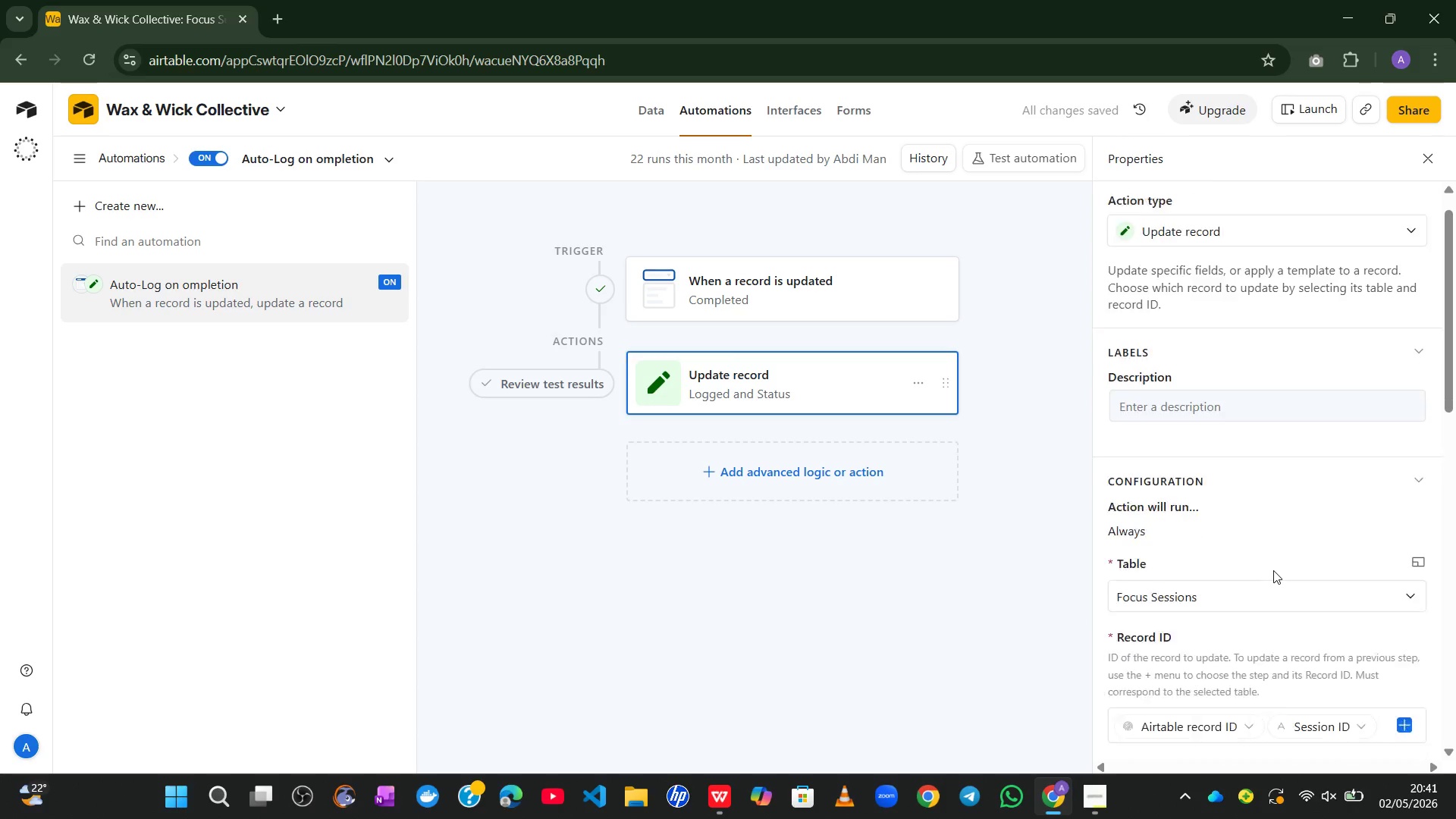 
left_click([1362, 670])
 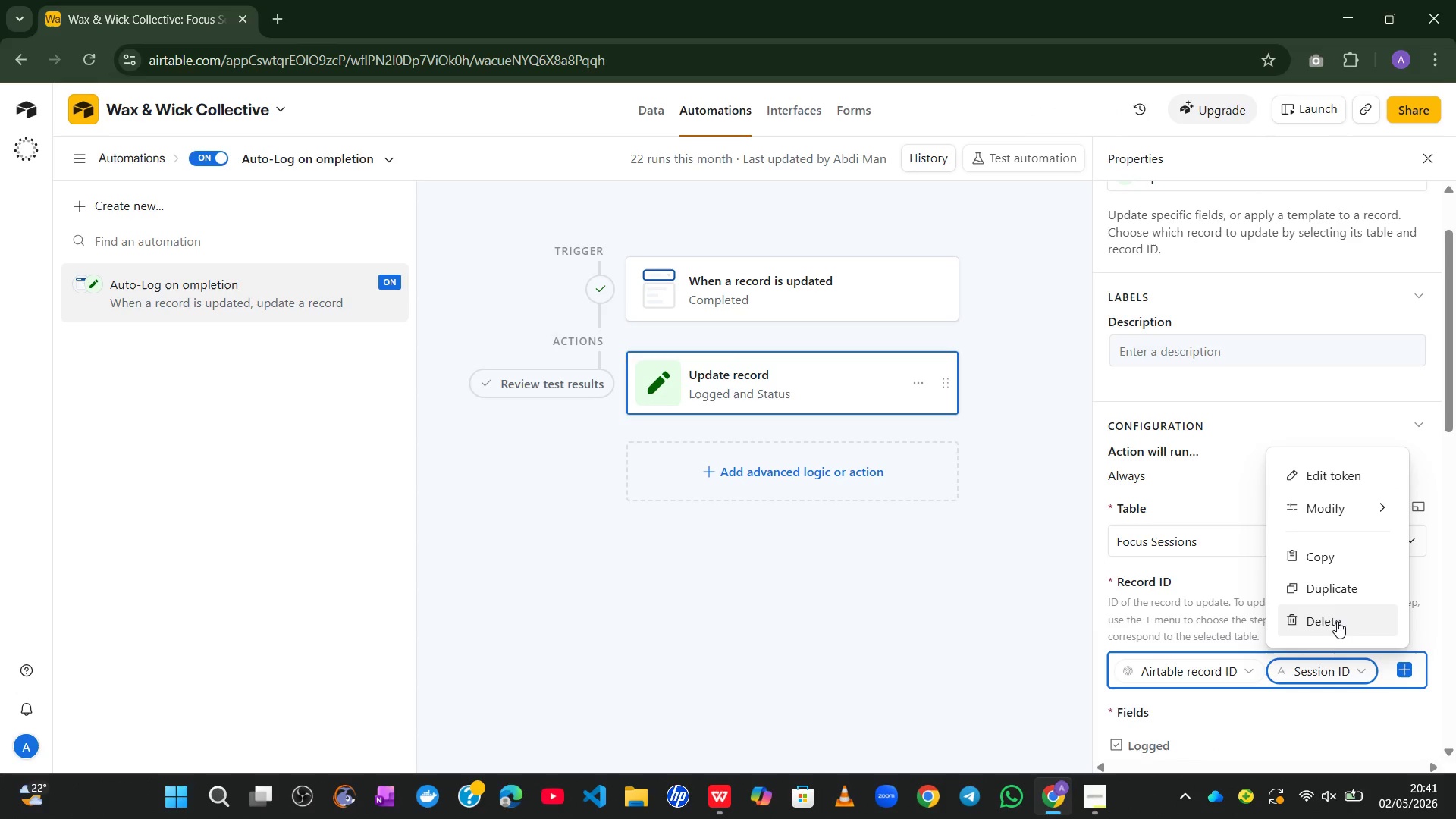 
left_click([1334, 615])
 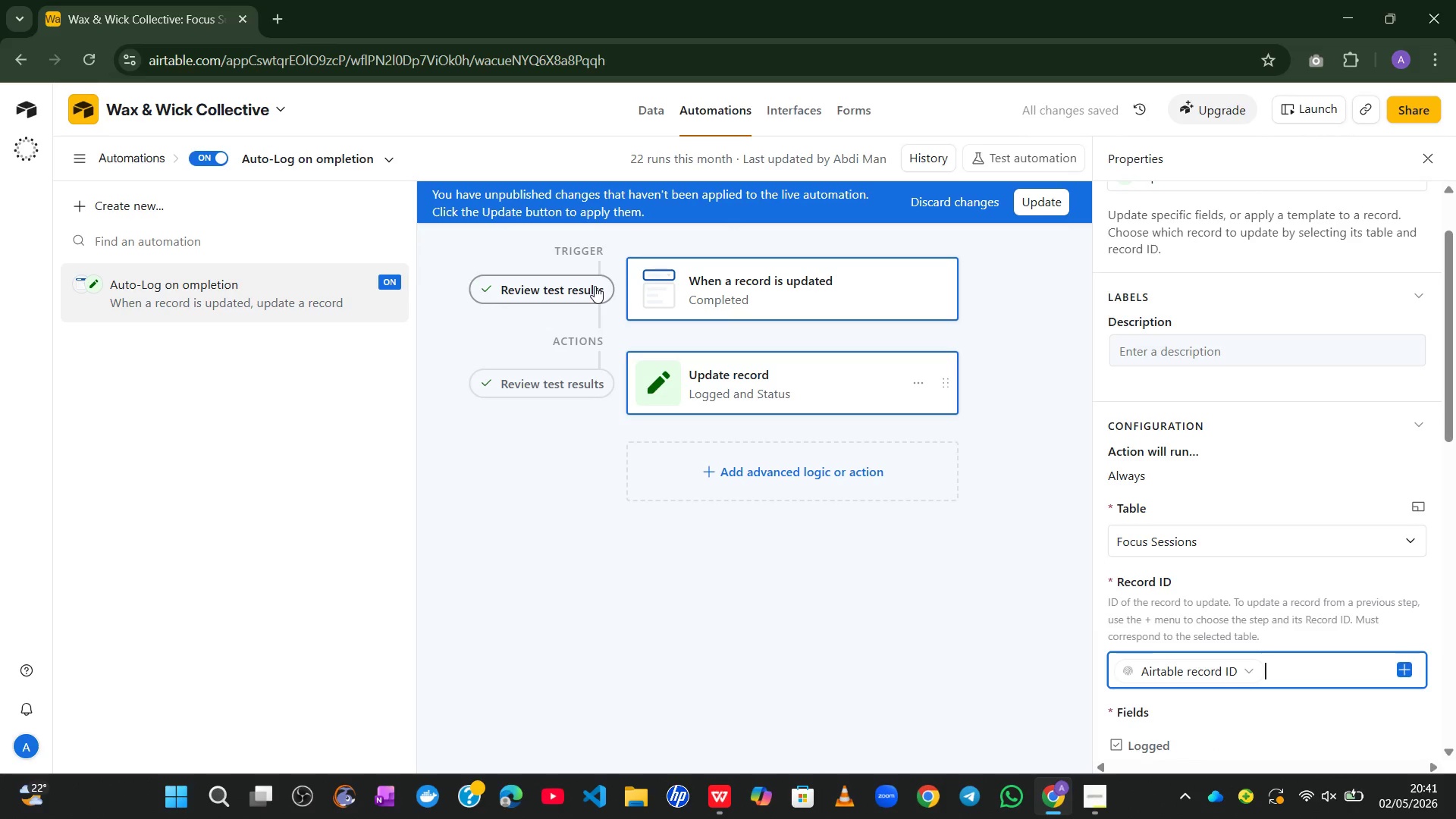 
left_click([560, 290])
 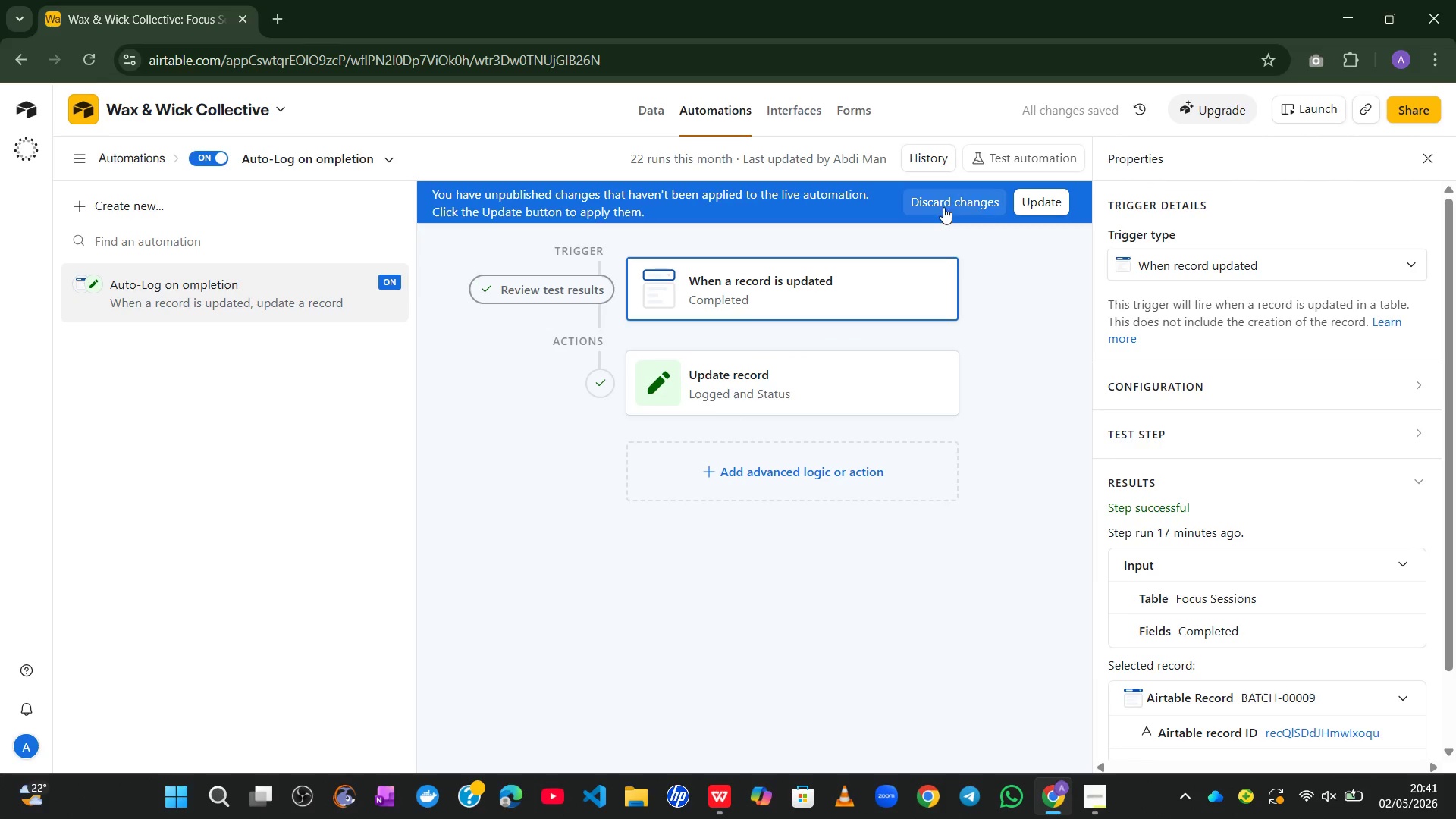 
left_click([1029, 201])
 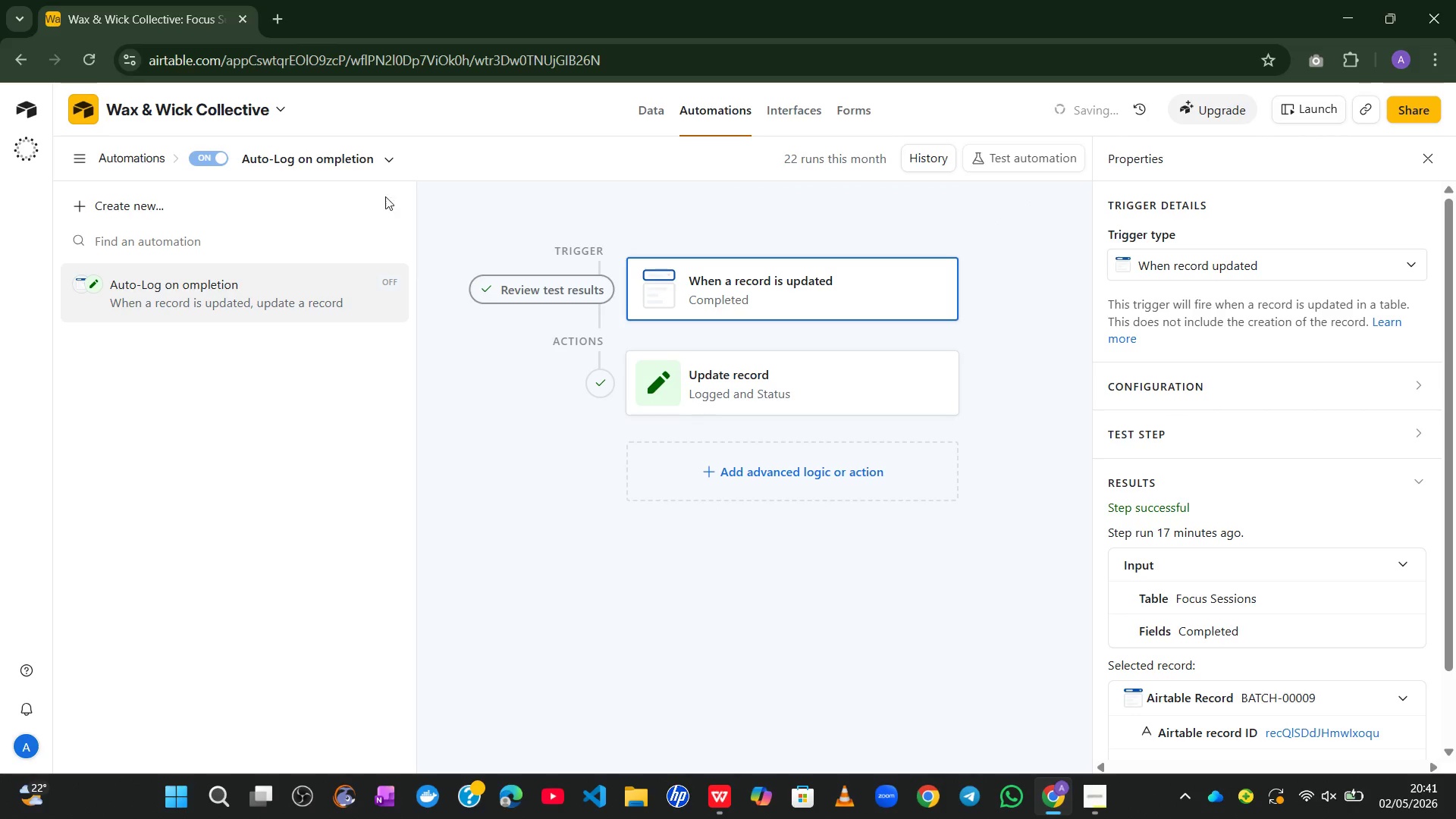 
left_click([799, 471])
 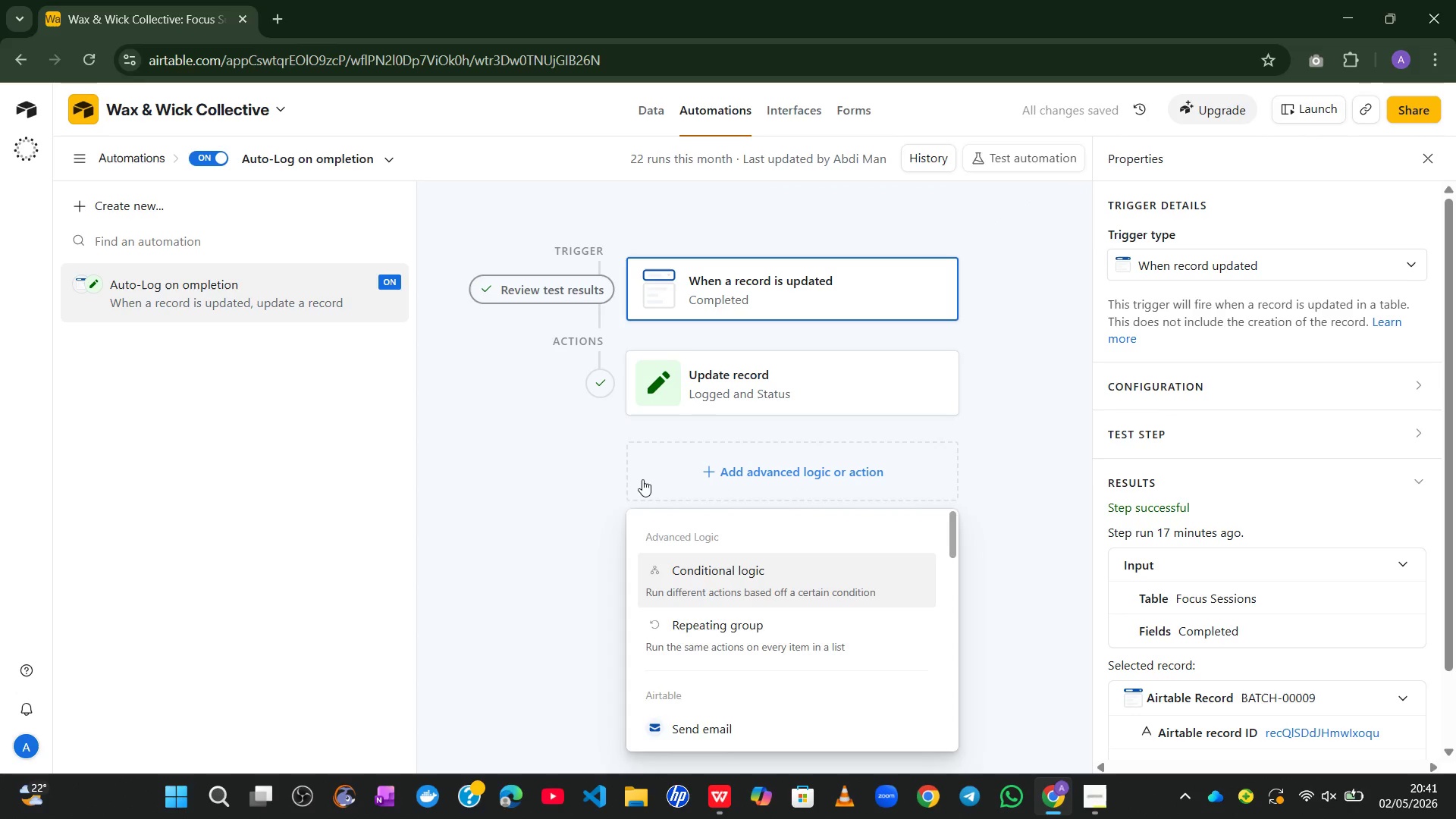 
left_click([531, 460])
 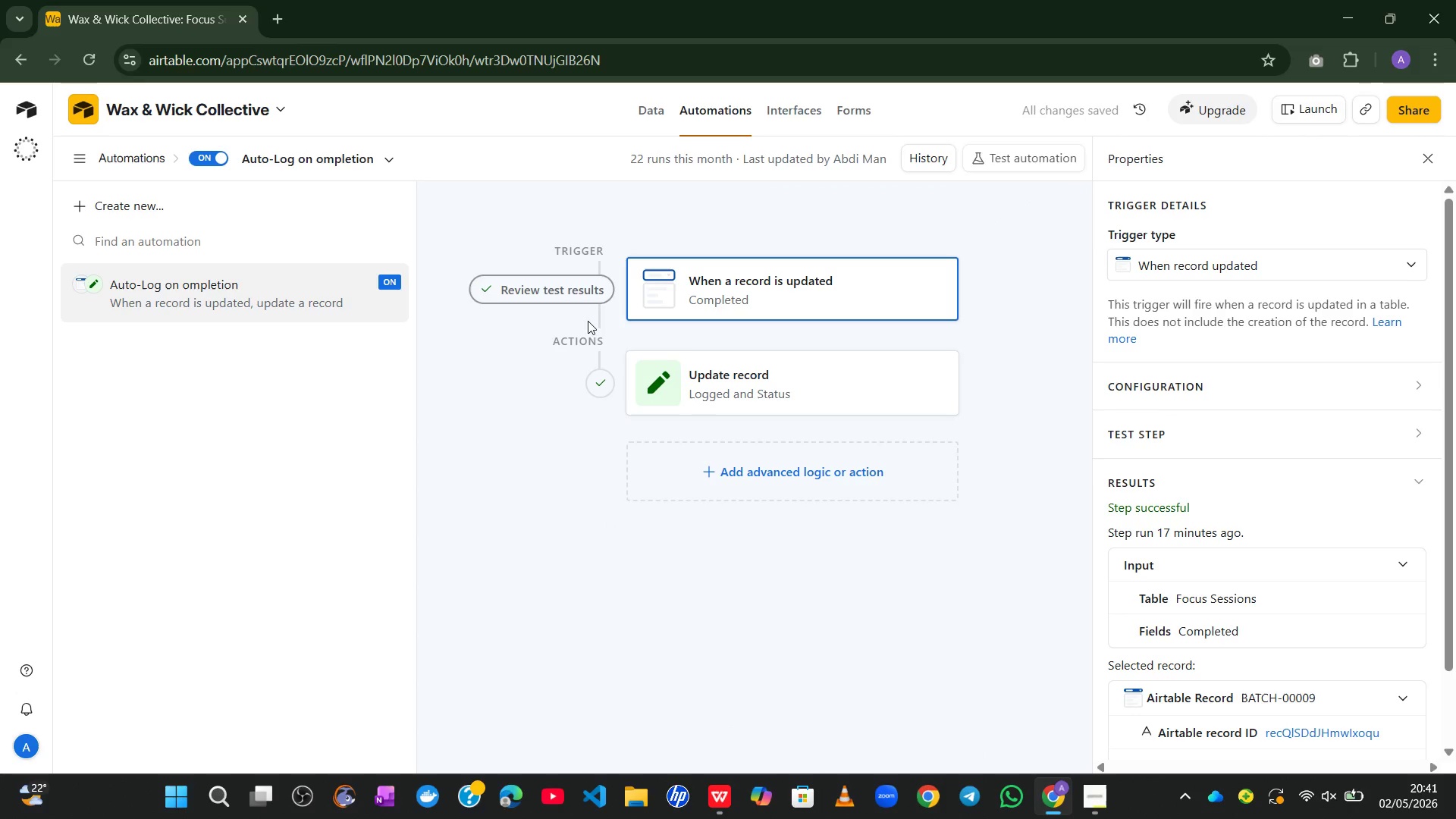 
left_click([537, 566])
 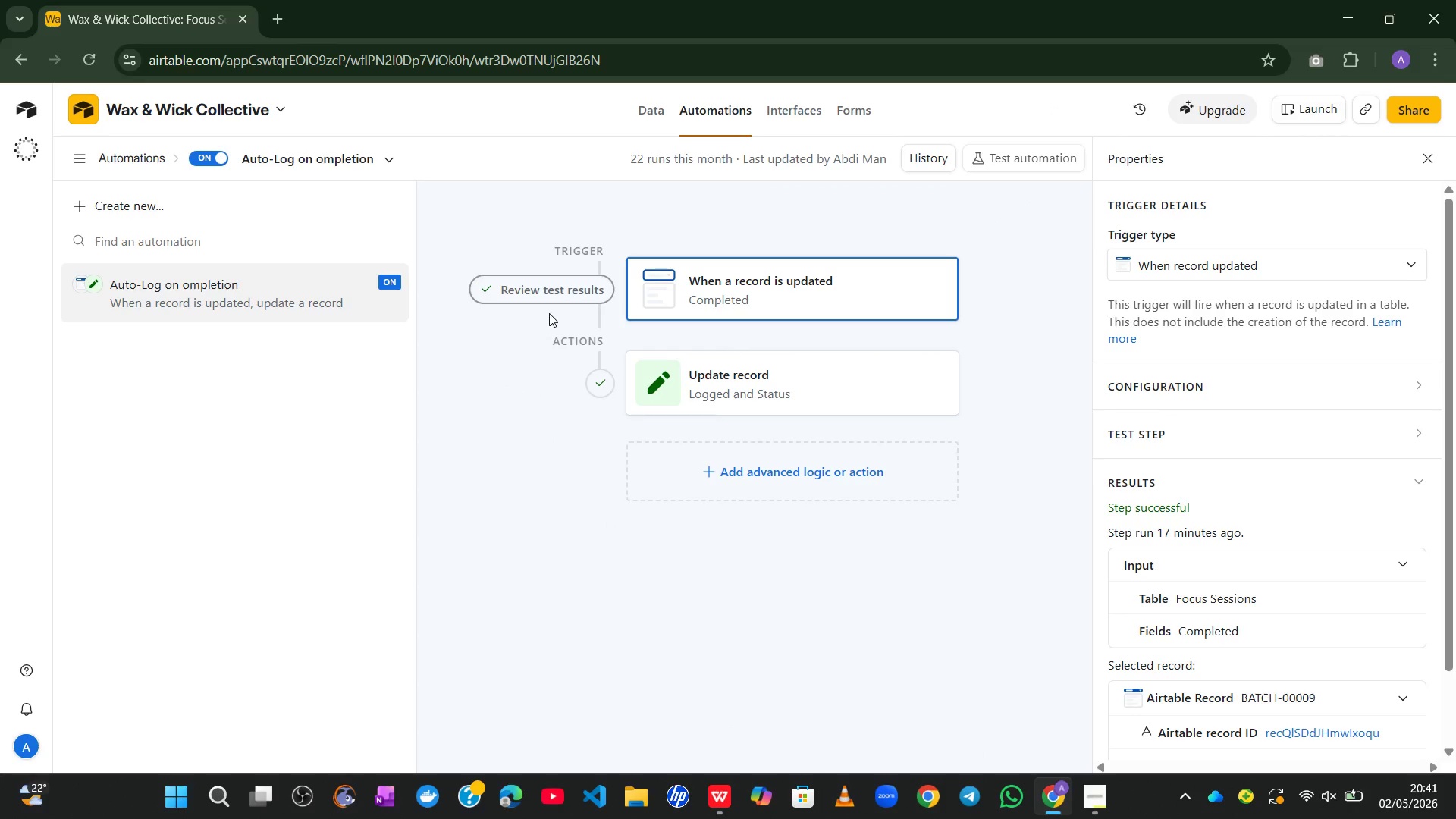 
left_click([743, 206])
 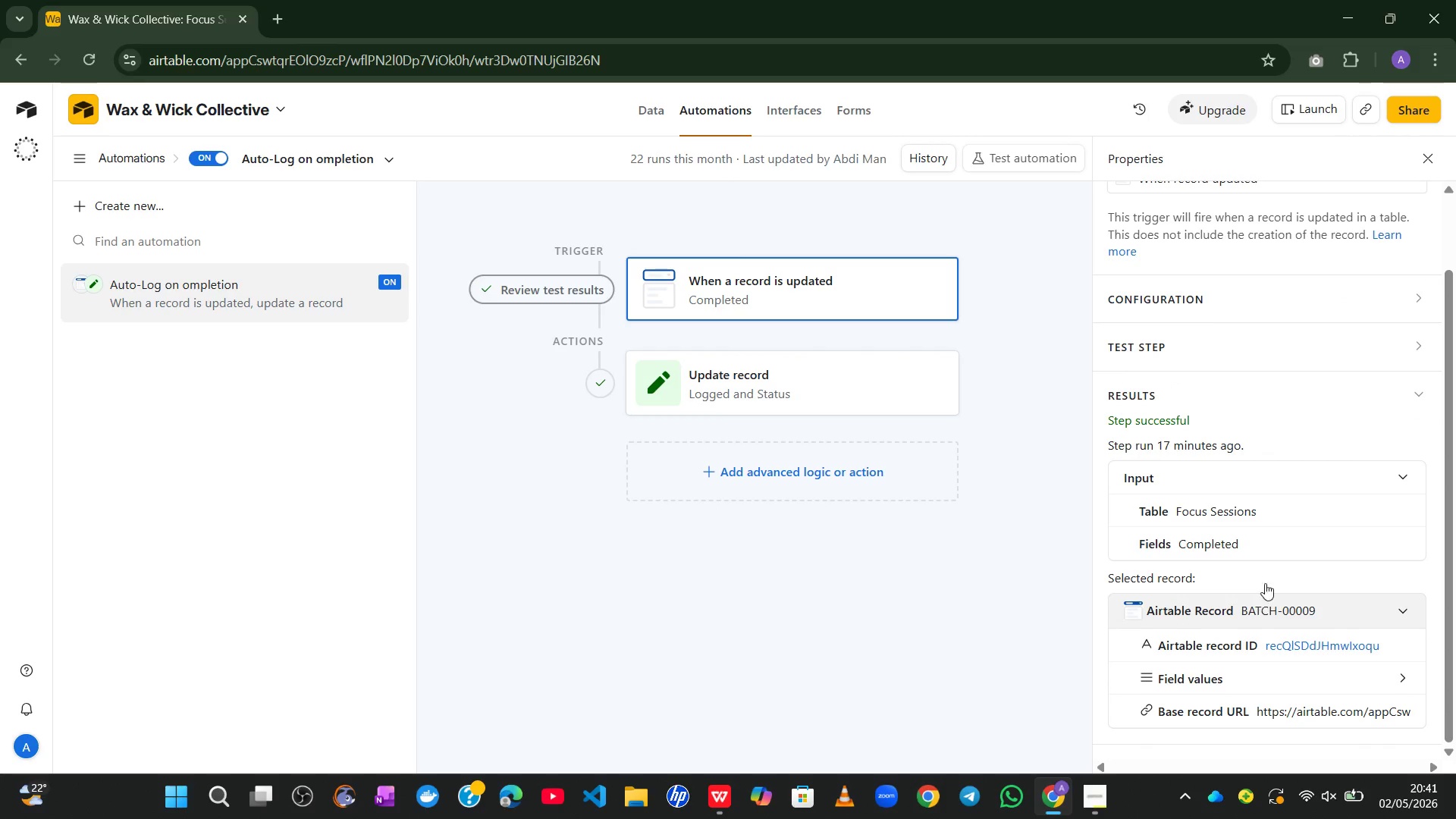 
wait(6.77)
 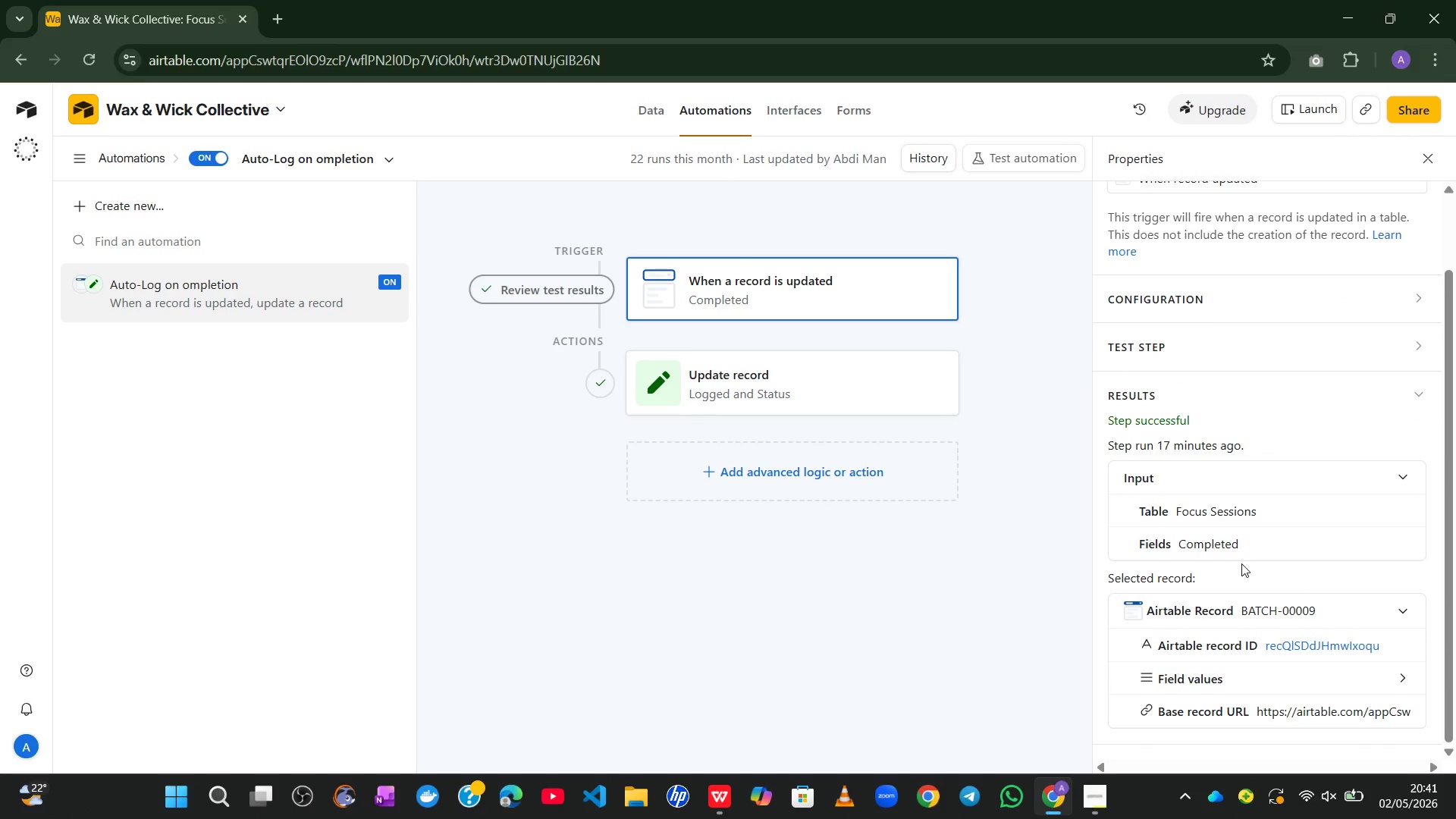 
left_click([512, 296])
 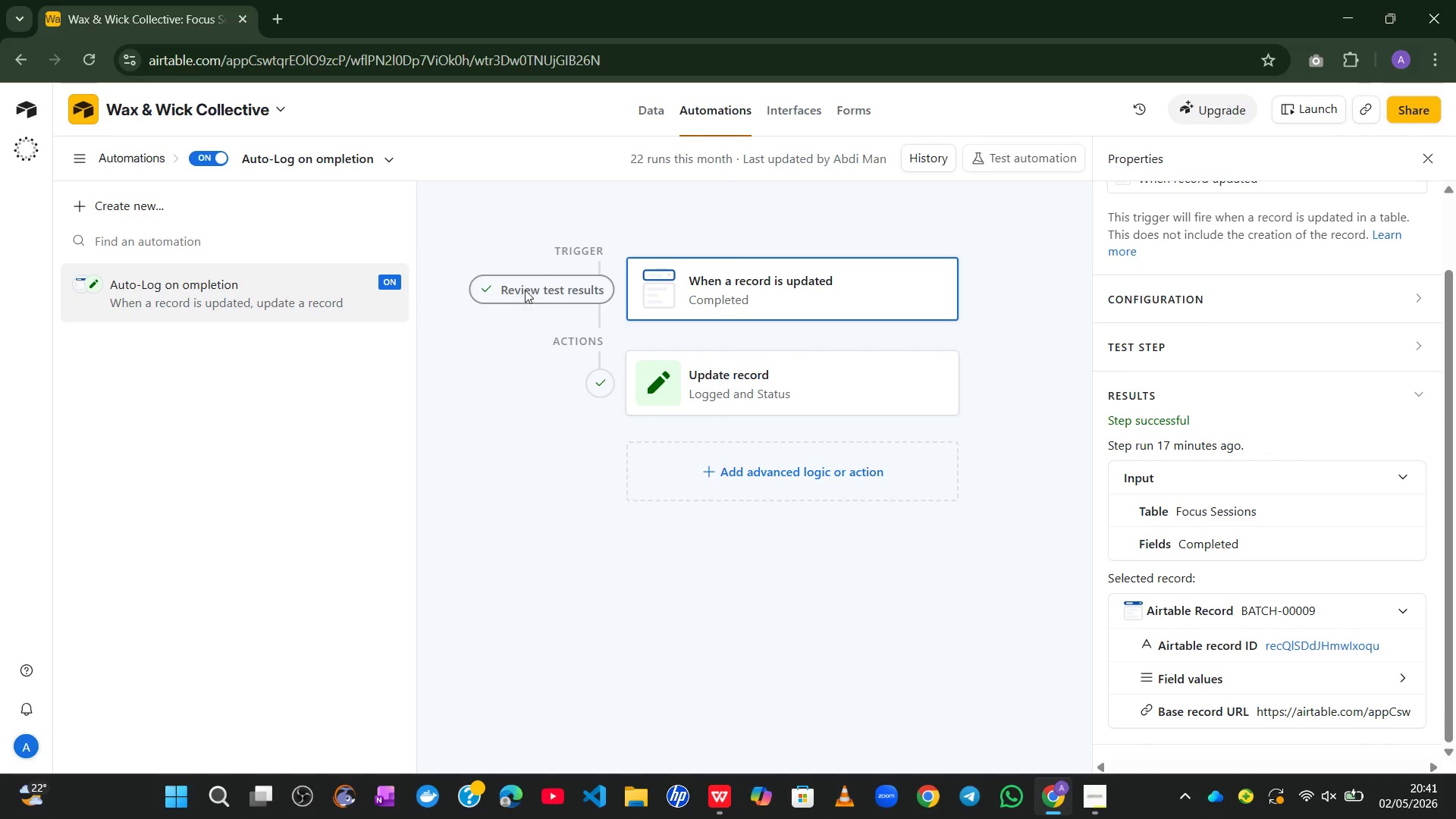 
left_click([532, 286])
 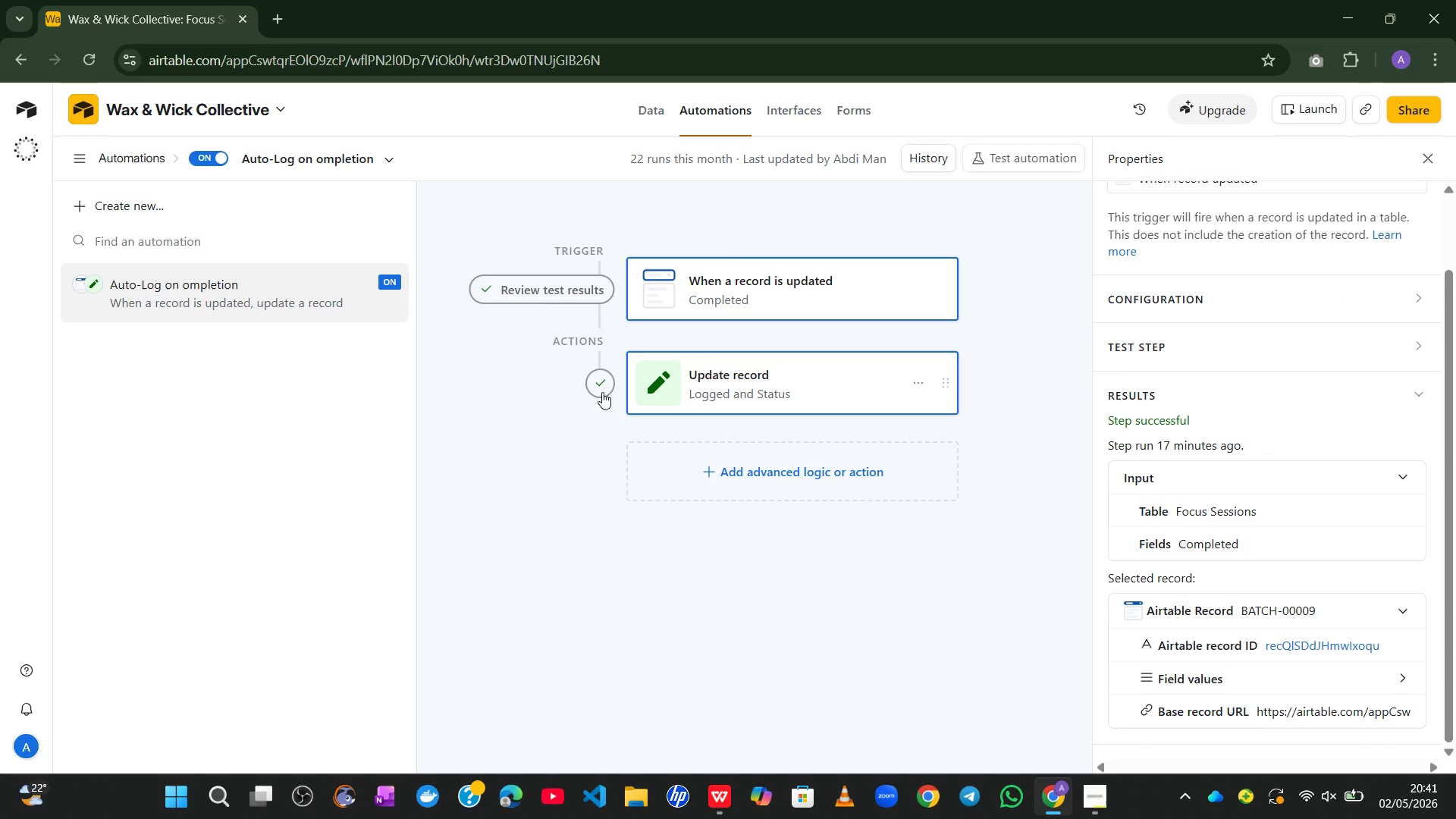 
left_click([602, 391])
 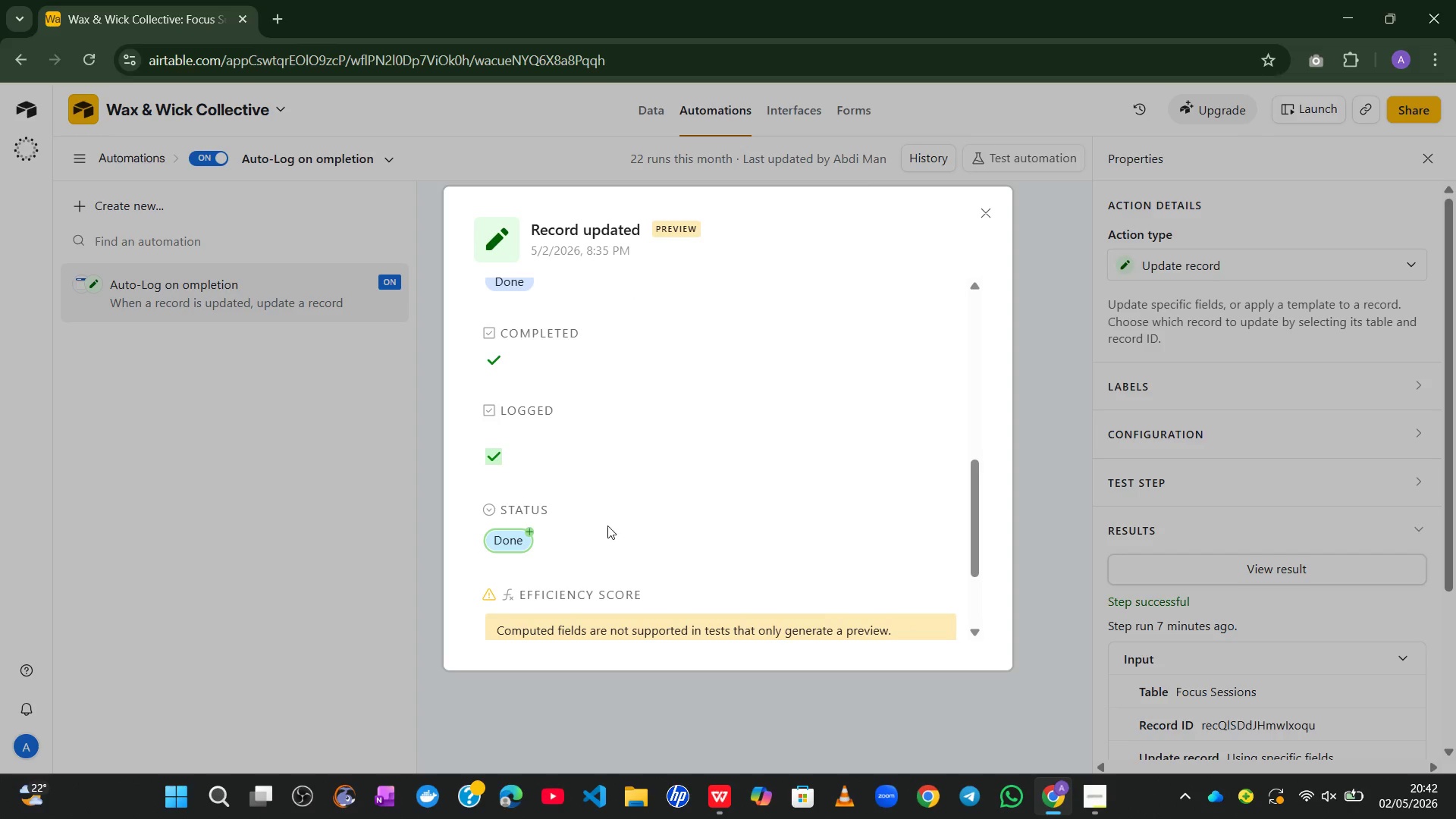 
left_click([529, 531])
 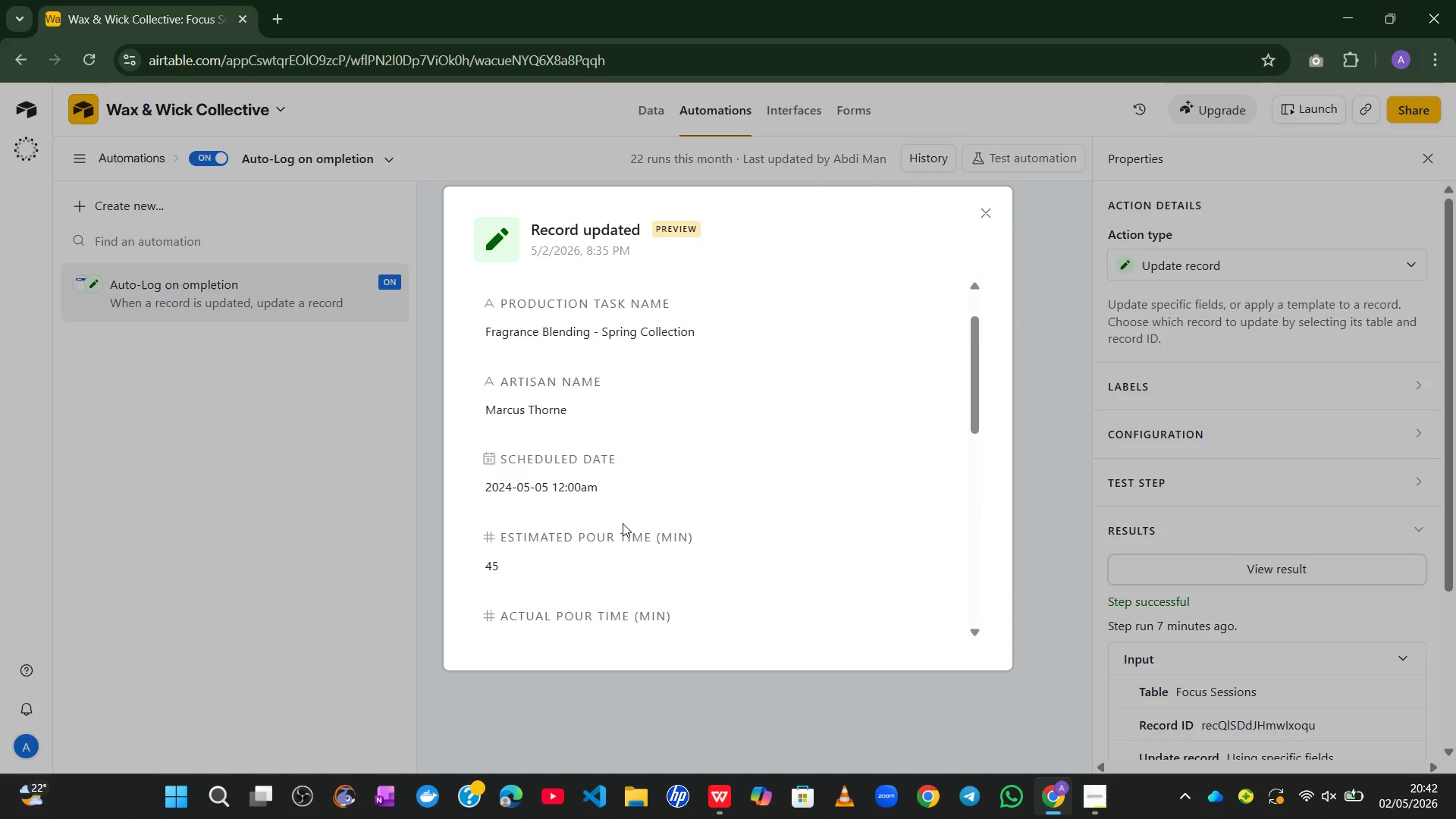 
wait(9.47)
 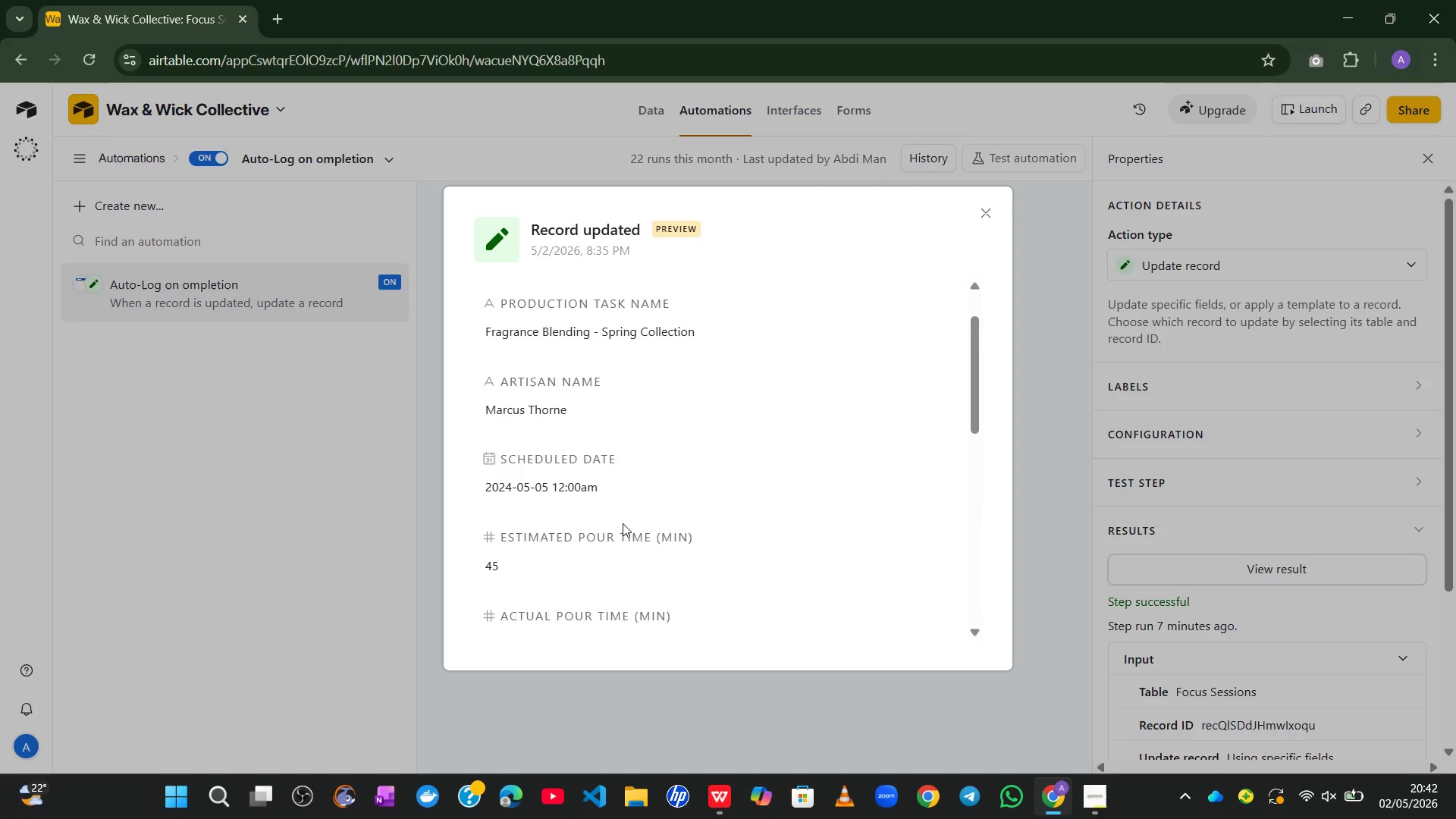 
left_click([980, 218])
 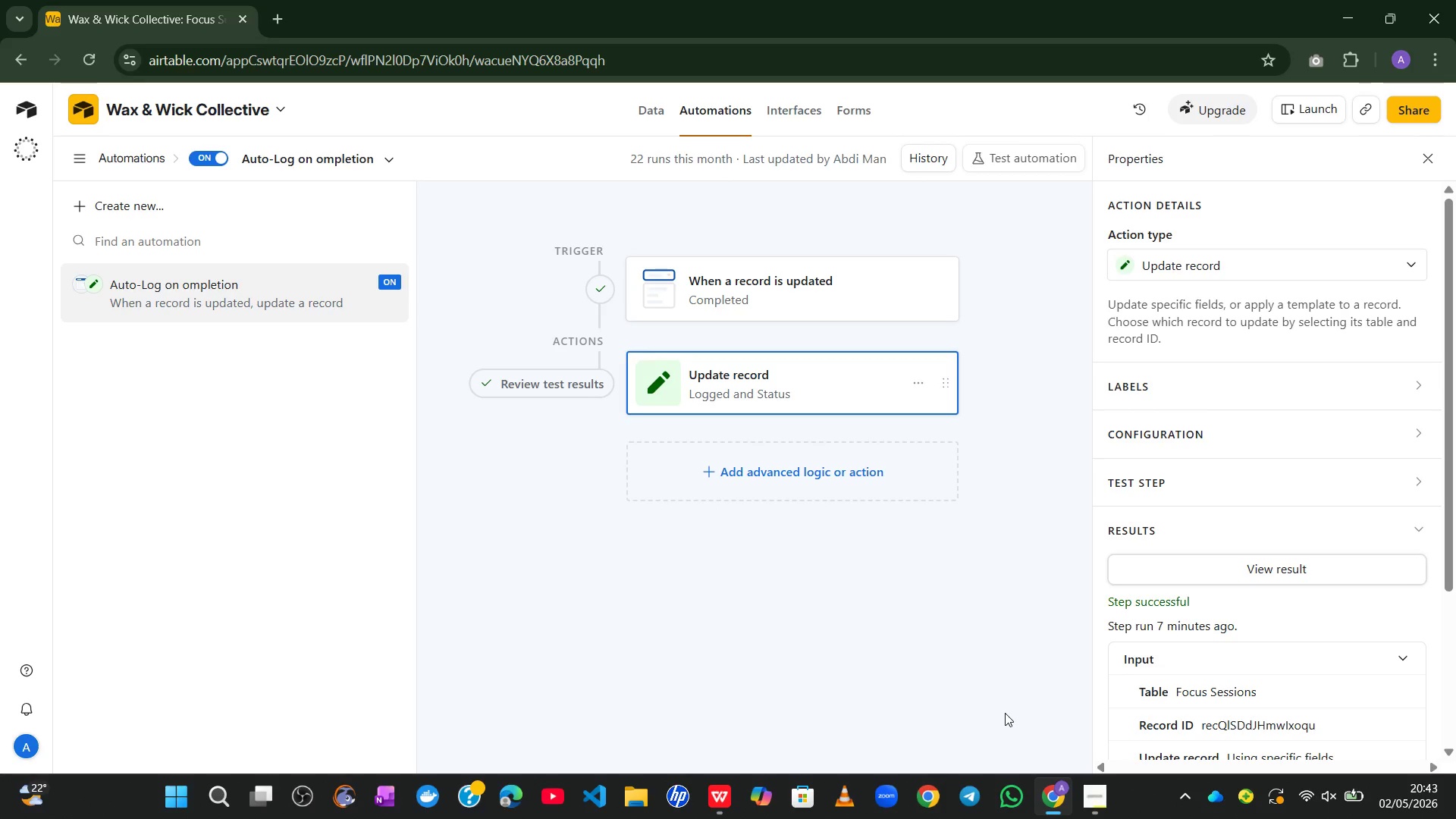 
wait(55.41)
 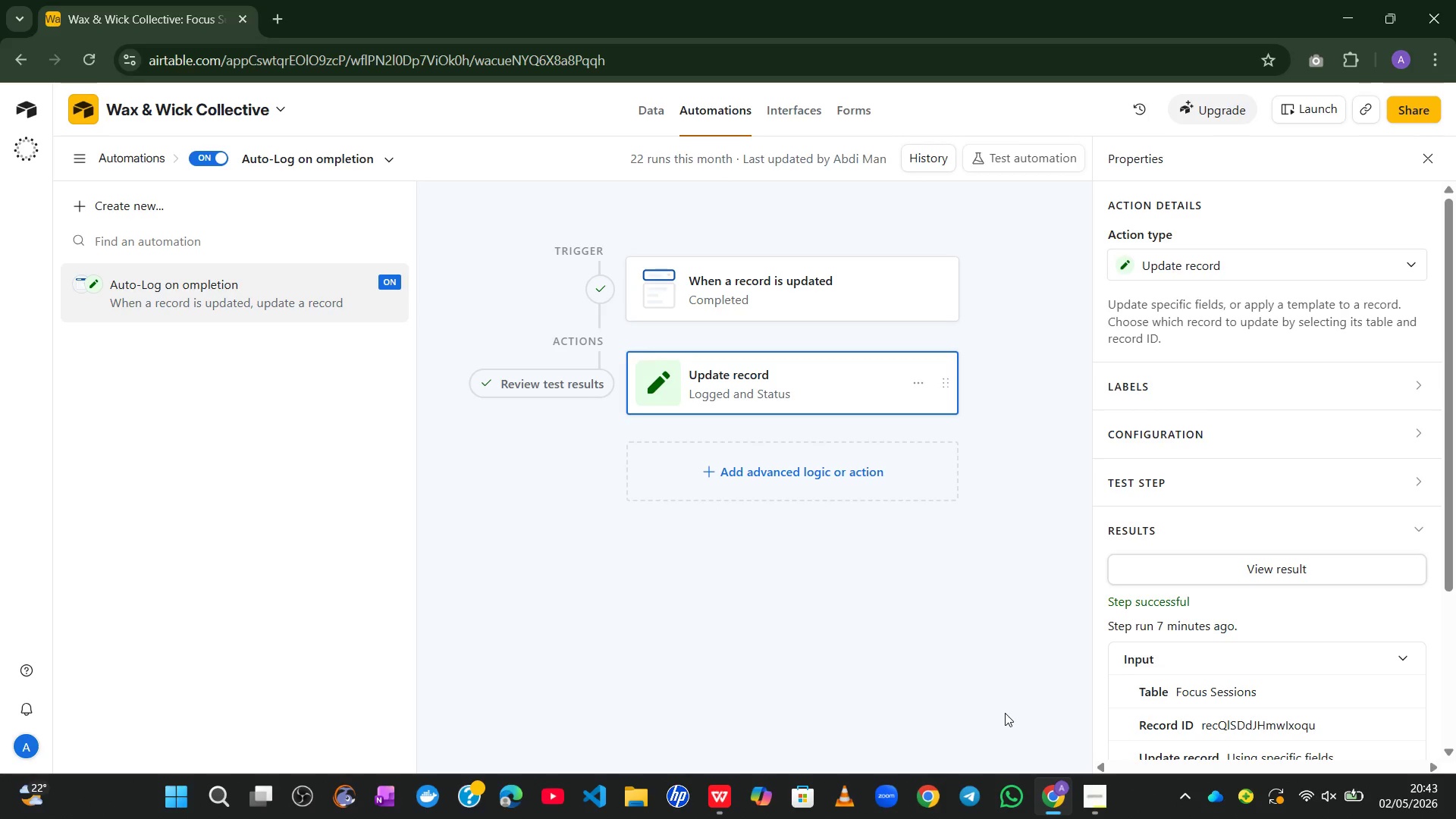 
left_click([652, 103])
 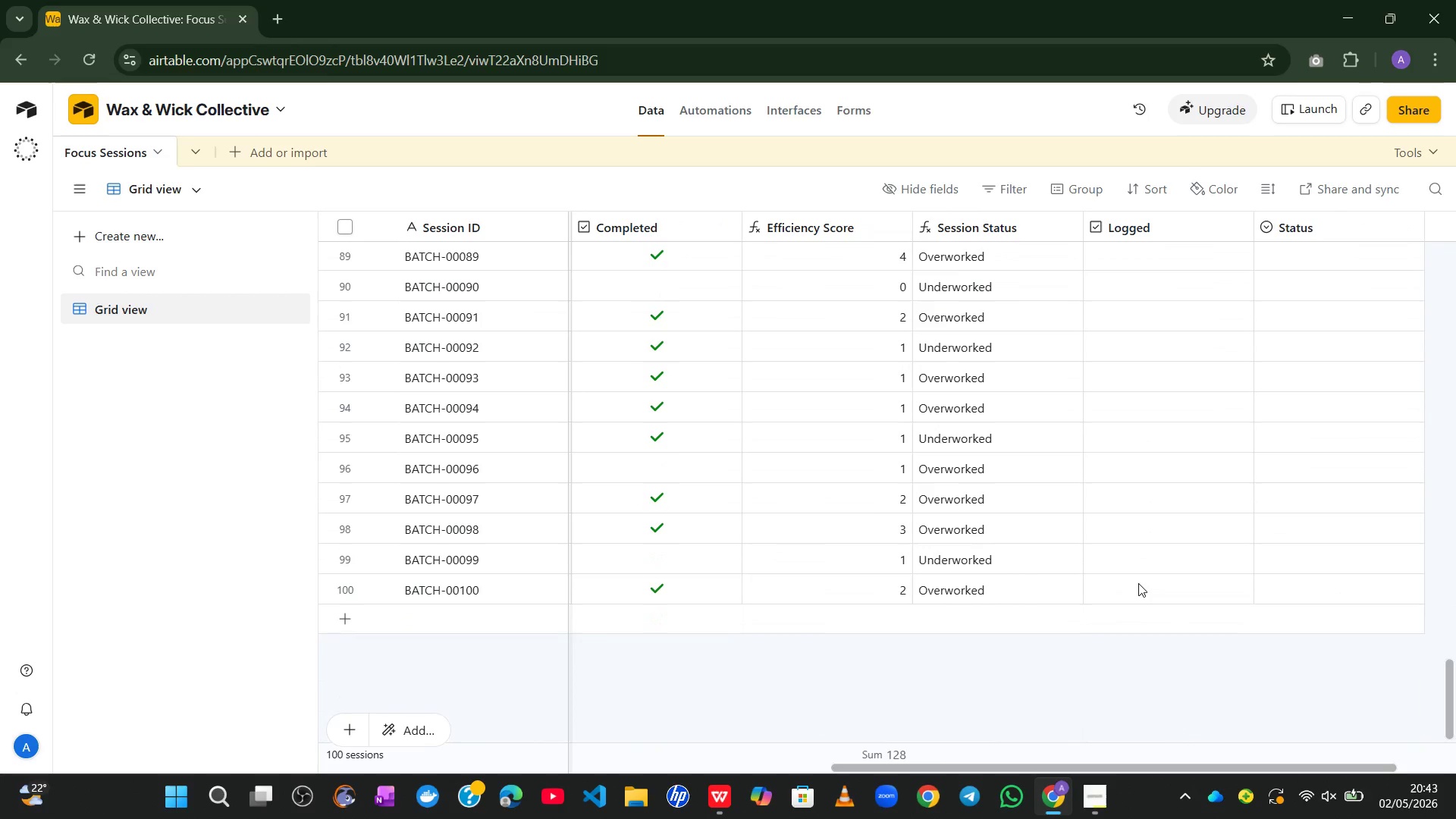 
wait(14.94)
 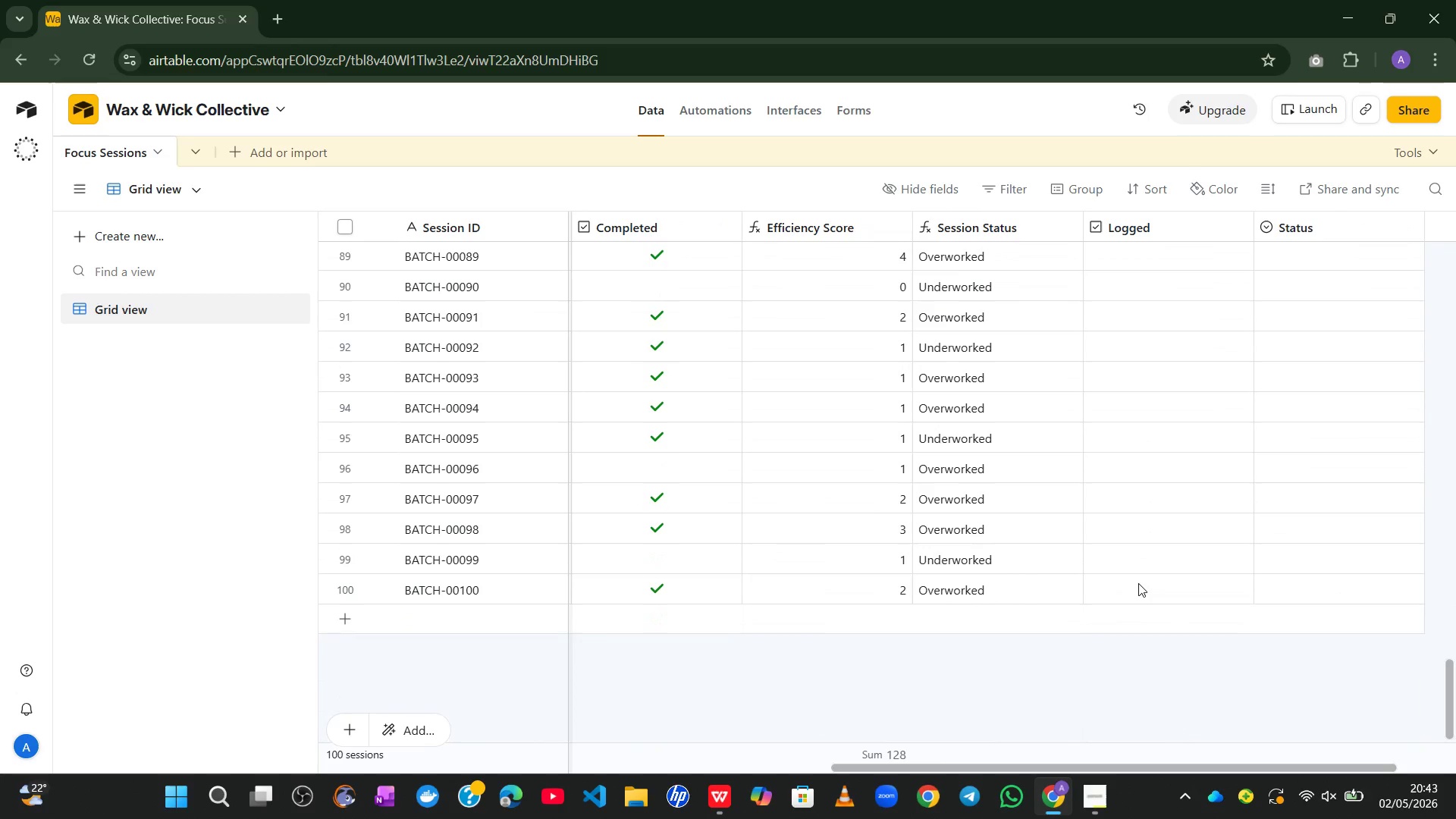 
left_click([633, 497])
 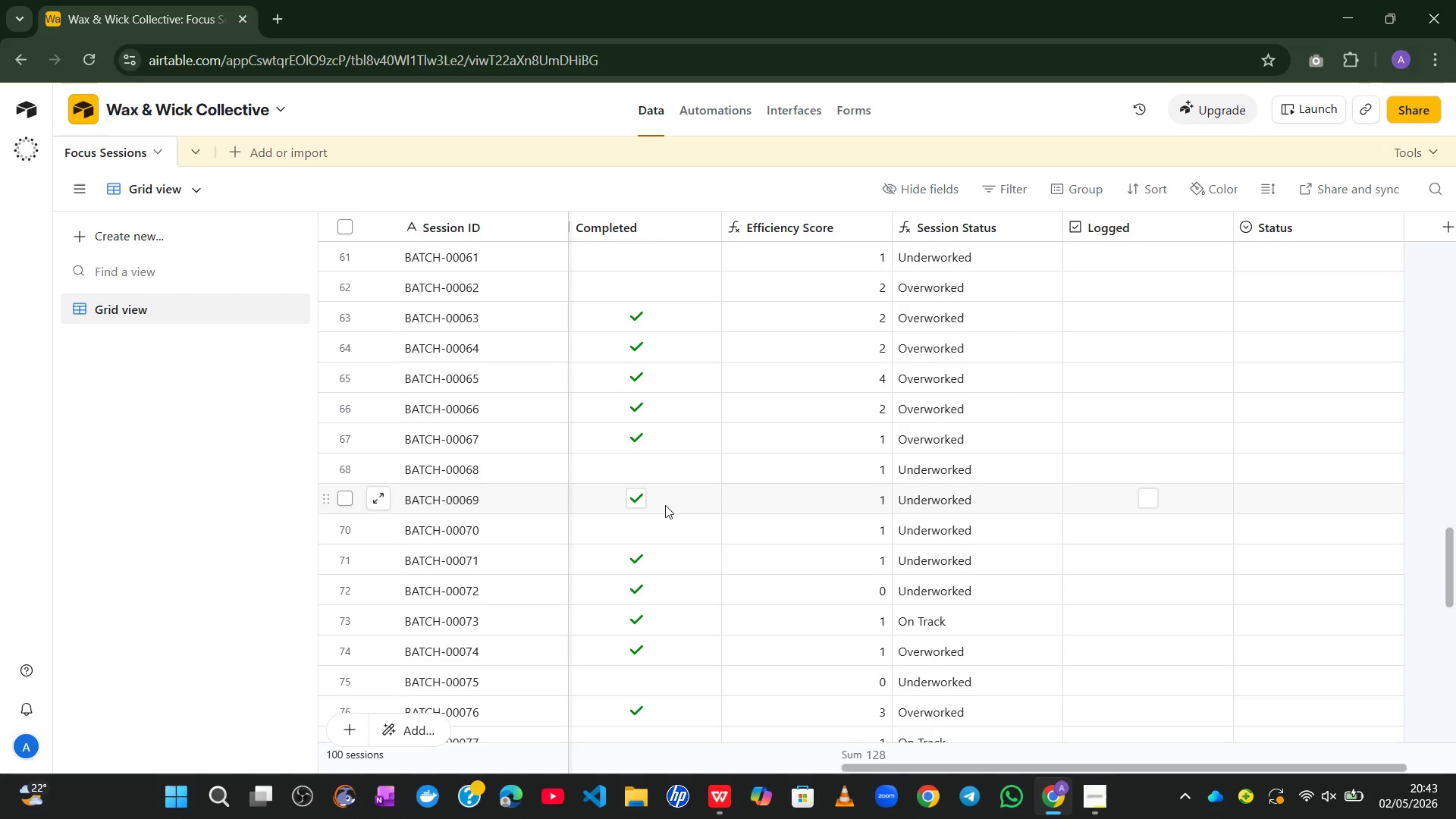 
wait(13.2)
 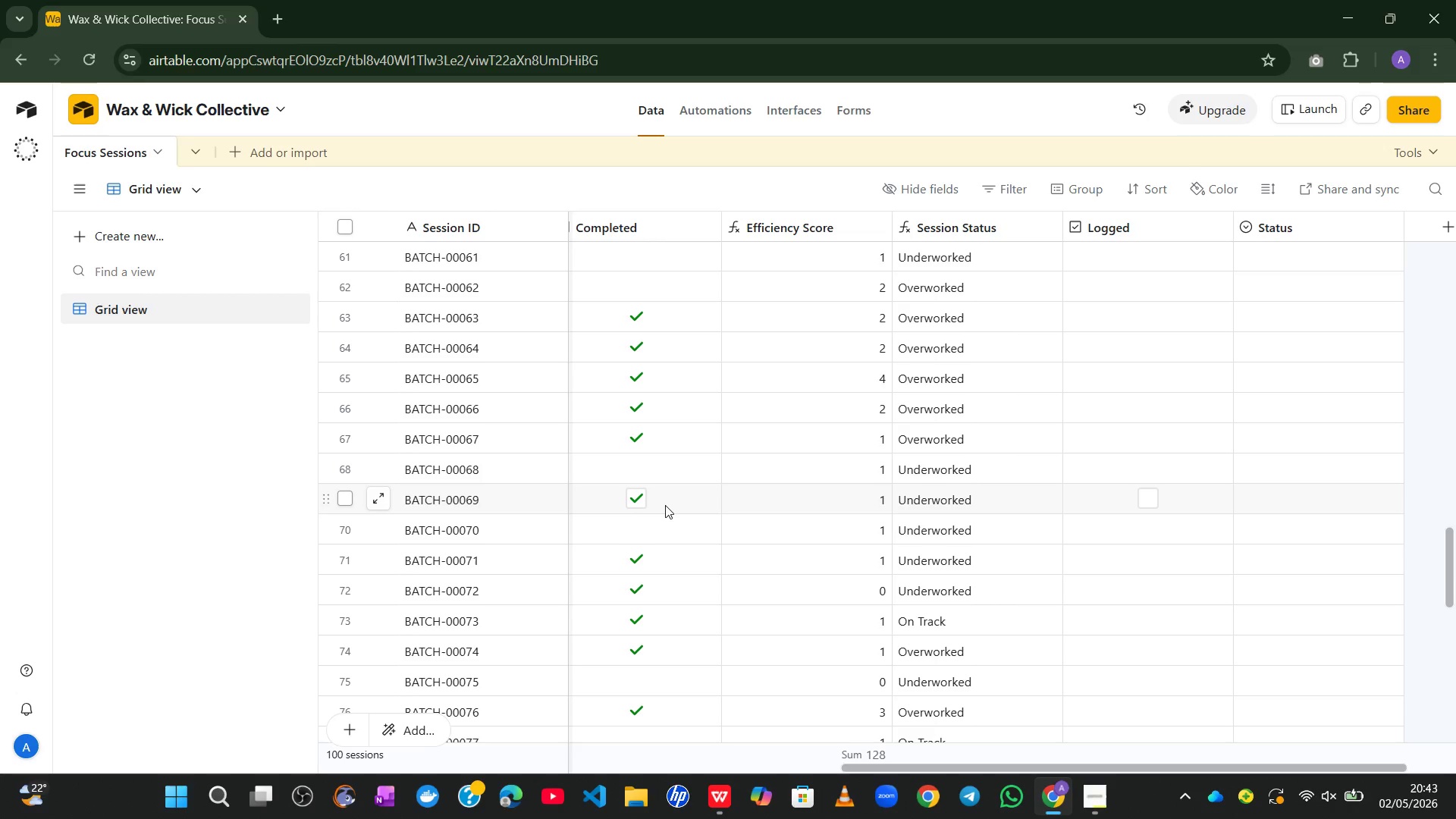 
left_click([643, 504])
 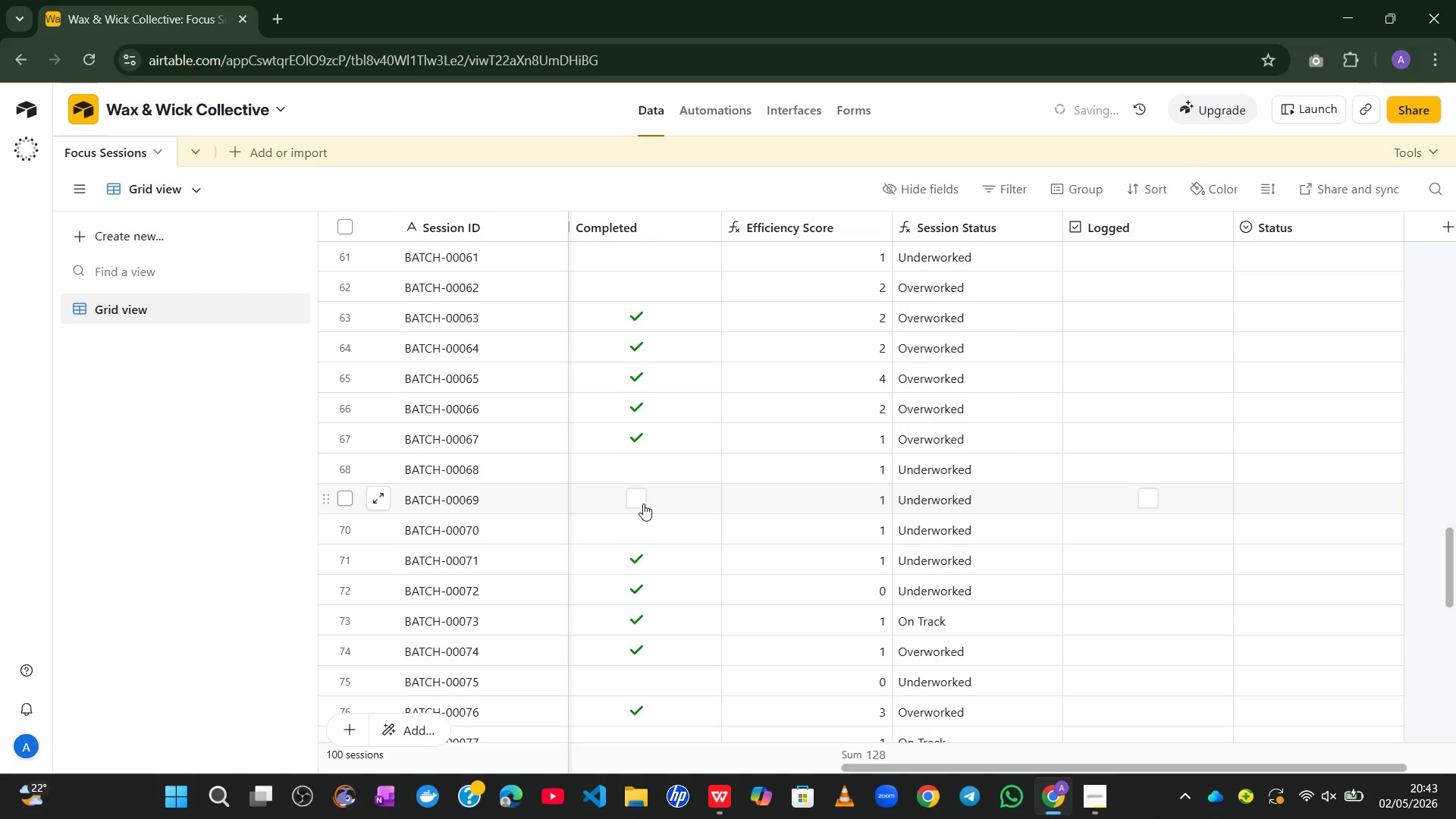 
left_click([643, 504])
 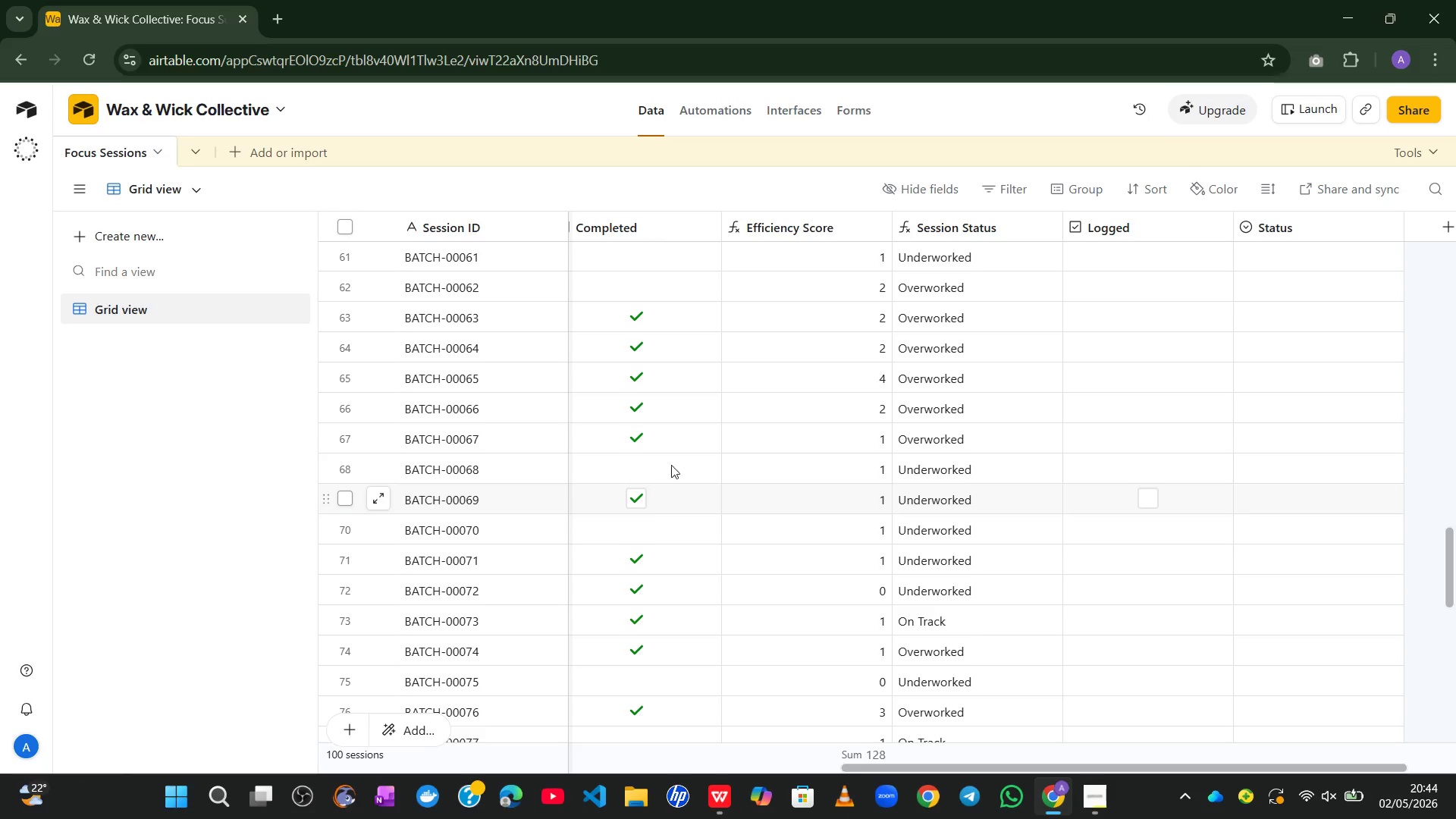 
wait(34.25)
 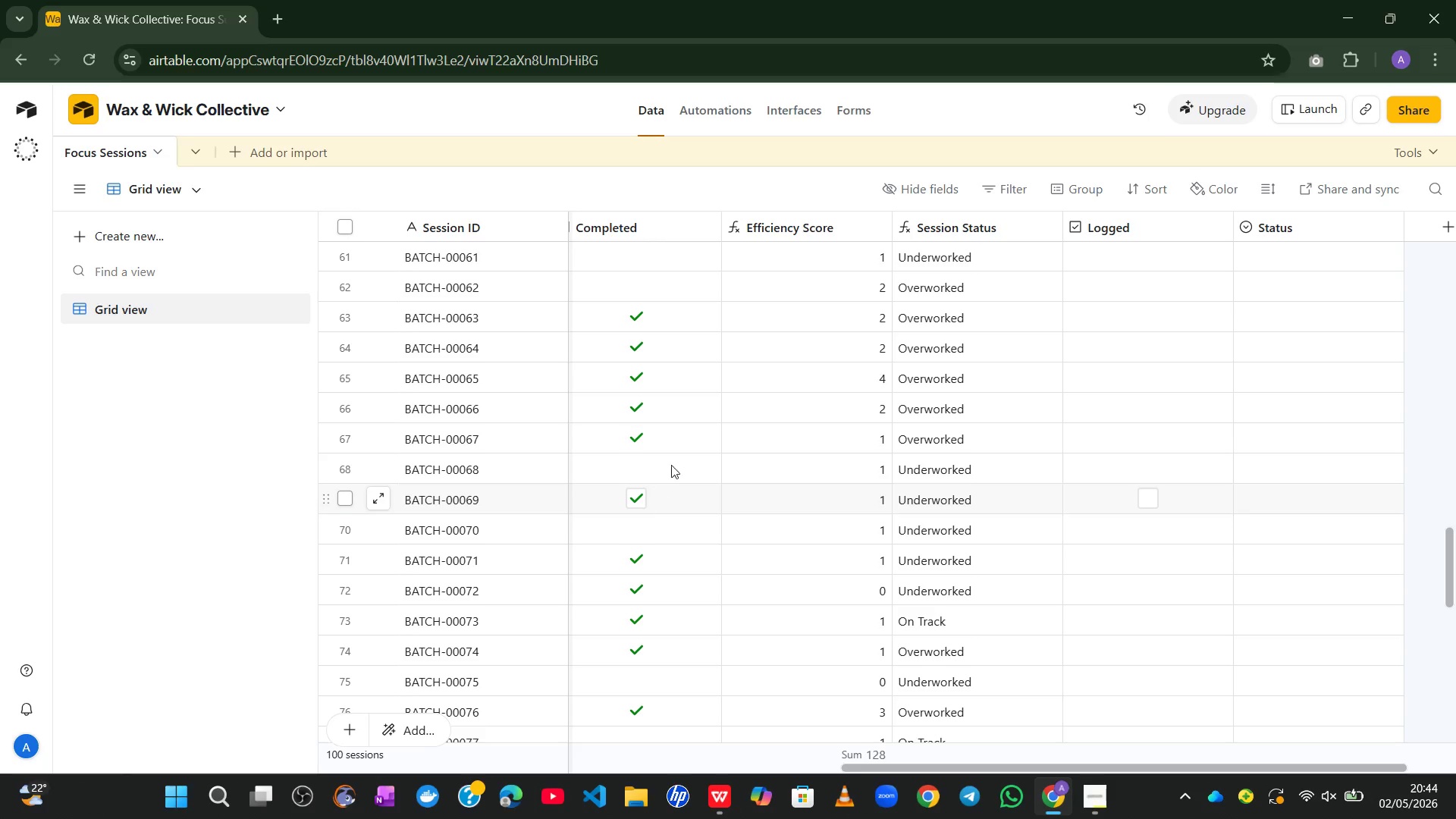 
left_click([695, 113])
 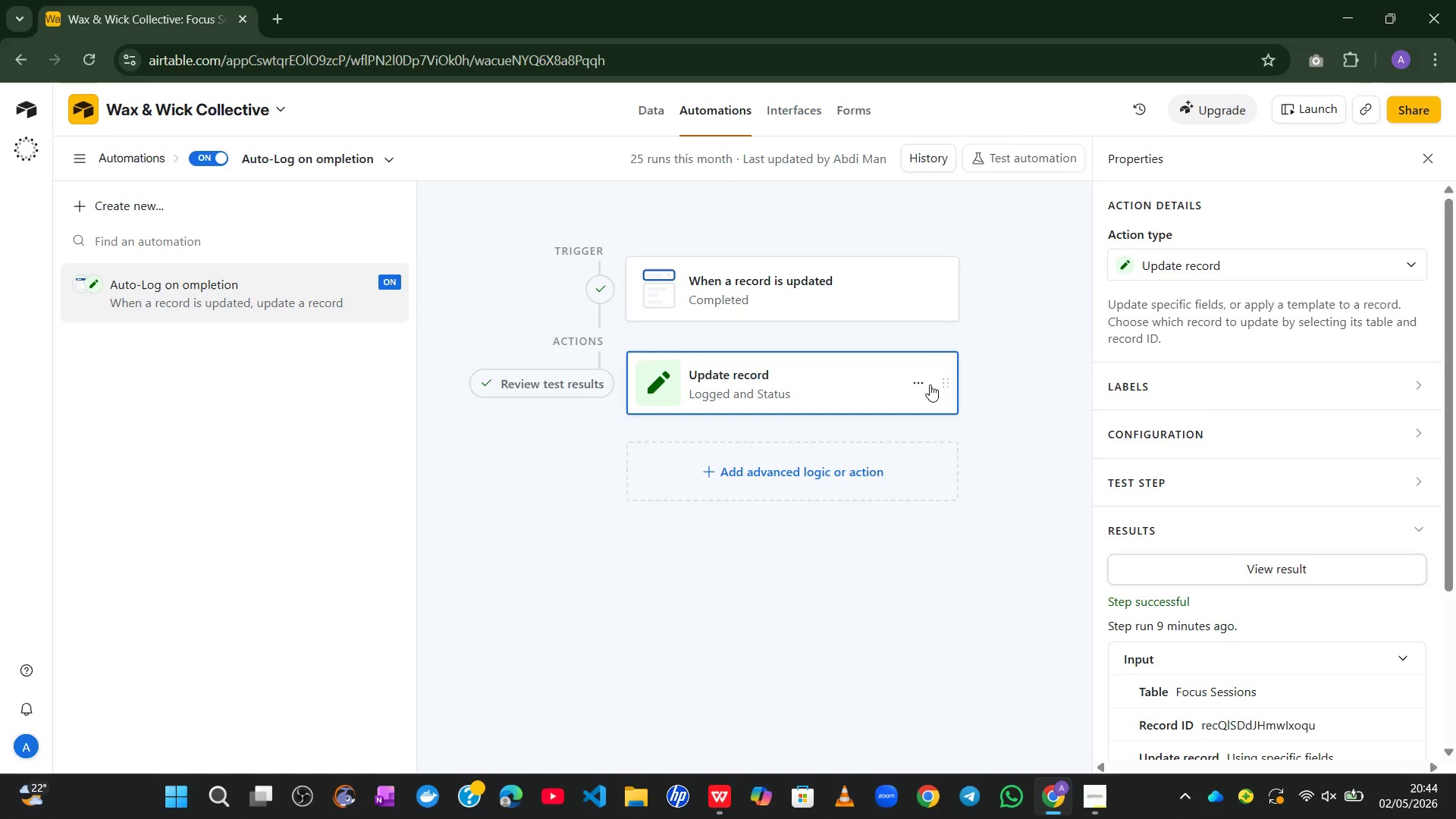 
wait(6.69)
 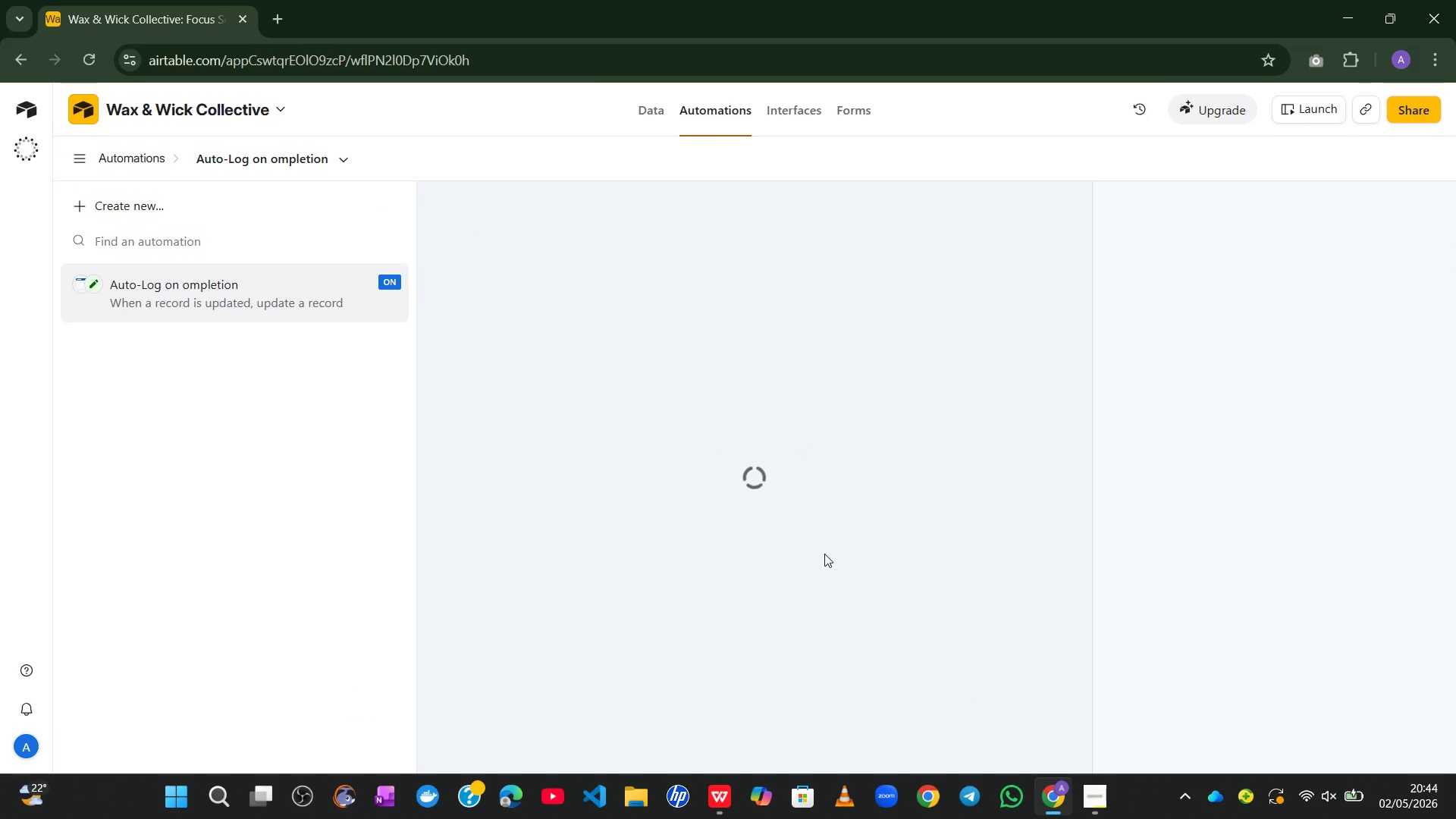 
left_click([924, 384])
 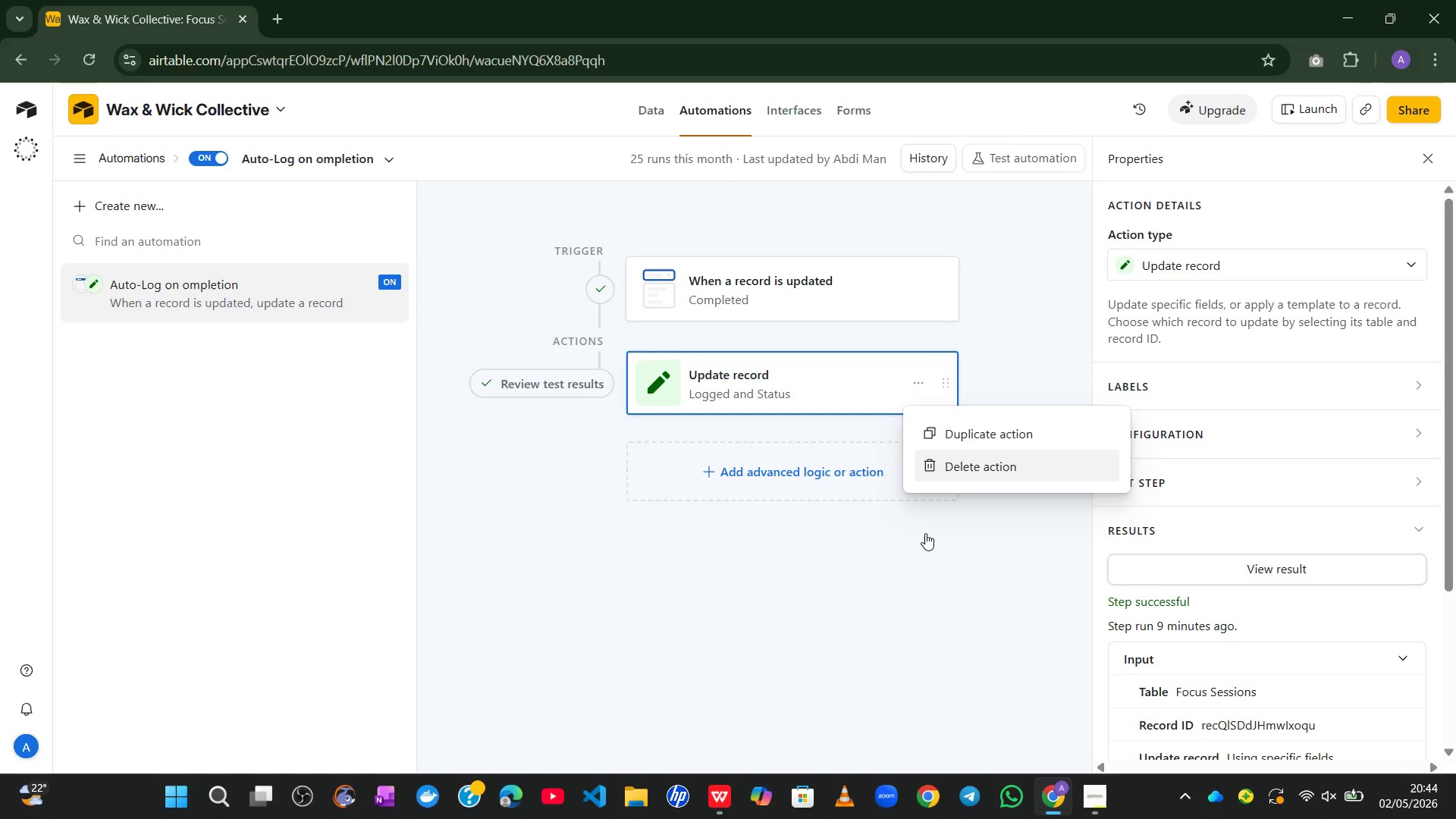 
left_click([918, 588])
 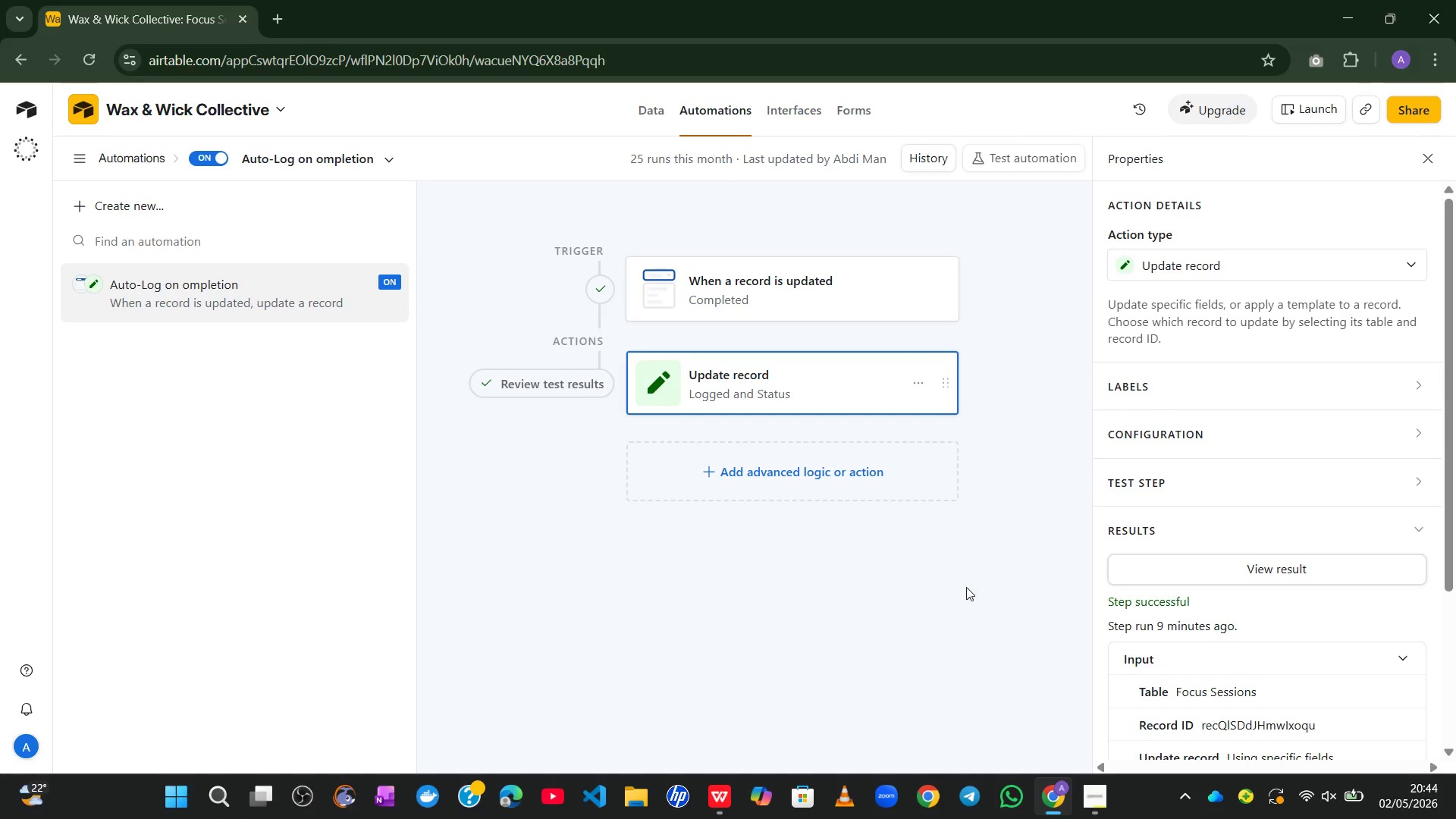 
mouse_move([1094, 554])
 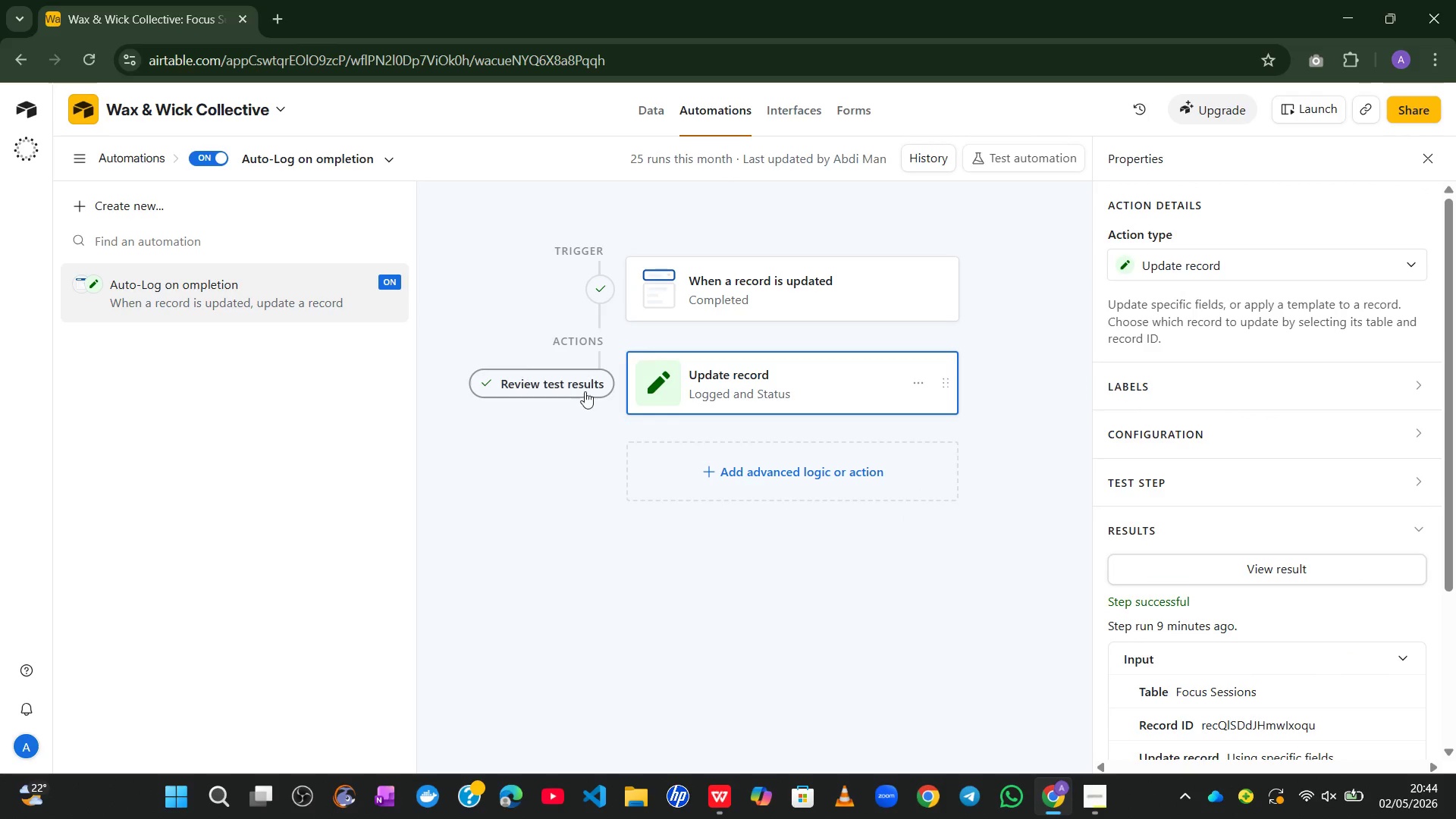 
left_click([581, 387])
 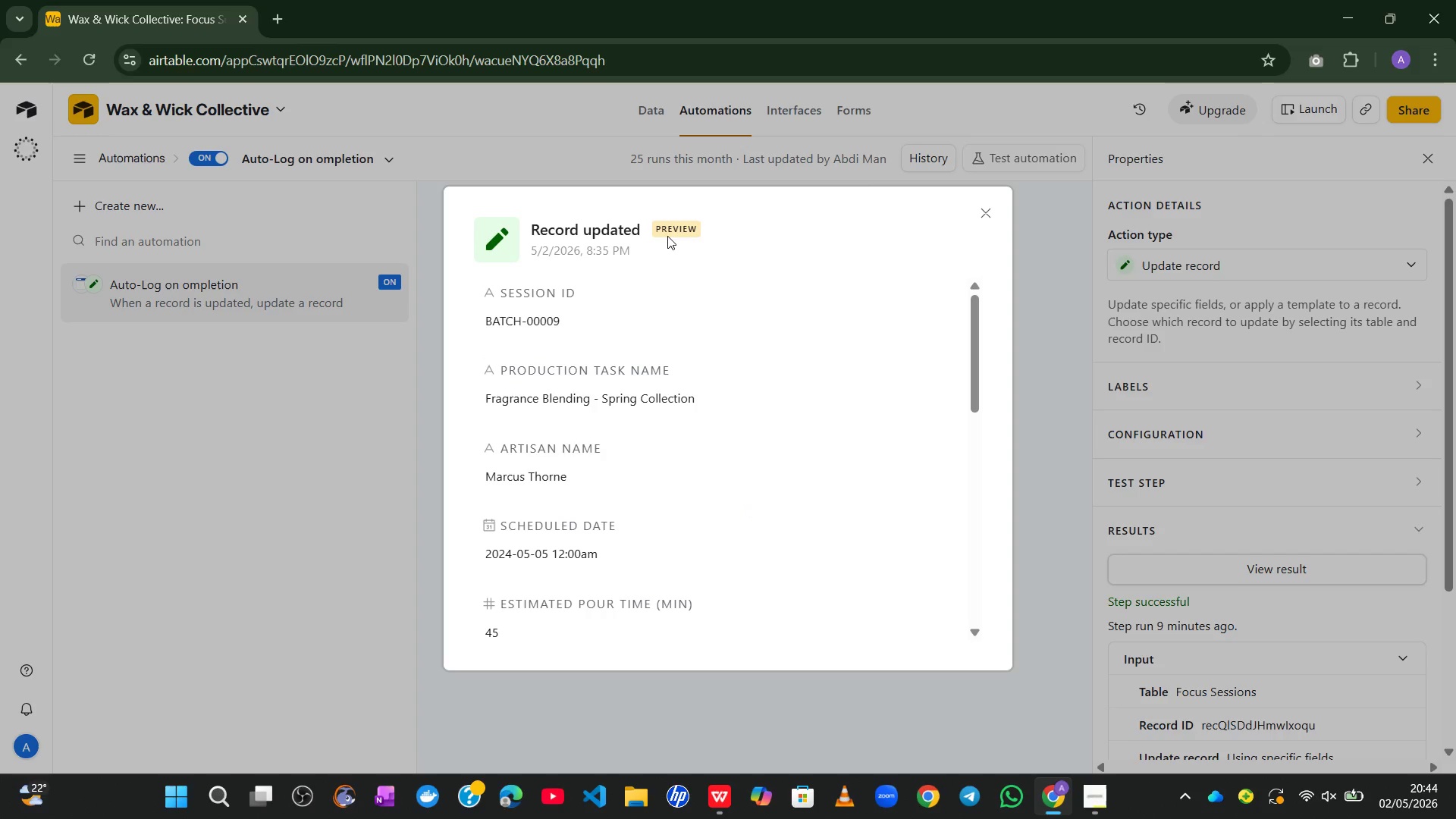 
left_click([674, 222])
 